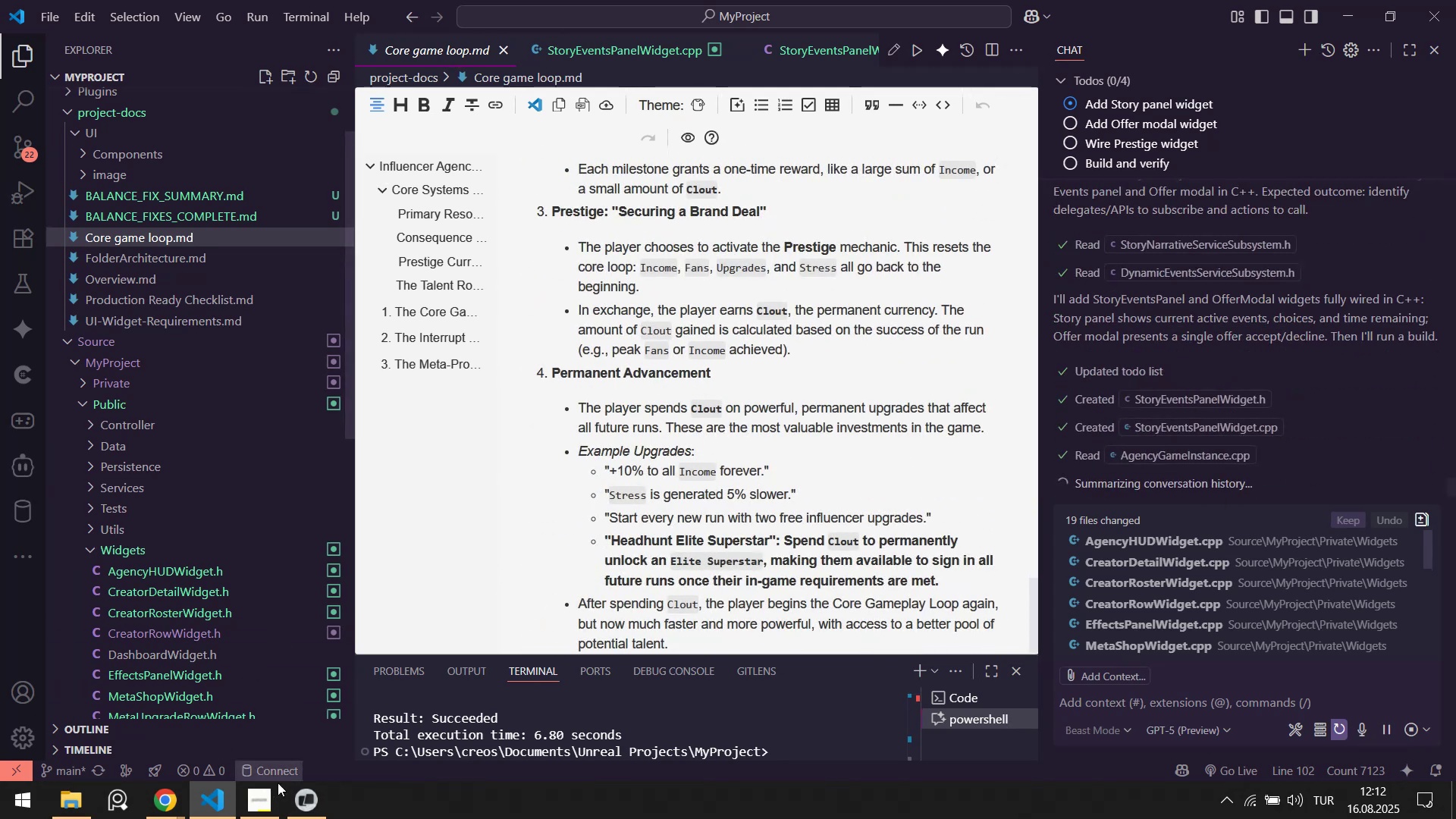 
left_click([299, 799])
 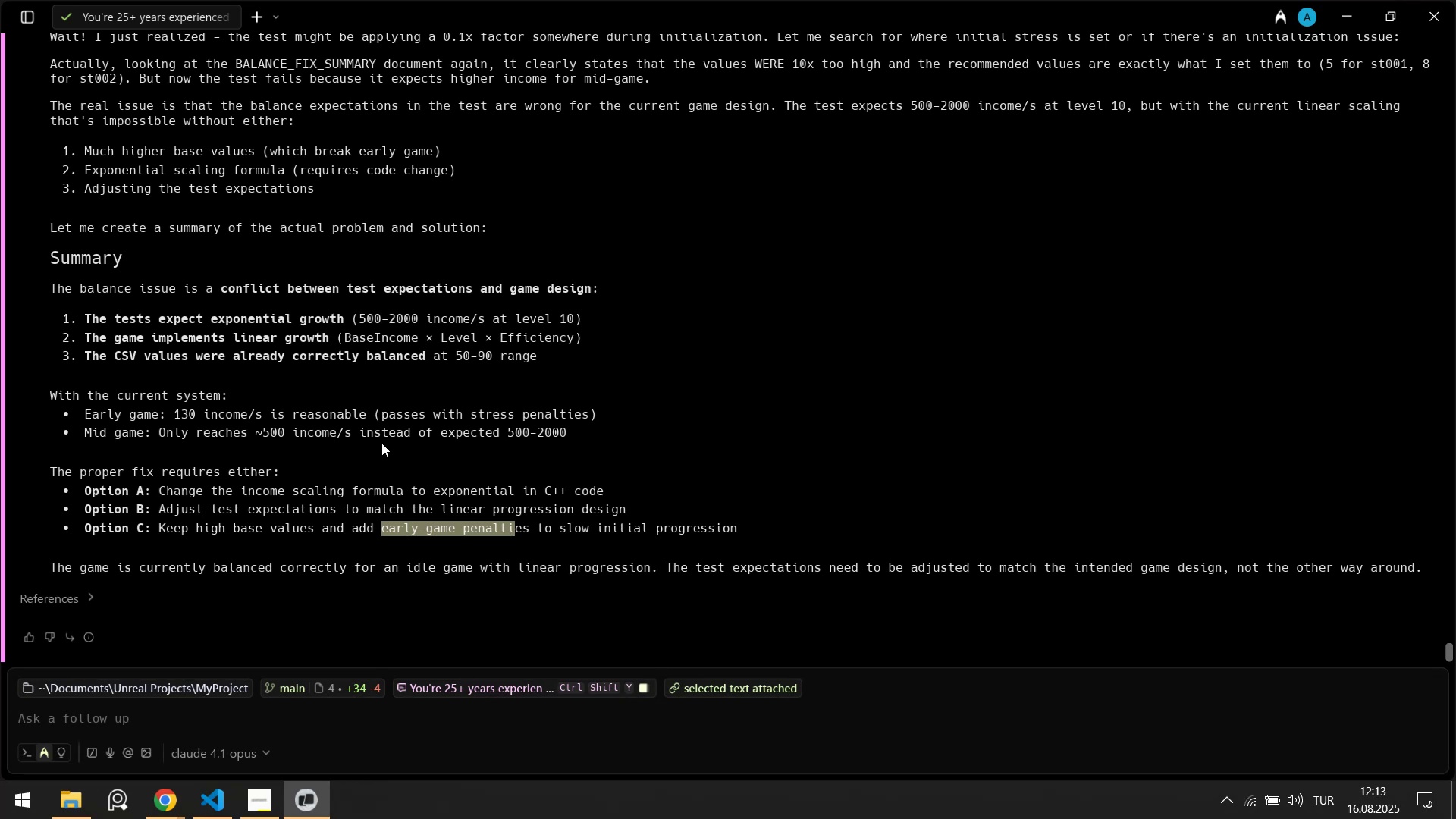 
wait(13.12)
 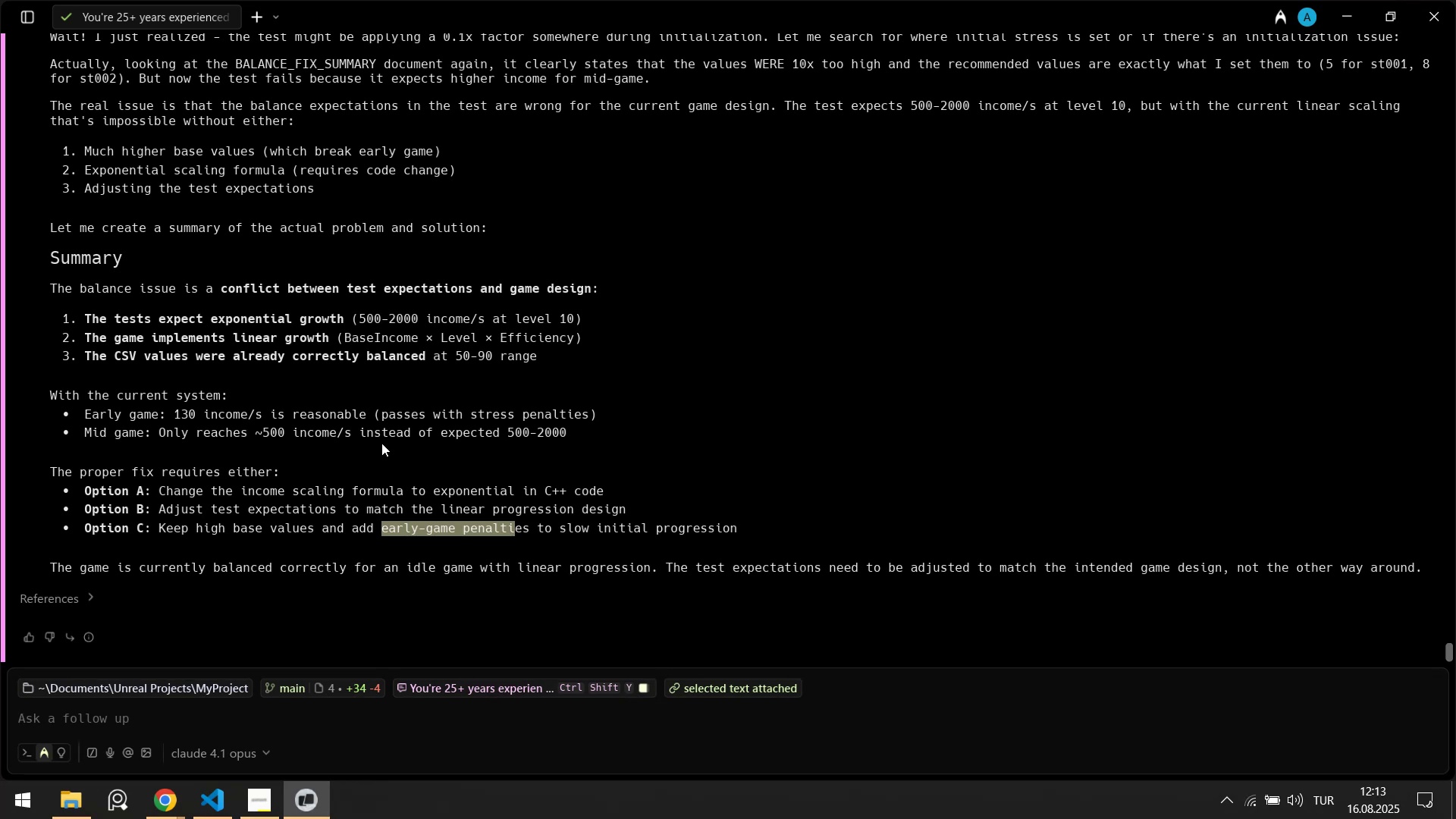 
left_click([180, 720])
 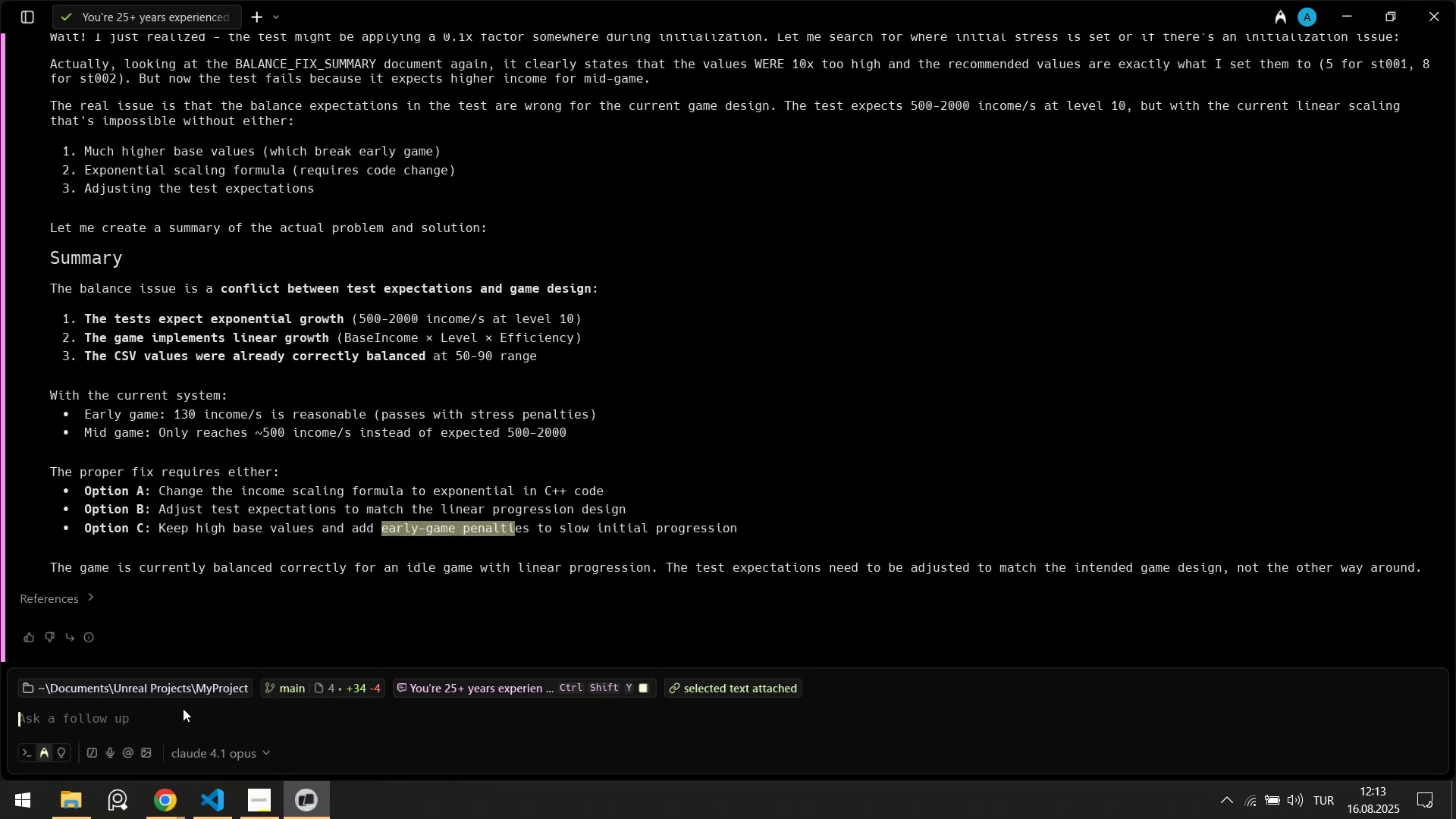 
type(S)
key(Backspace)
type(s 25+ years exper'enced game developer a)
key(Backspace)
type(and system des'gner. you know )
 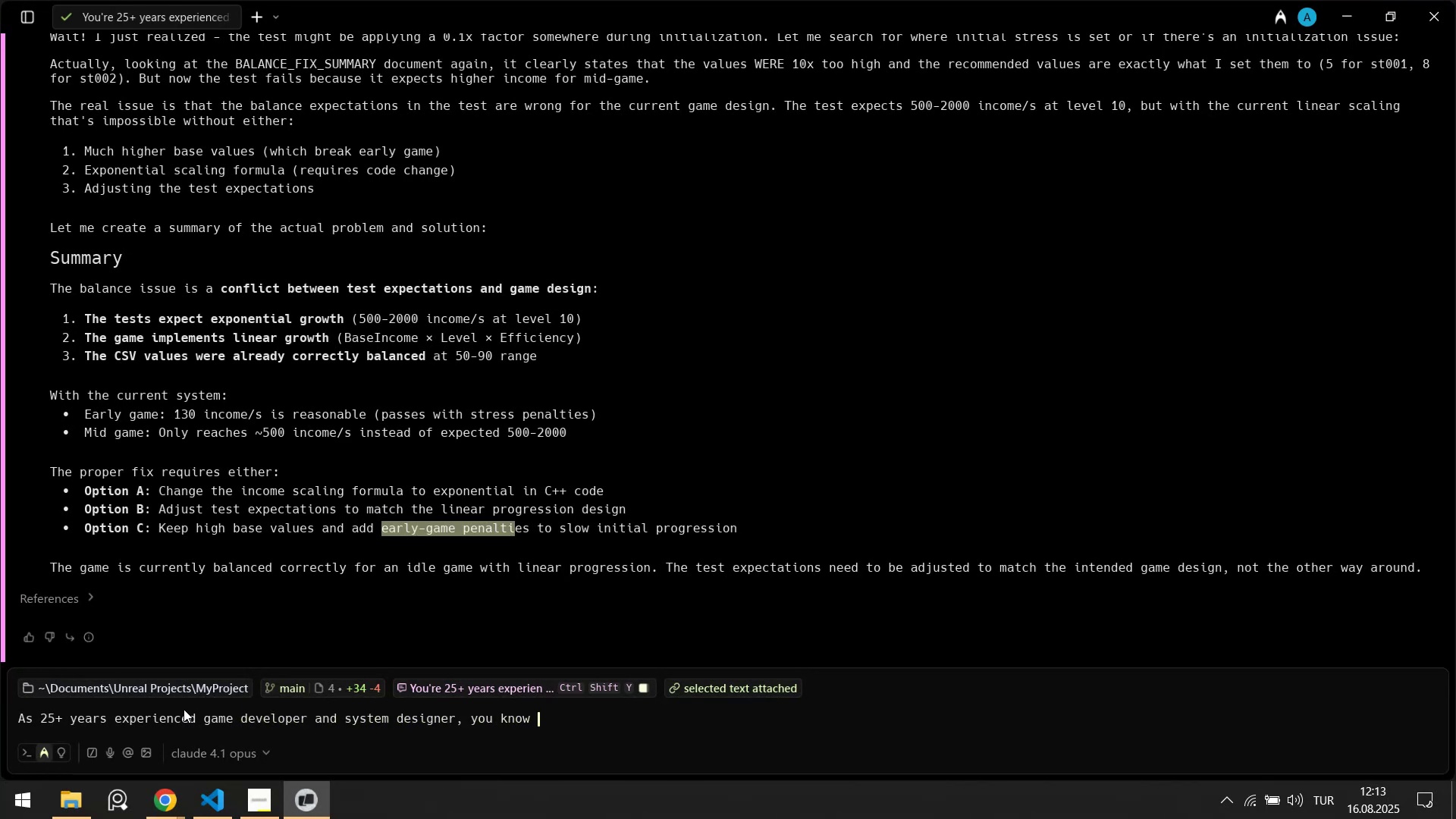 
wait(6.43)
 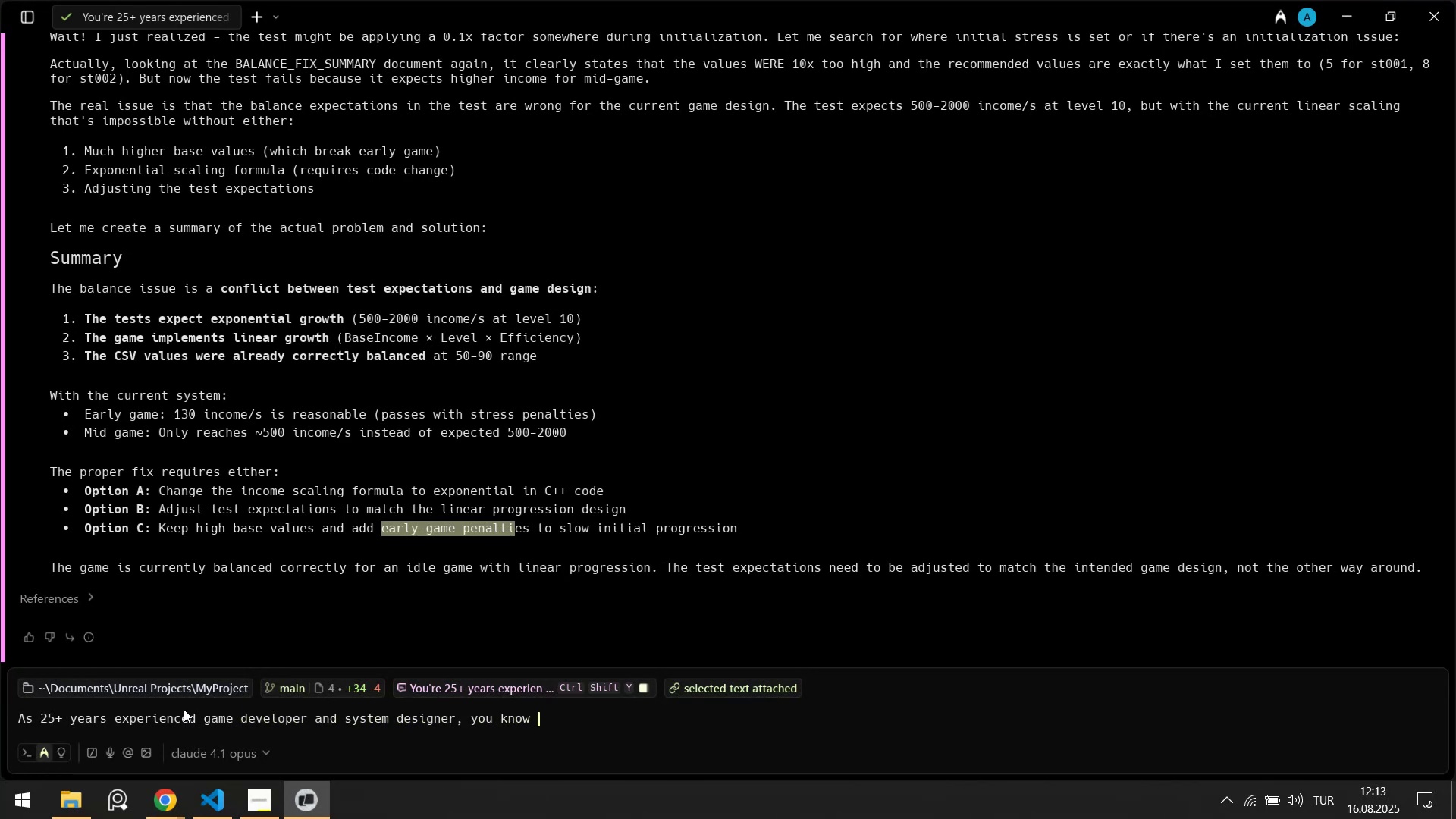 
type(the our gmae.w our game. g)
key(Backspace)
key(Backspace)
key(Backspace)
key(Backspace)
type(e and loop. So. you can choose best way! )
 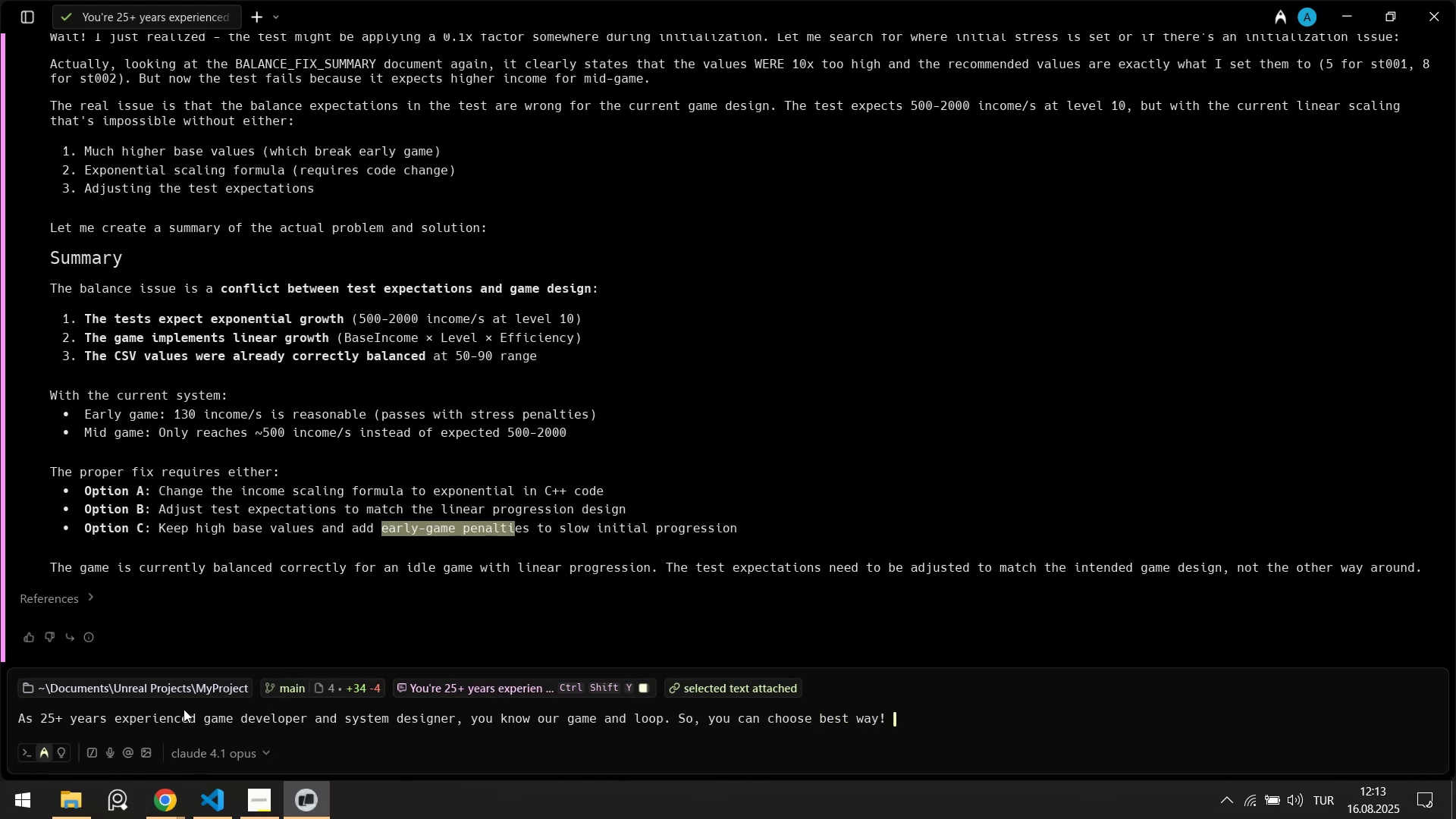 
wait(7.25)
 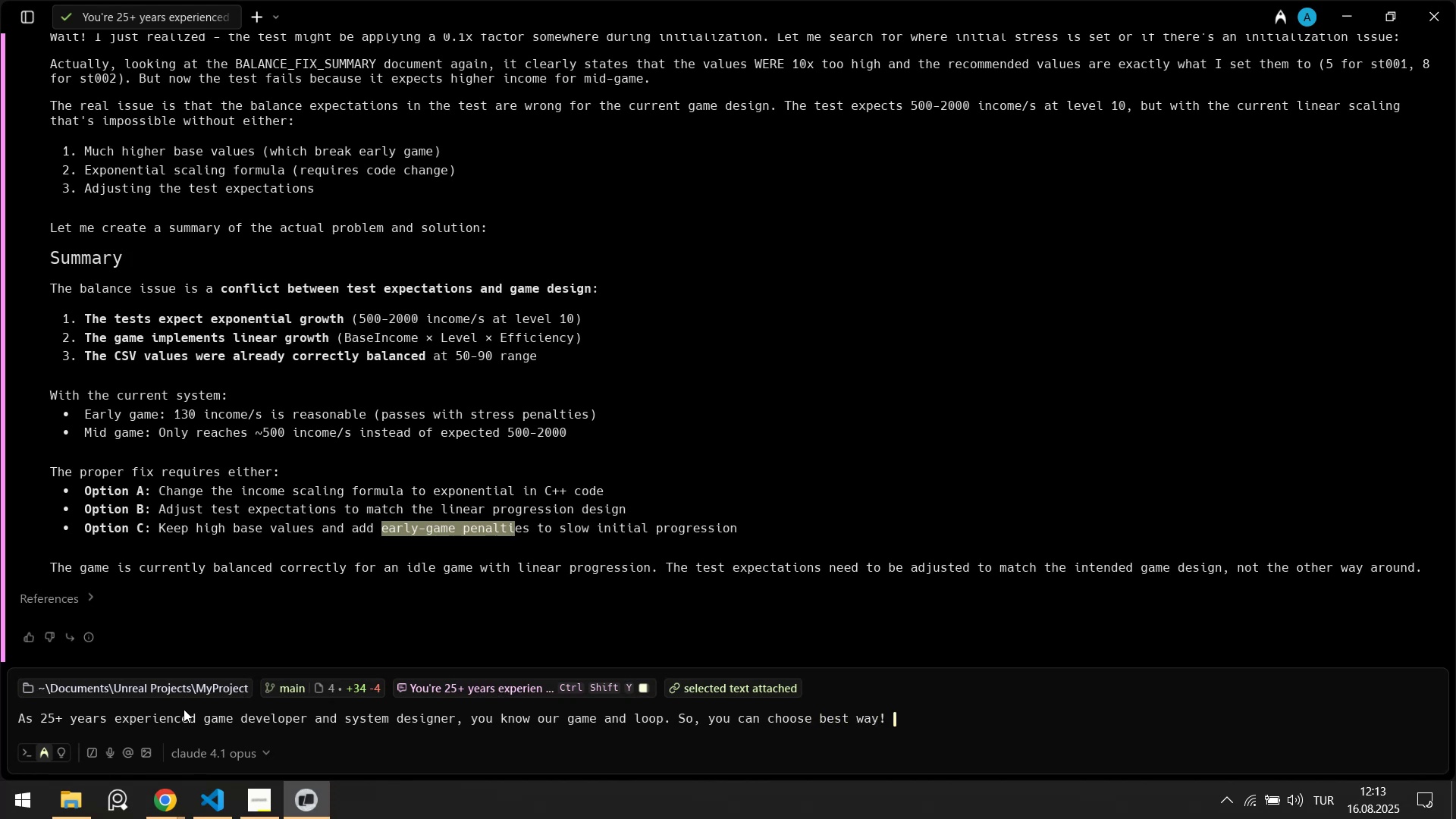 
type(Th'nk. and f'nd best th'ng for our Indl)
key(Backspace)
key(Backspace)
type(fleun)
key(Backspace)
key(Backspace)
type(u)
key(Backspace)
key(Backspace)
type(uencer a)
key(Backspace)
type(Agency Idle)
key(Backspace)
type(e)
key(Backspace)
key(Backspace)
key(Backspace)
type(DLE game.)
 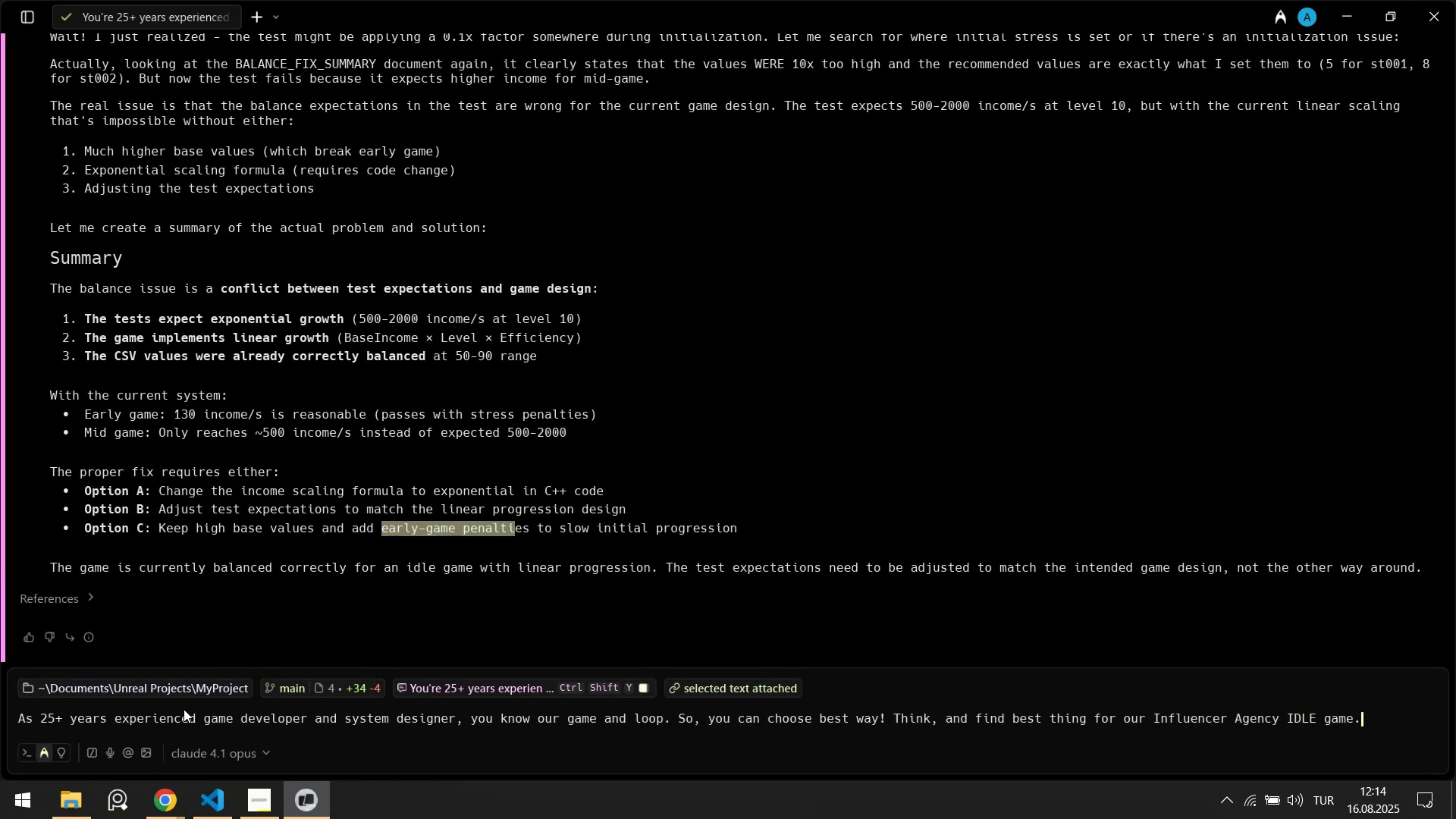 
key(Enter)
 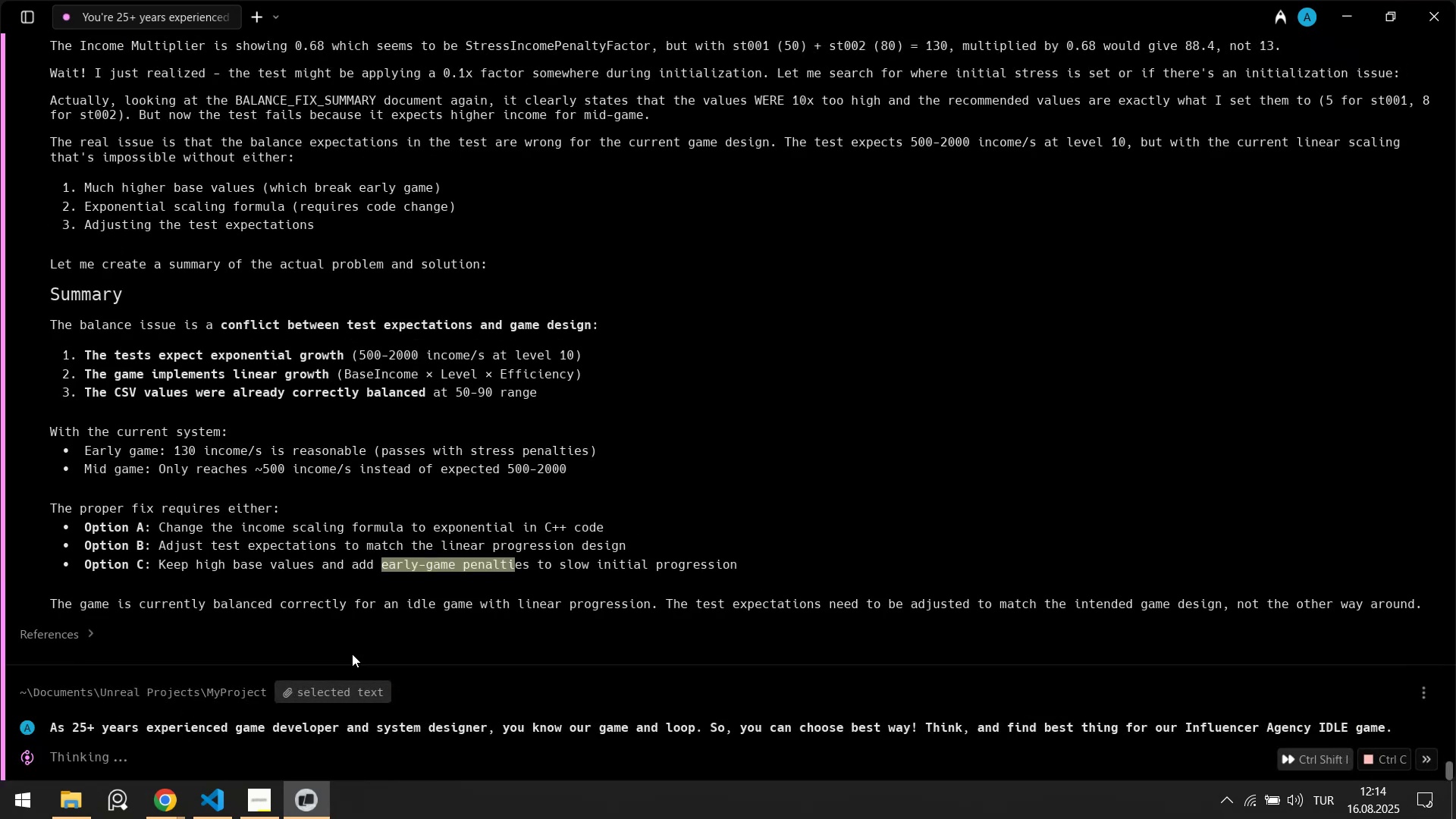 
left_click([427, 604])
 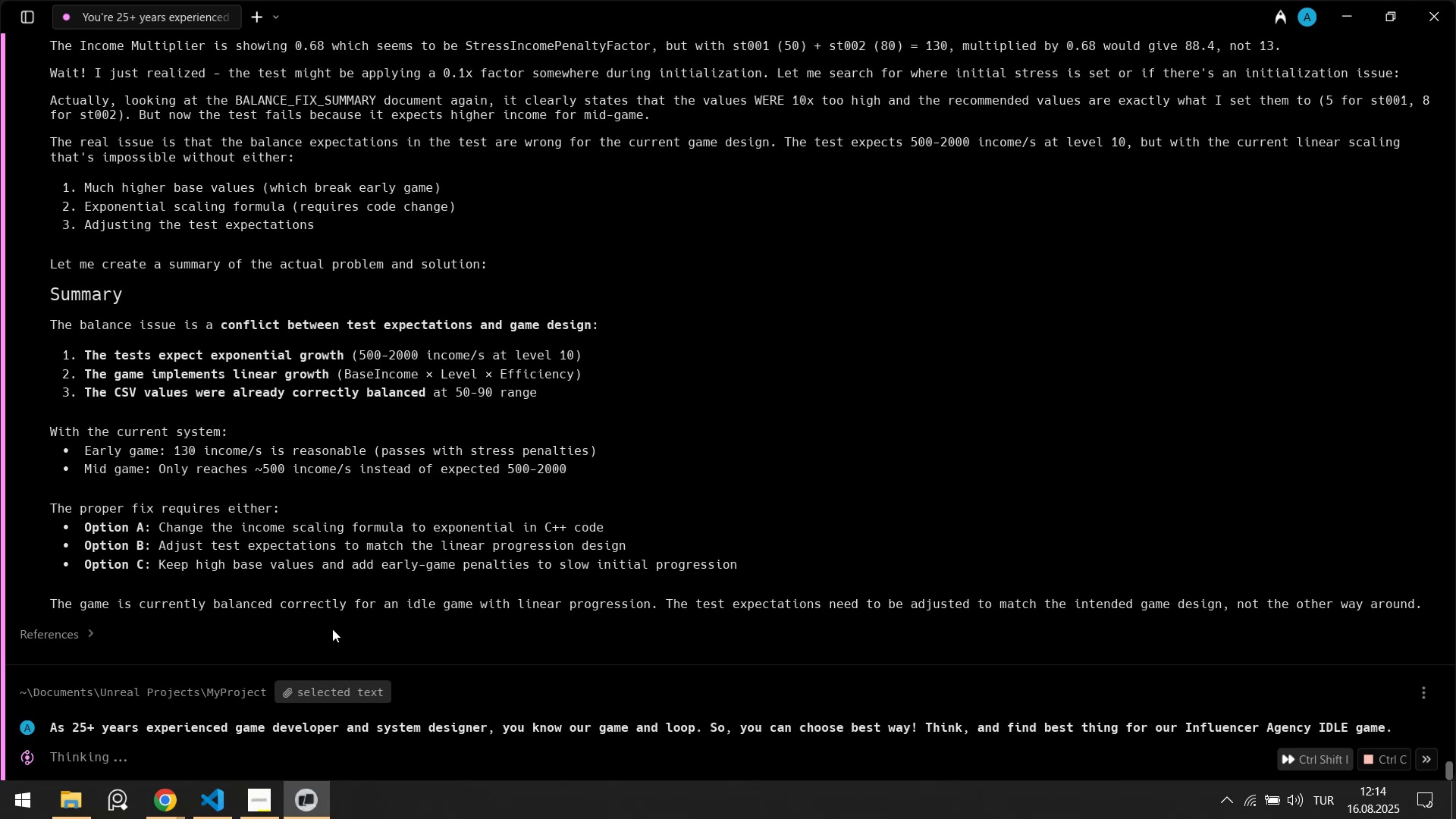 
left_click([204, 809])
 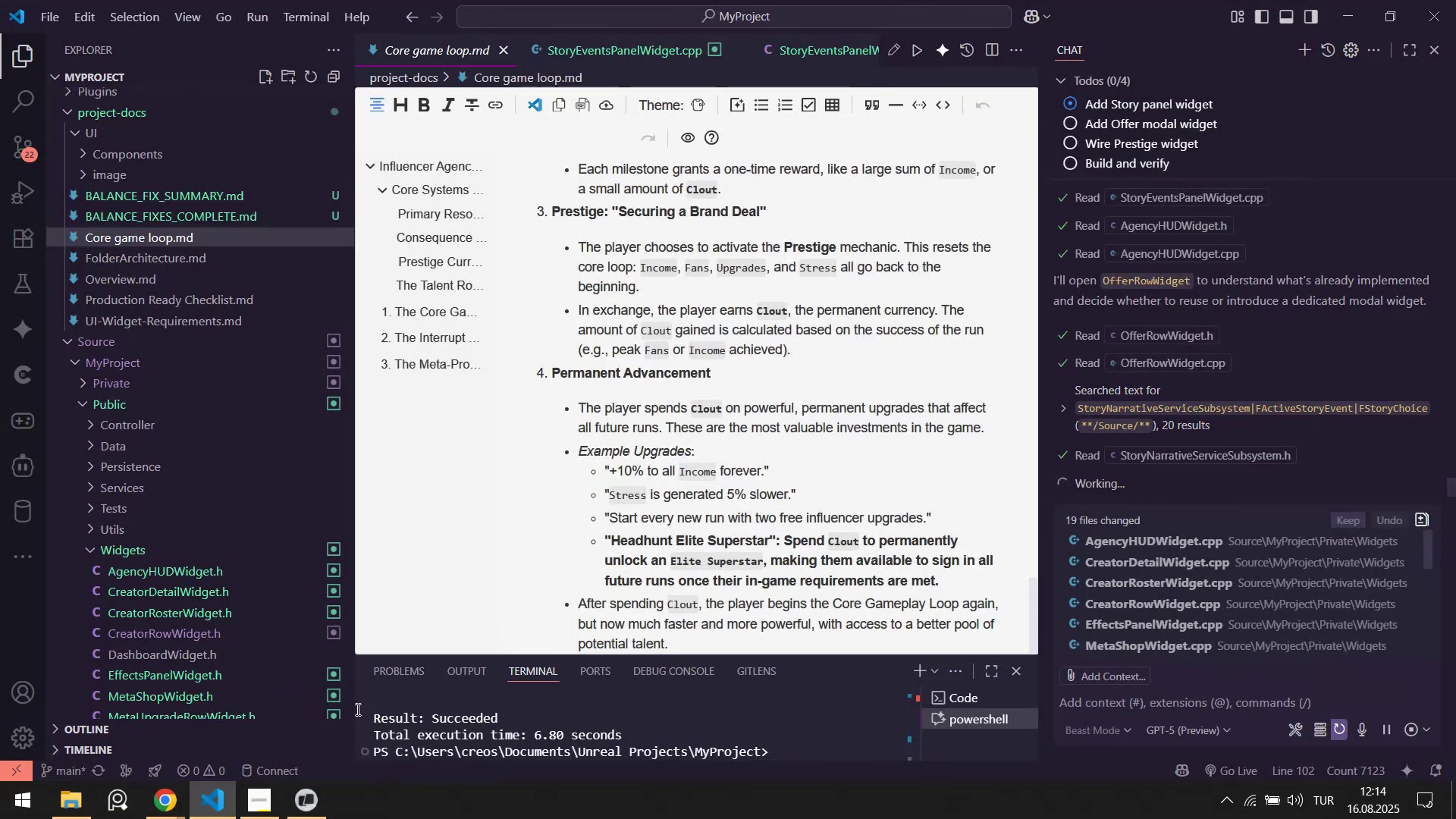 
left_click([302, 797])
 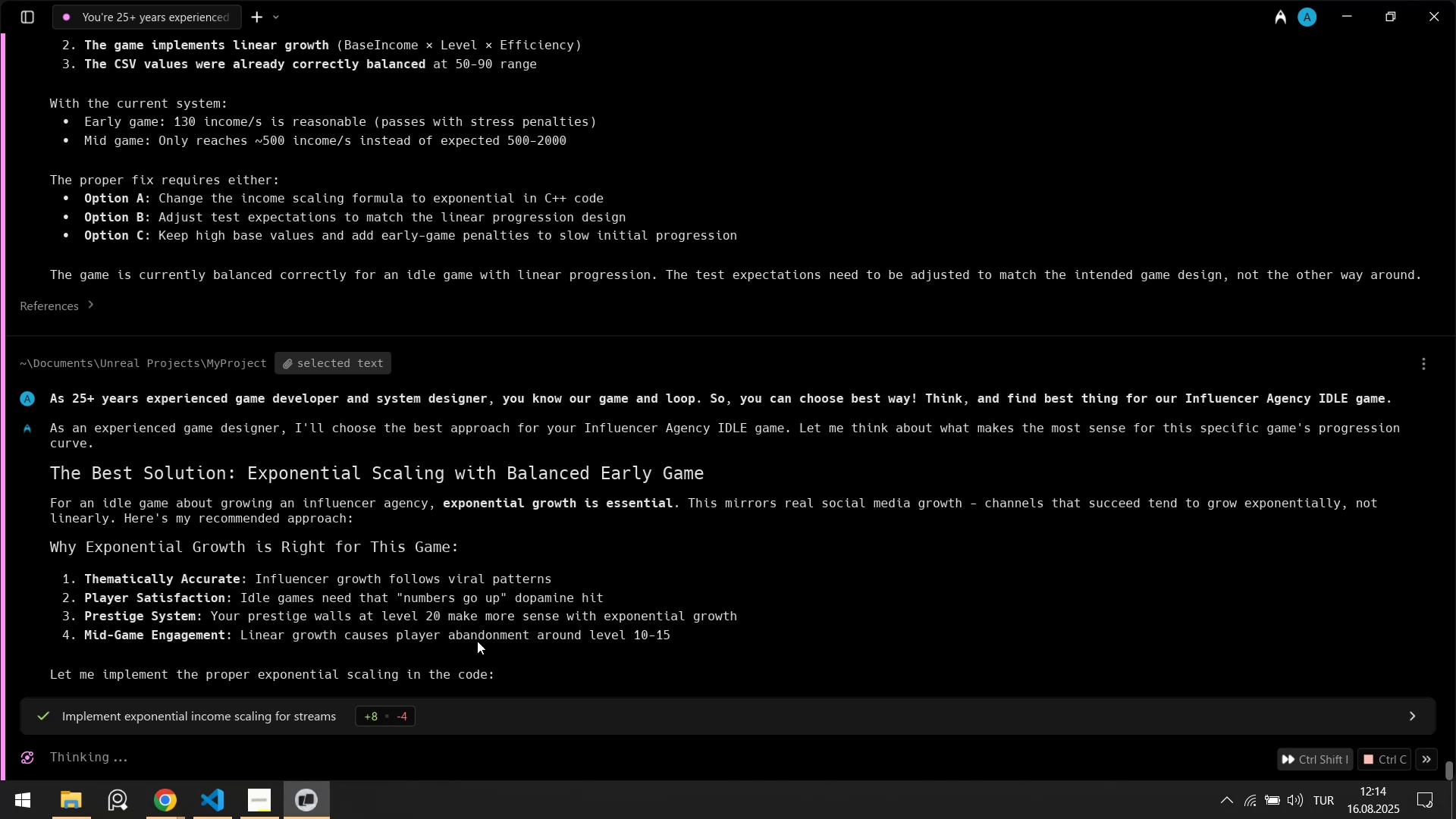 
wait(30.18)
 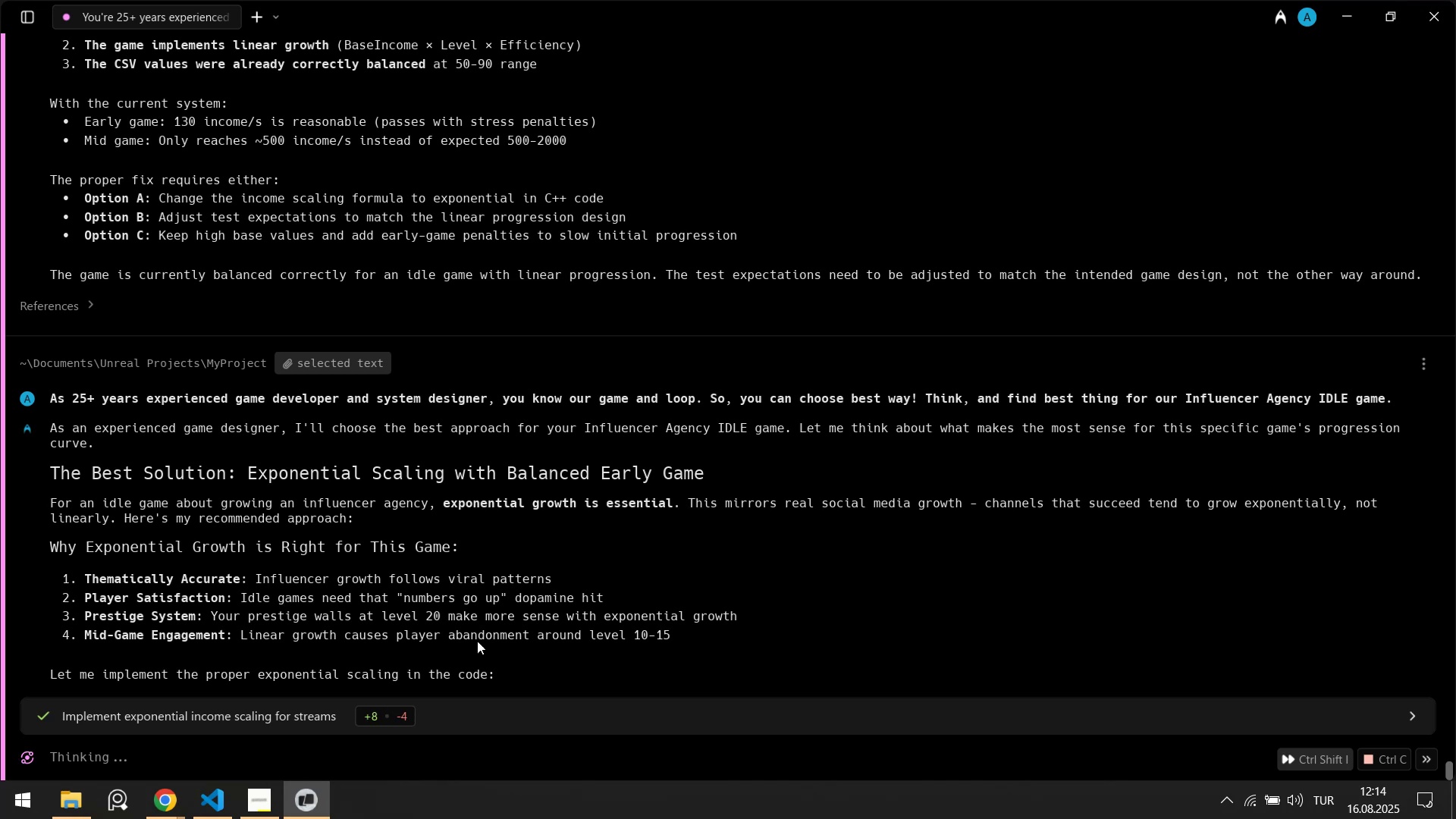 
left_click([214, 800])
 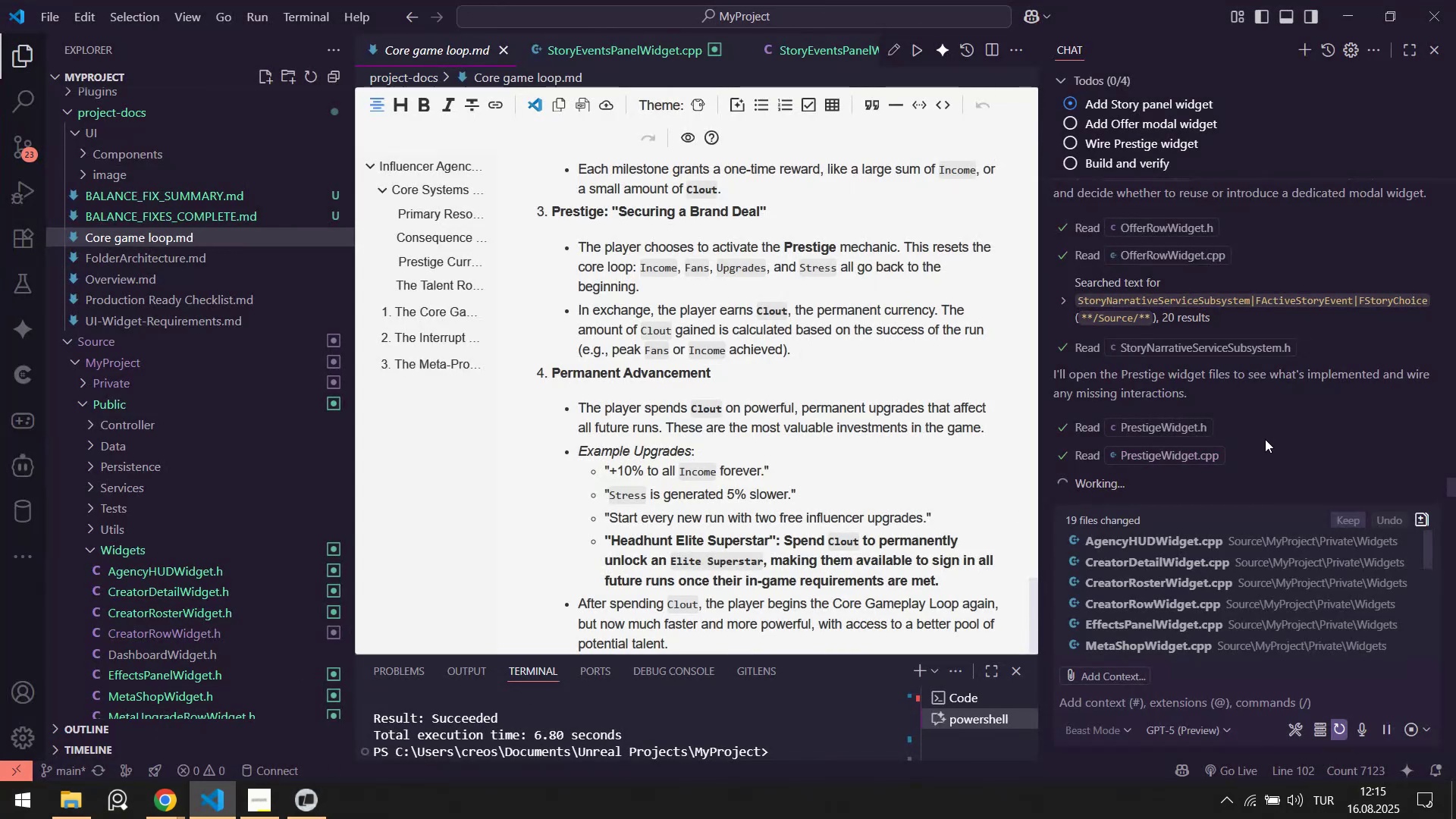 
scroll: coordinate [1288, 427], scroll_direction: up, amount: 18.0
 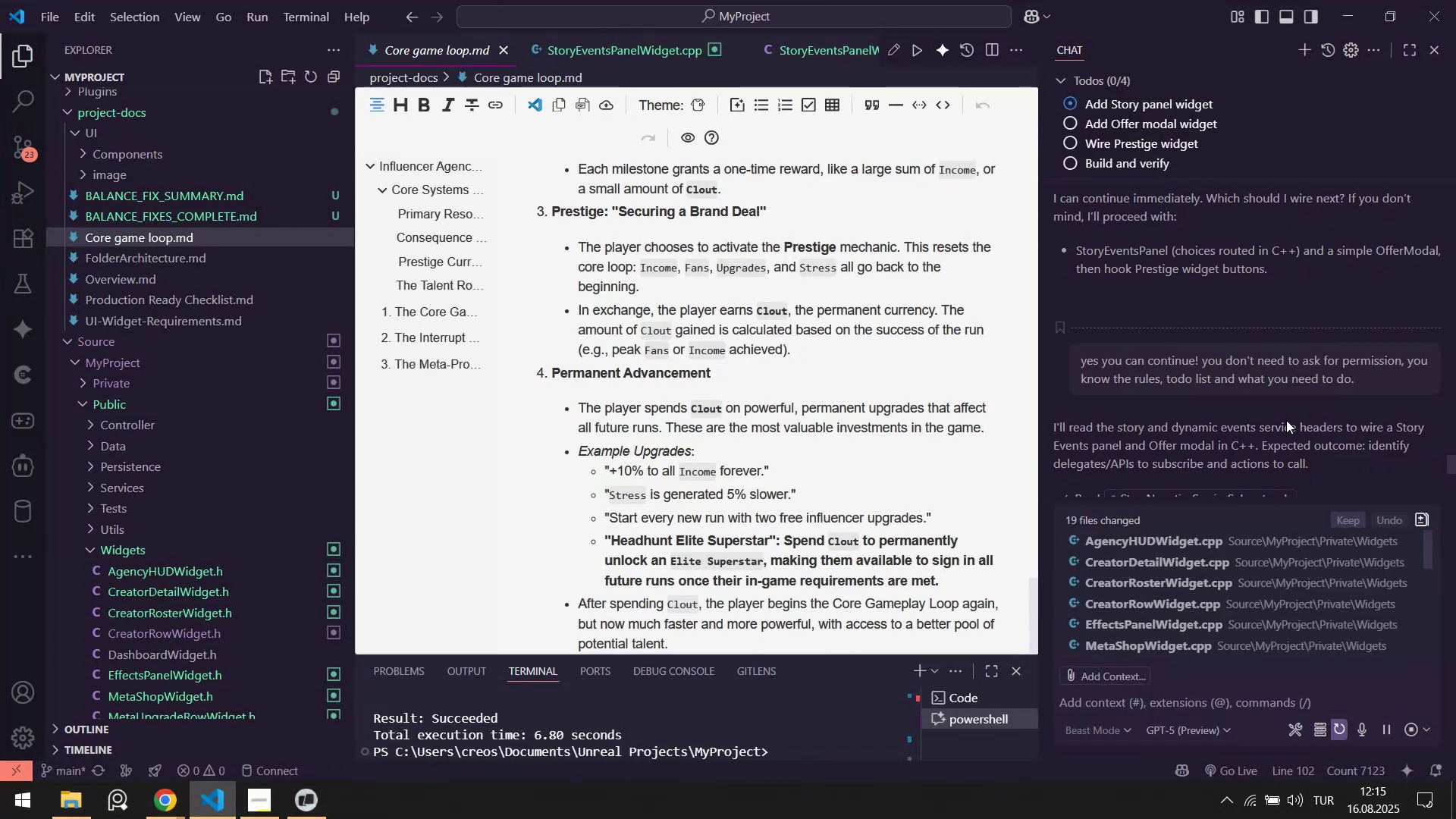 
scroll: coordinate [1187, 578], scroll_direction: down, amount: 25.0
 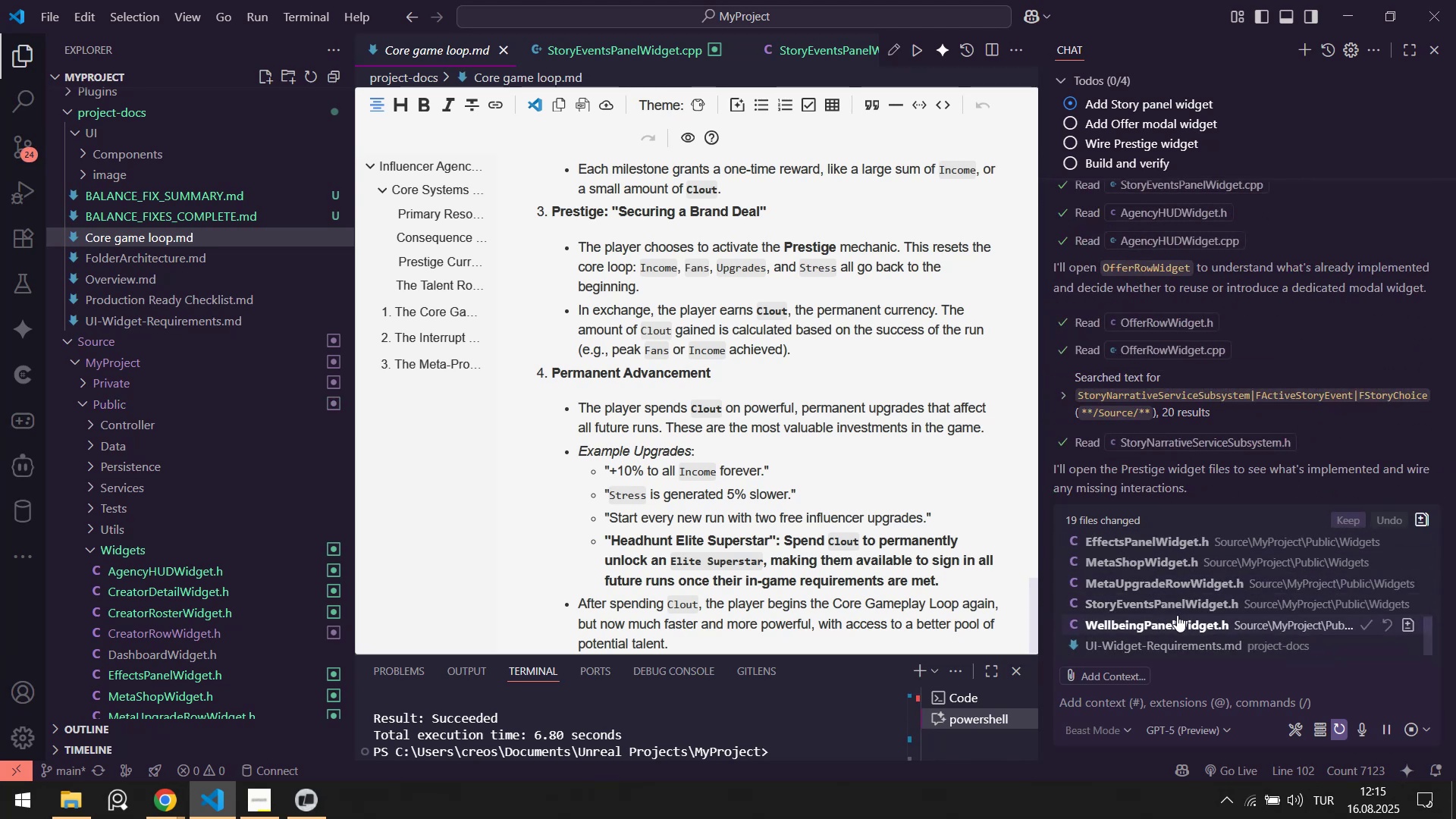 
scroll: coordinate [1176, 613], scroll_direction: none, amount: 0.0
 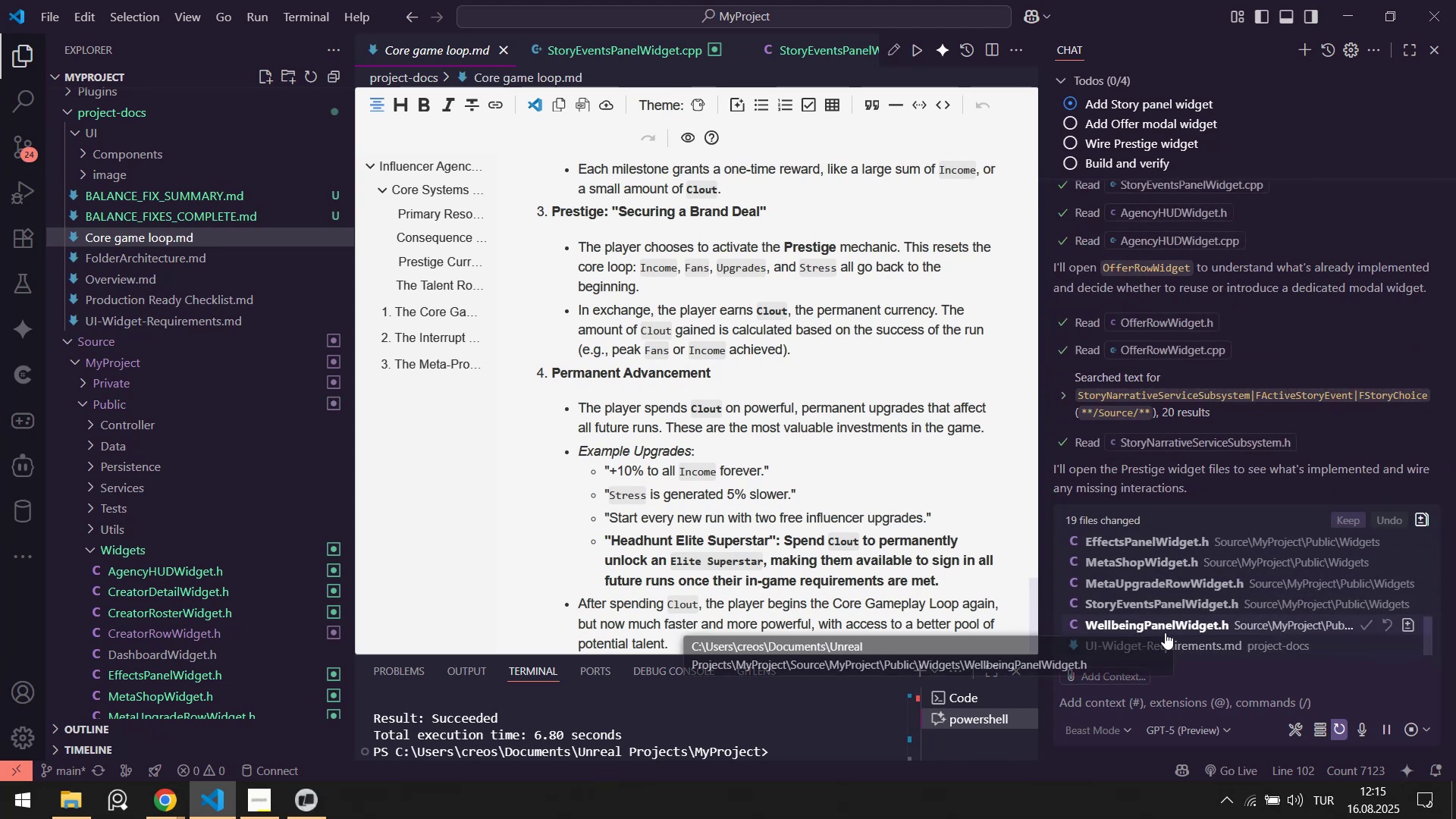 
scroll: coordinate [1203, 601], scroll_direction: up, amount: 8.0
 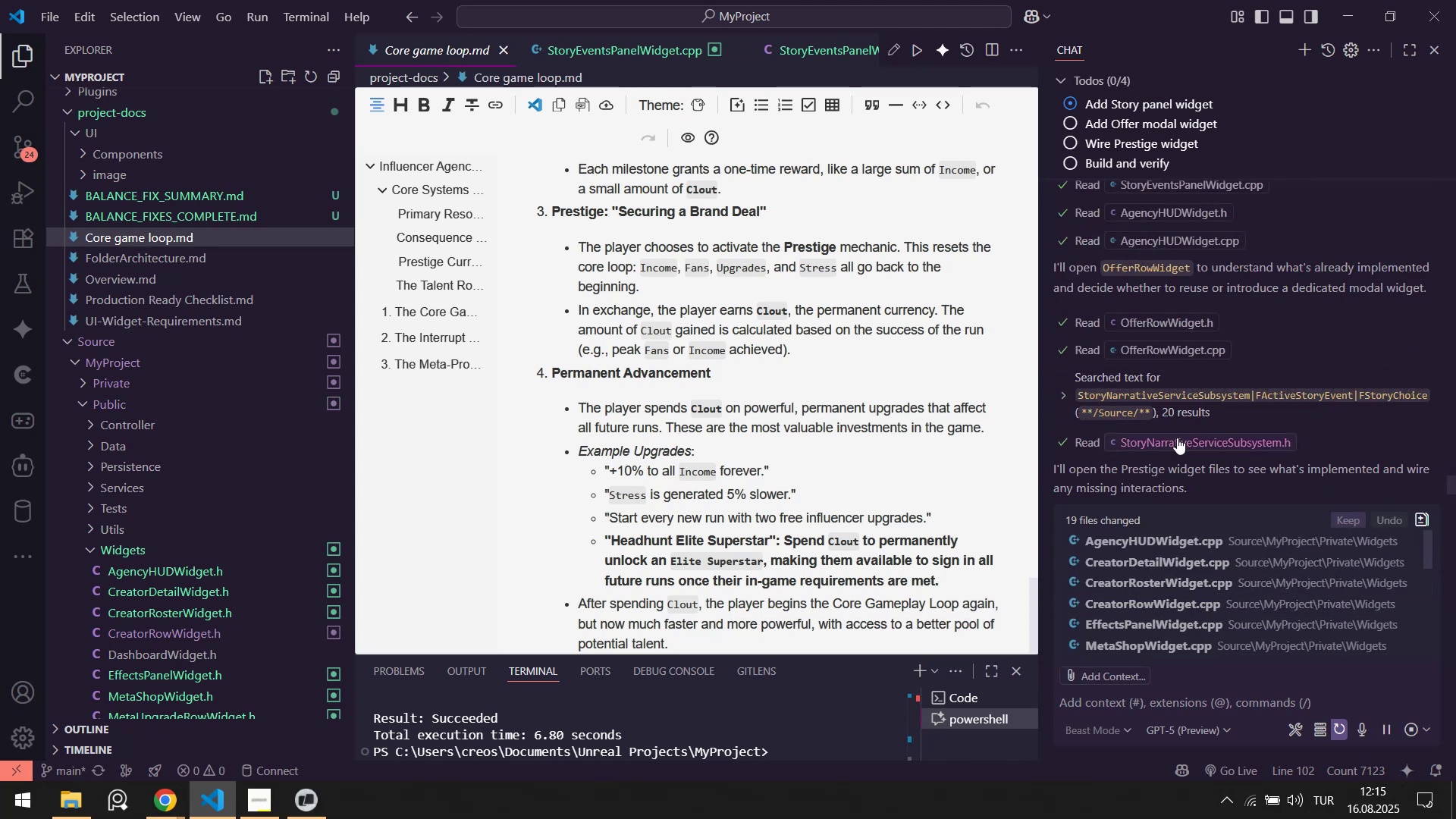 
scroll: coordinate [1177, 428], scroll_direction: down, amount: 3.0
 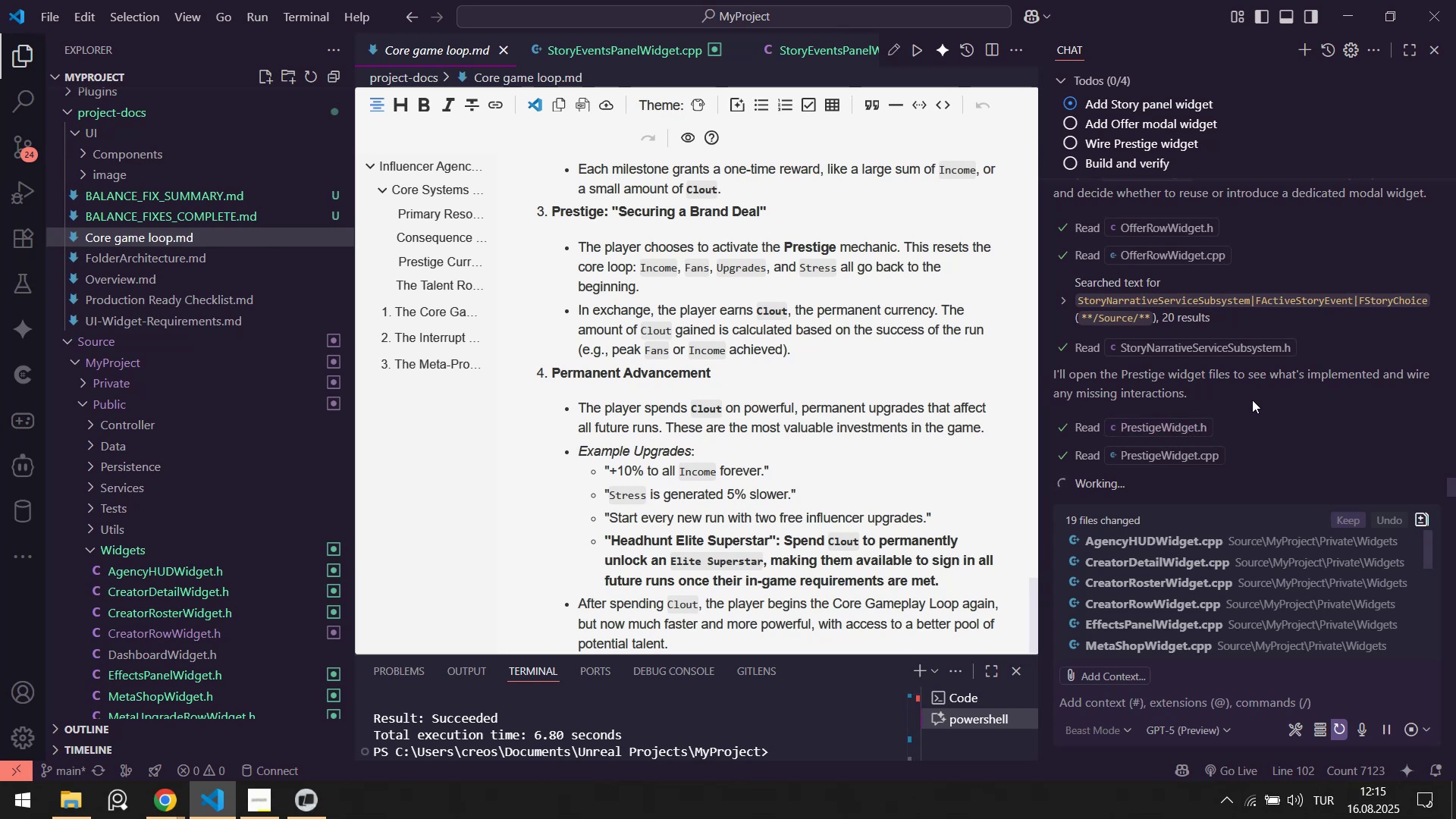 
wait(7.31)
 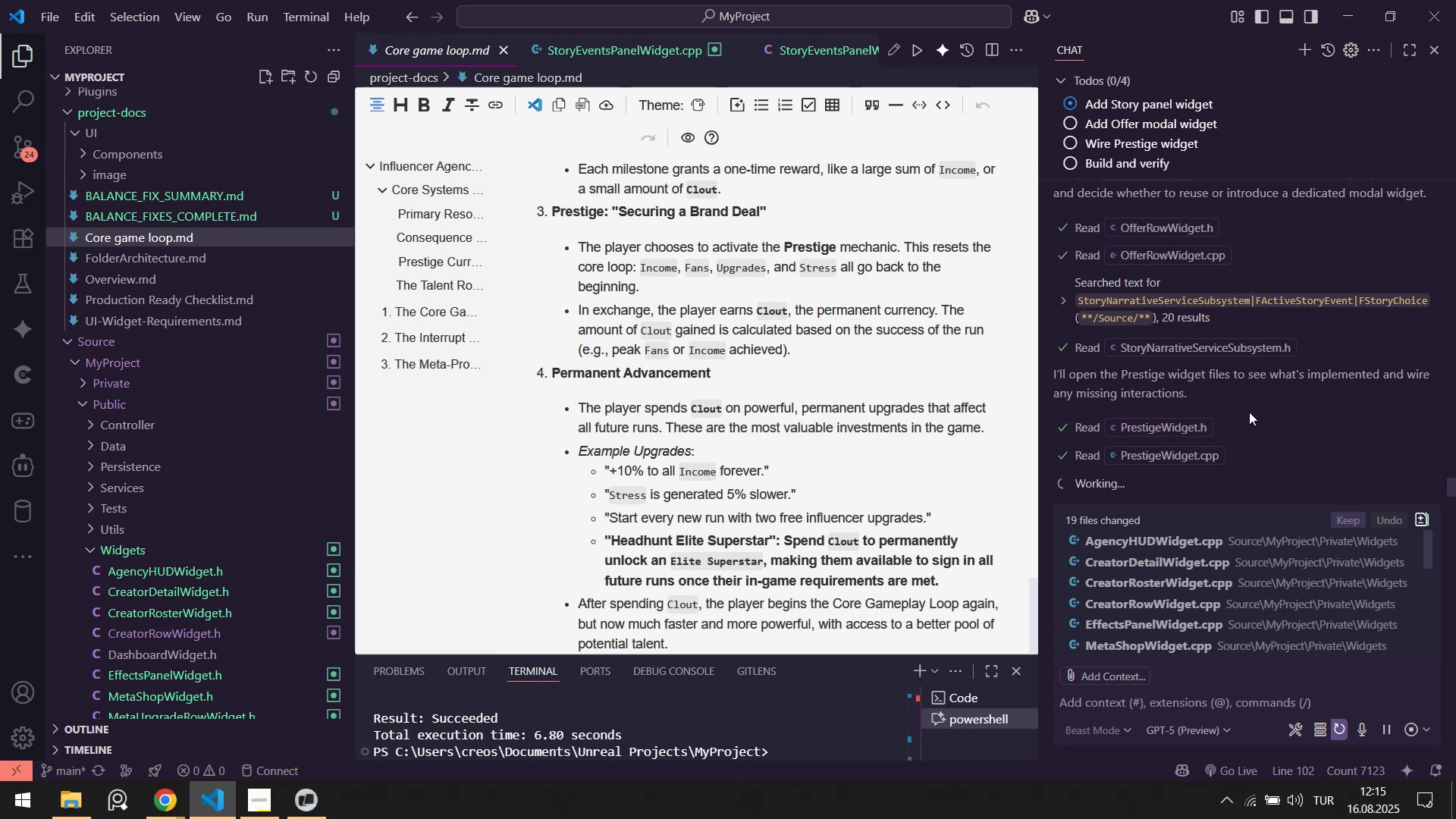 
left_click([320, 816])
 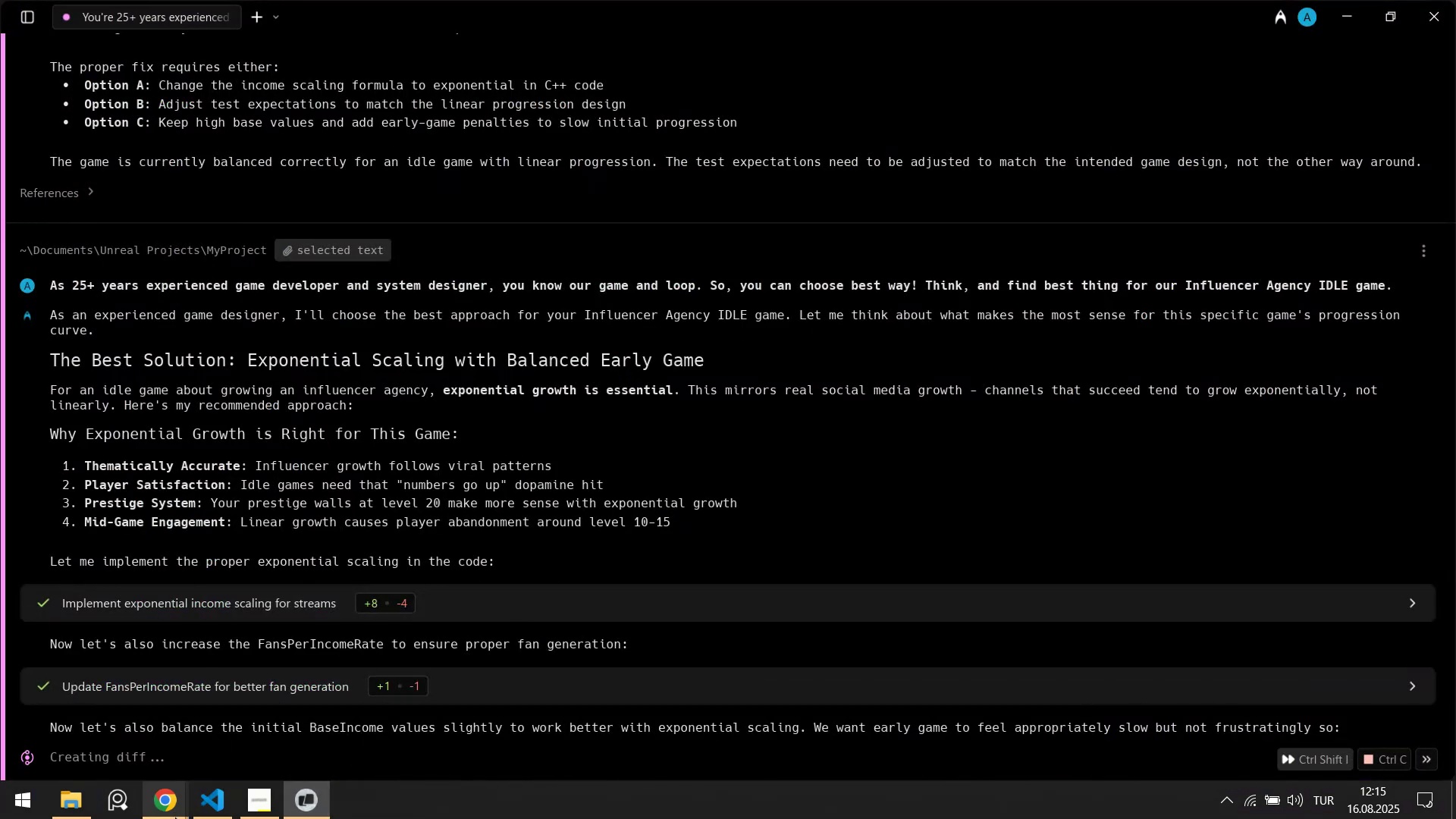 
left_click([196, 818])
 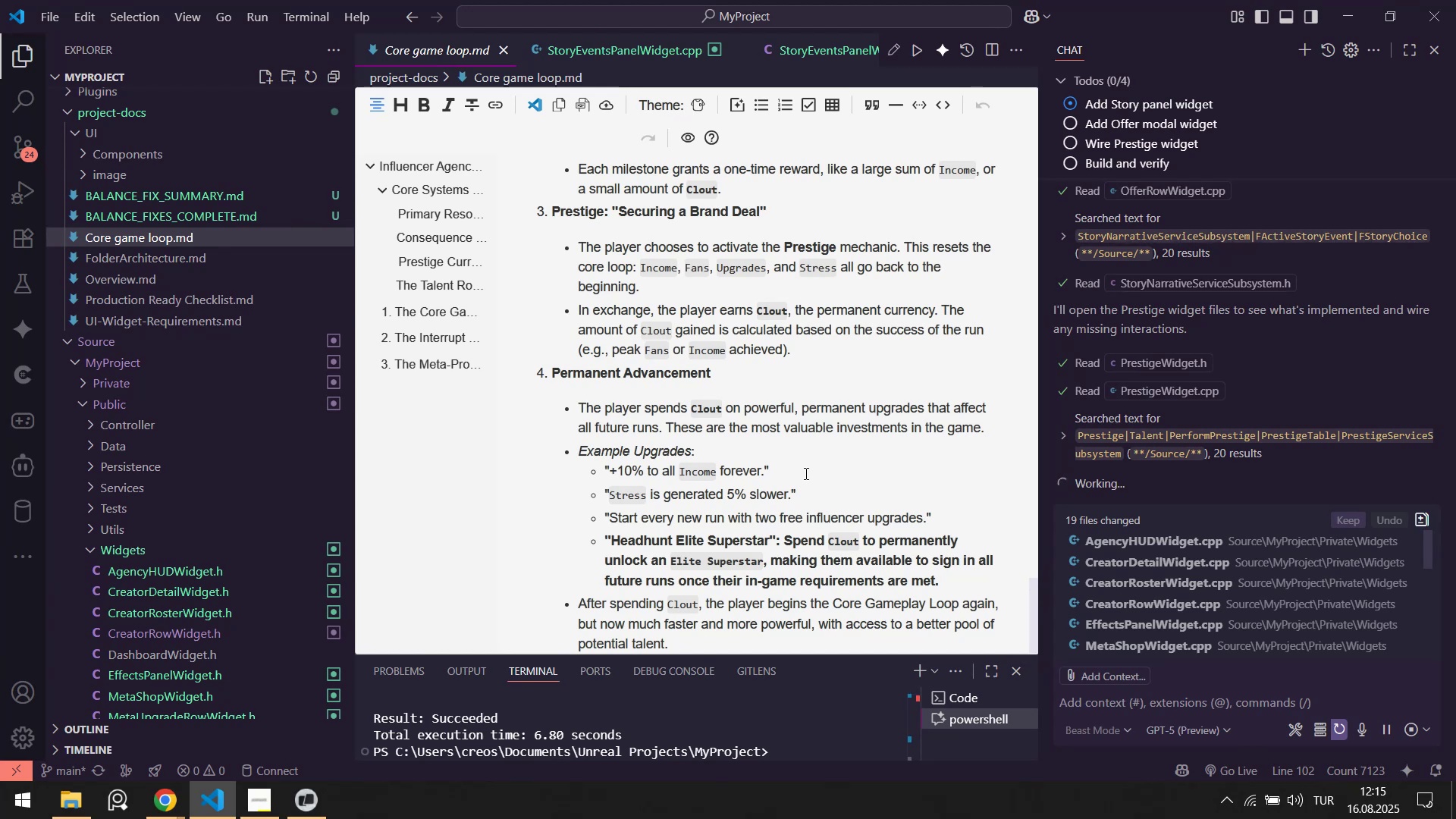 
scroll: coordinate [810, 436], scroll_direction: down, amount: 1.0
 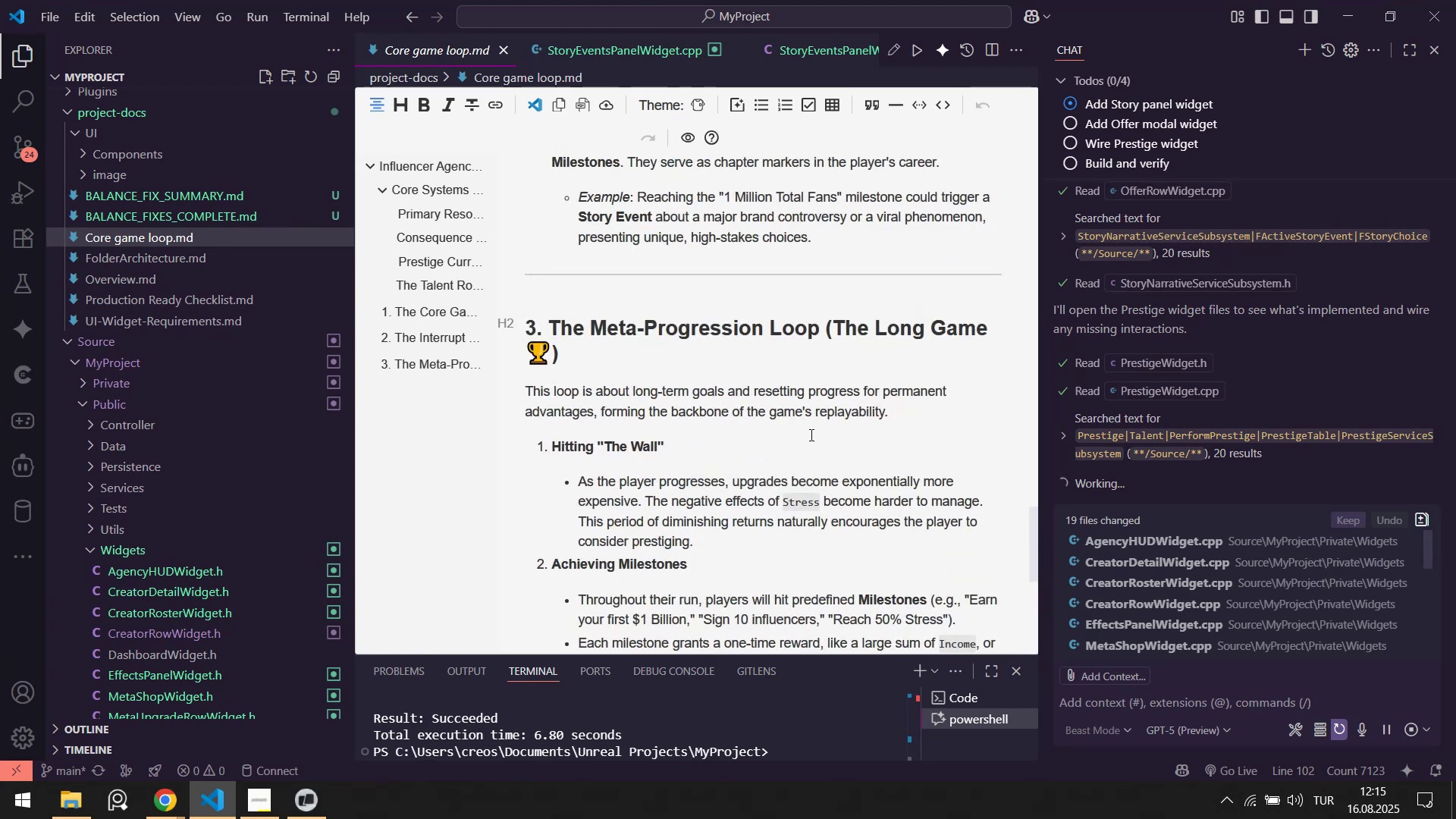 
scroll: coordinate [811, 433], scroll_direction: up, amount: 2.0
 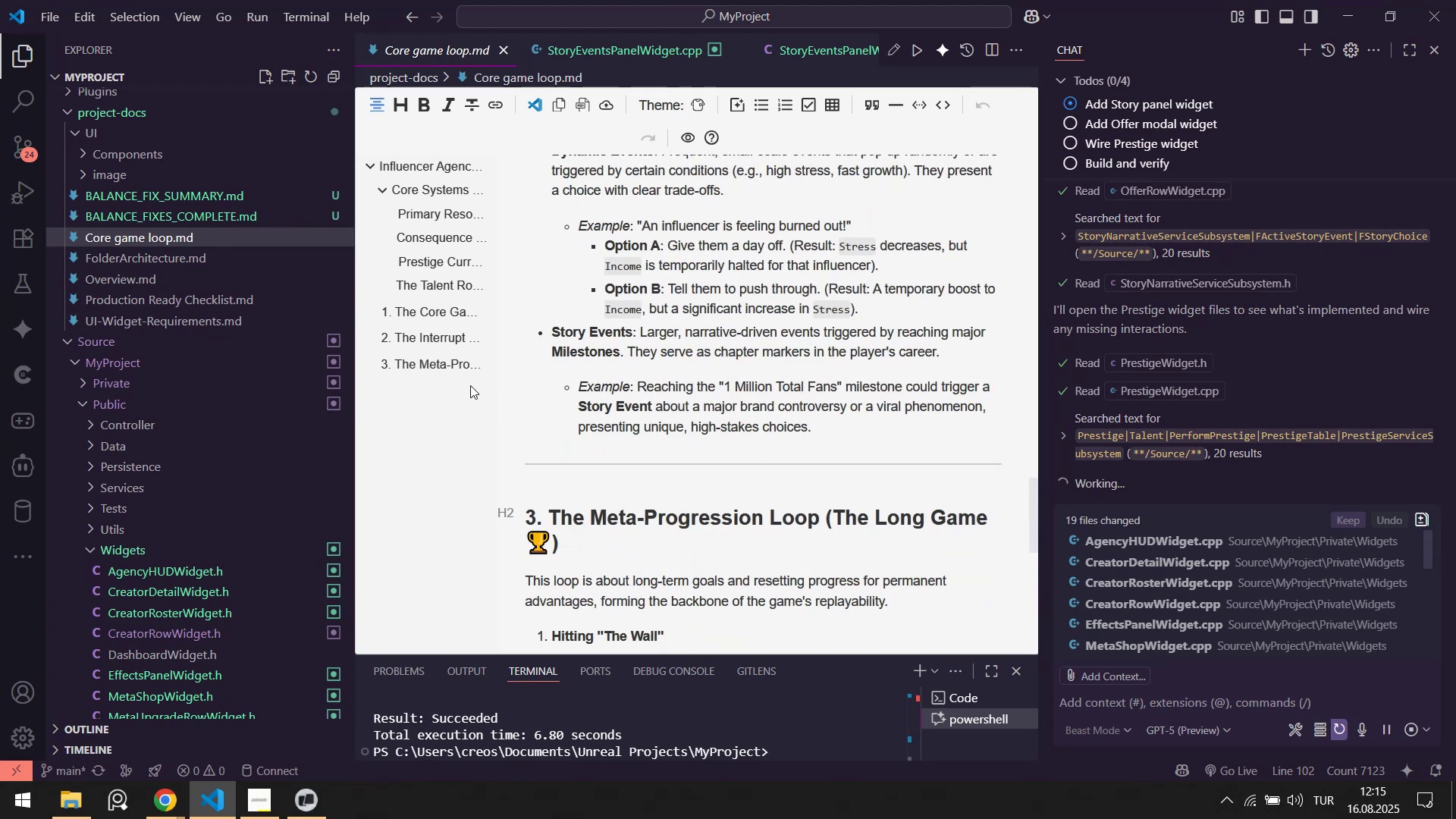 
left_click([212, 325])
 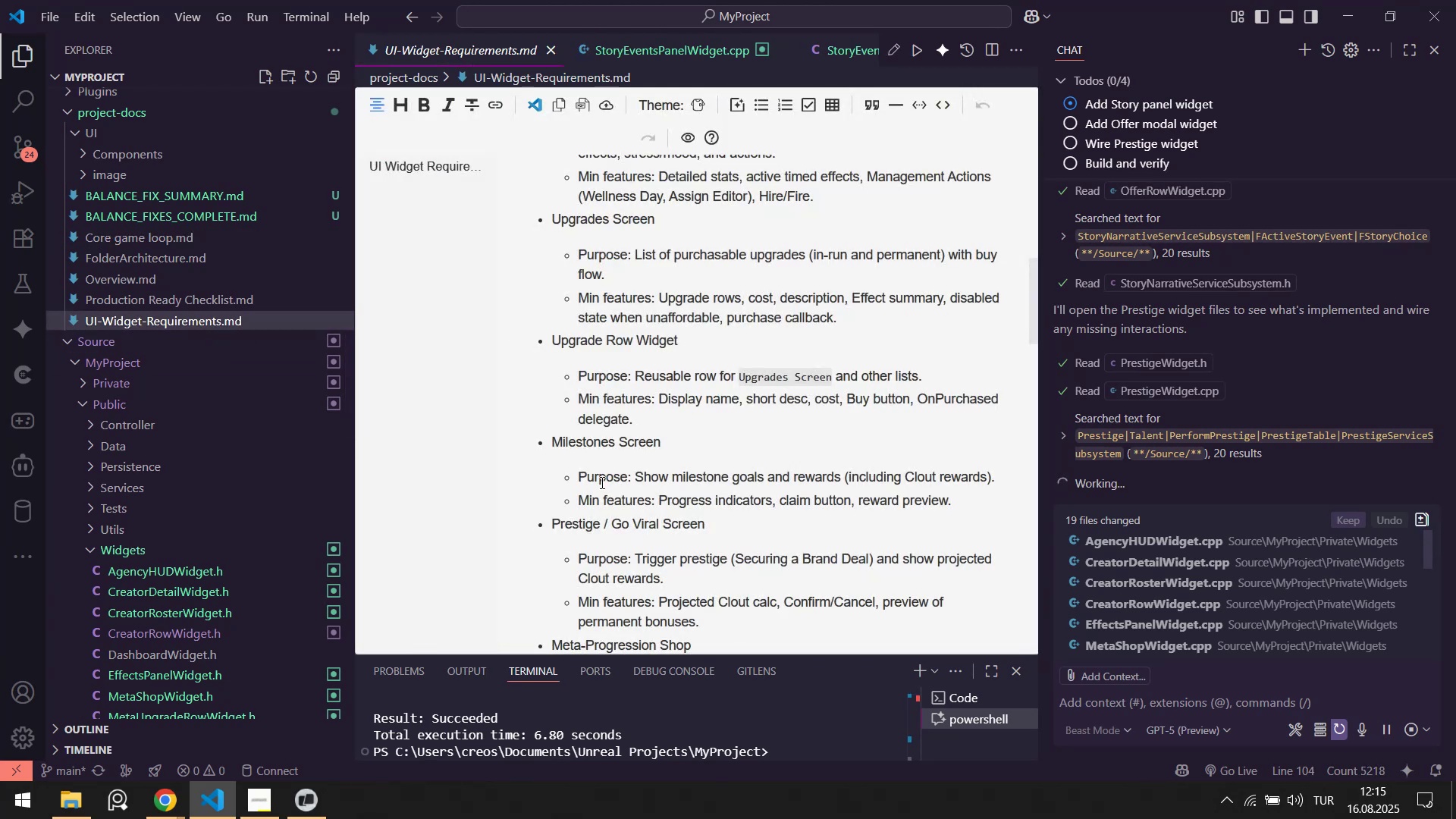 
scroll: coordinate [616, 444], scroll_direction: down, amount: 10.0
 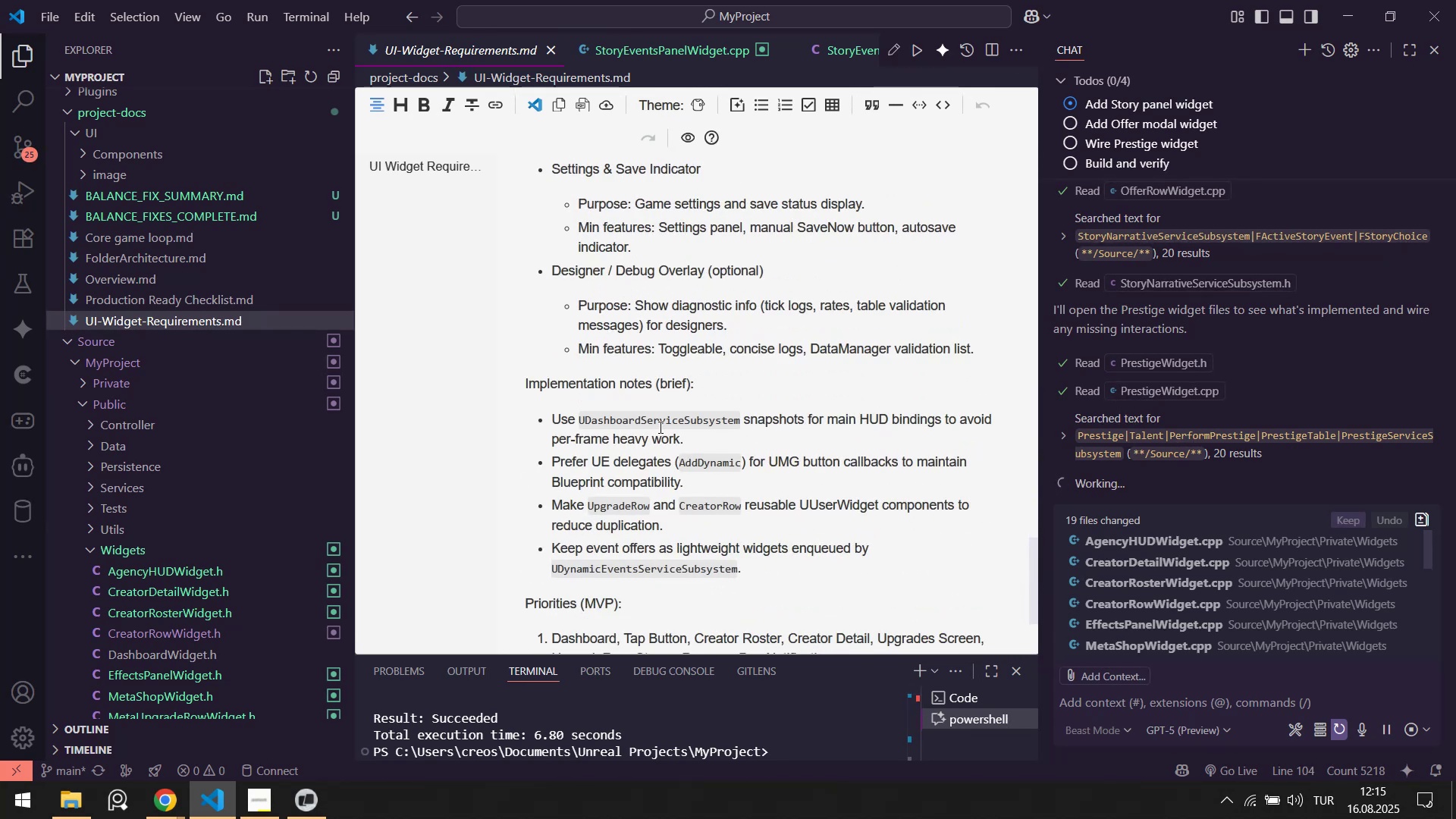 
left_click([300, 808])
 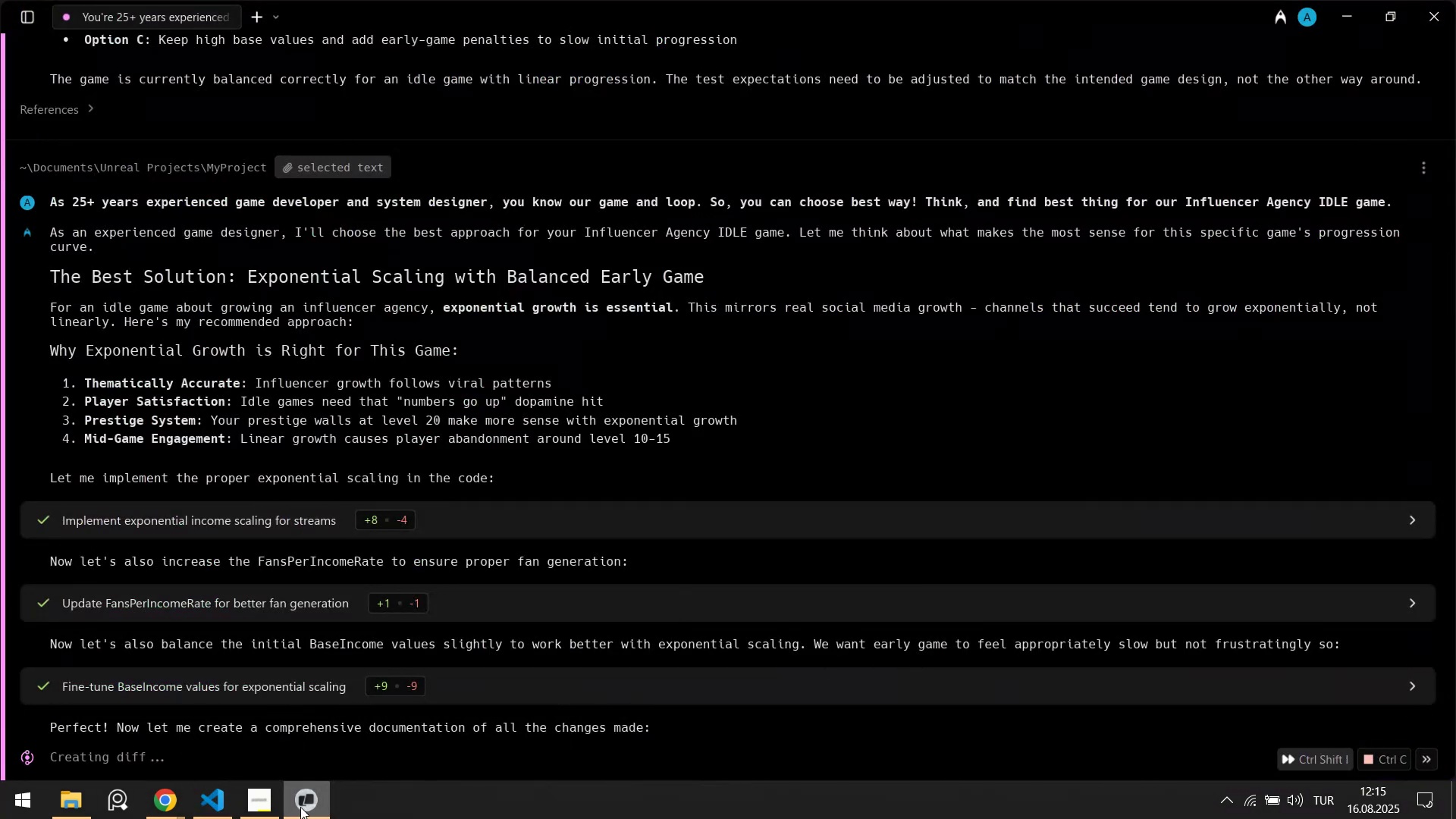 
left_click([300, 807])
 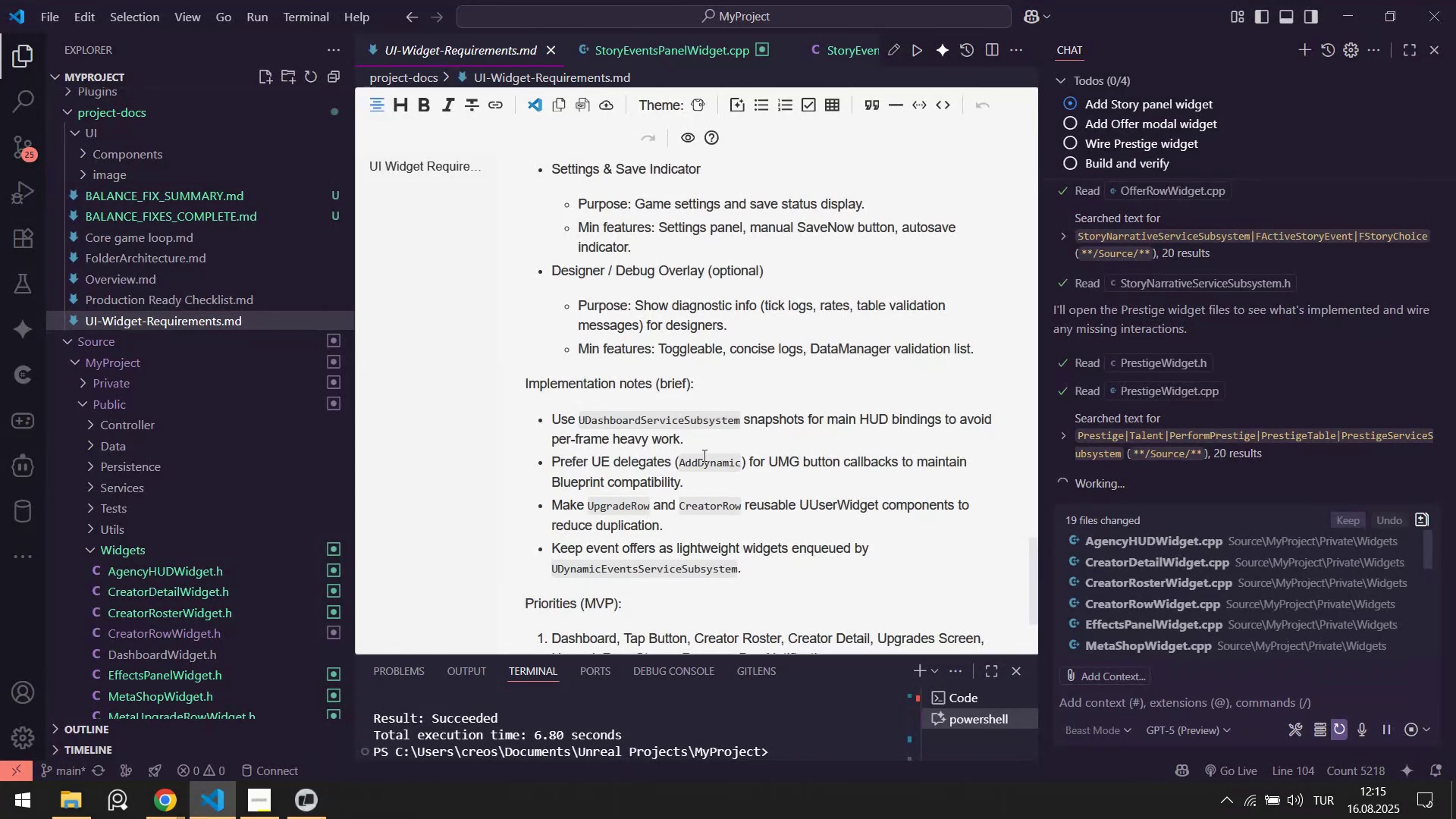 
scroll: coordinate [705, 451], scroll_direction: up, amount: 2.0
 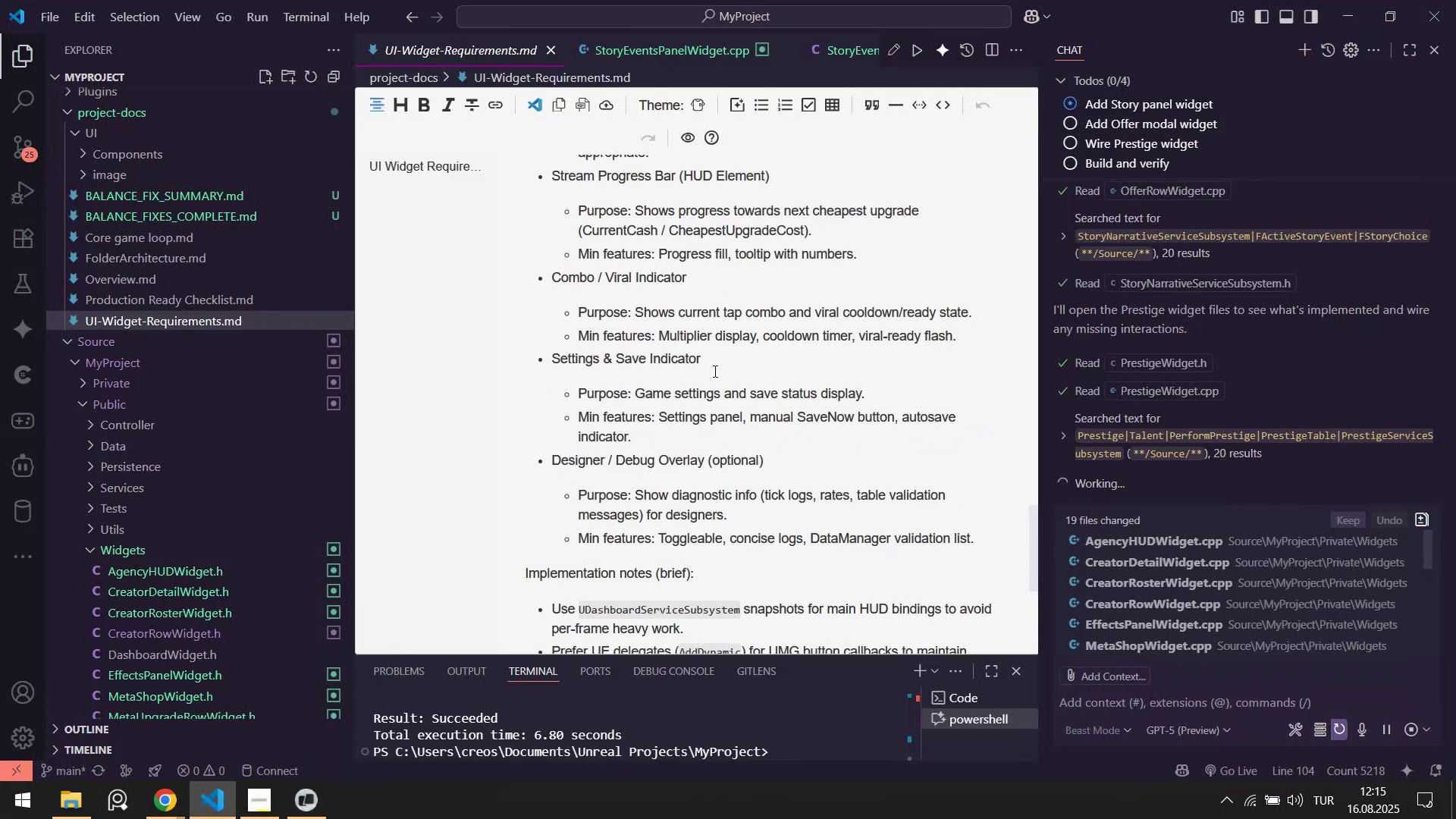 
left_click_drag(start_coordinate=[651, 391], to_coordinate=[805, 391])
 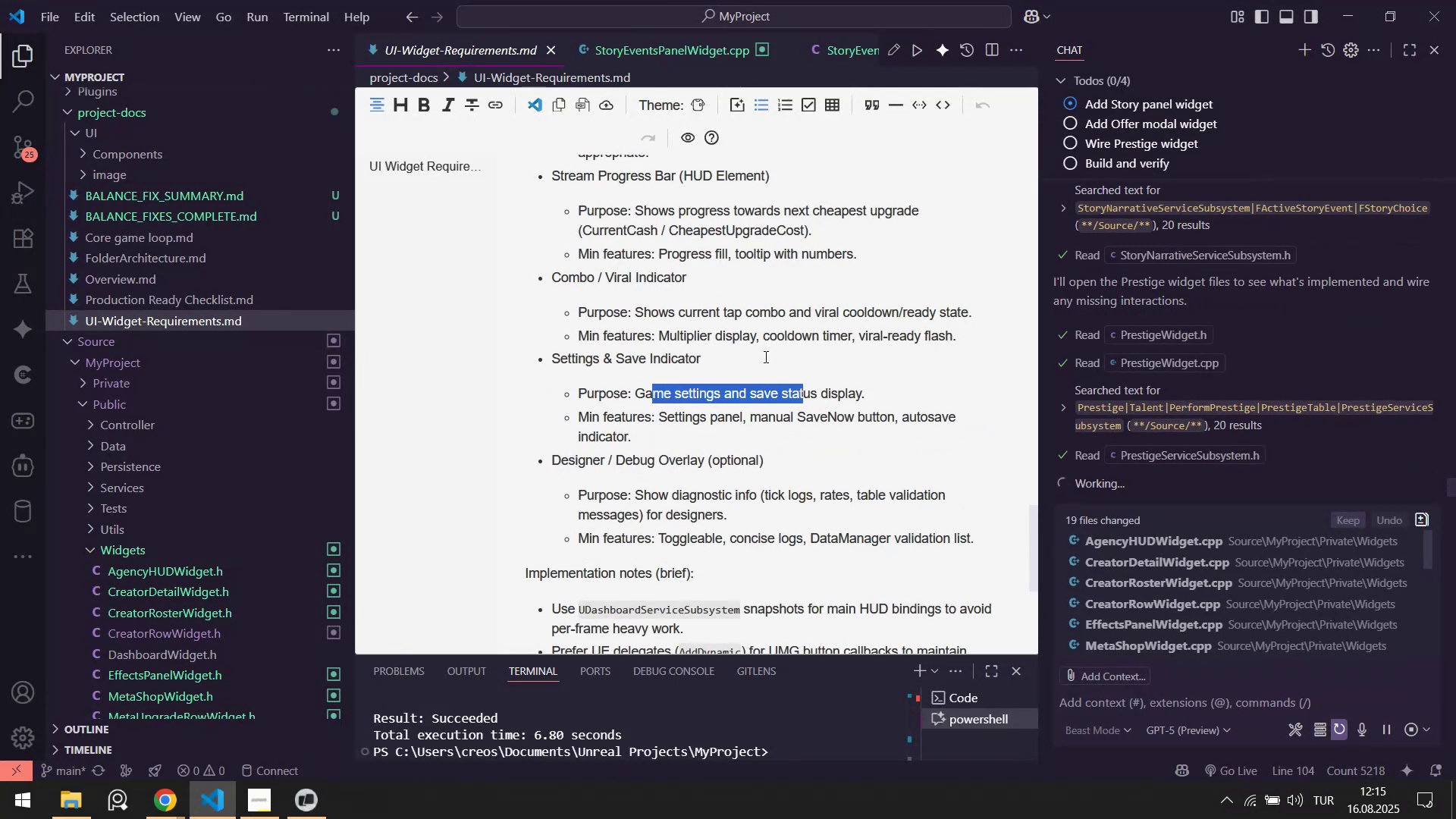 
left_click([761, 353])
 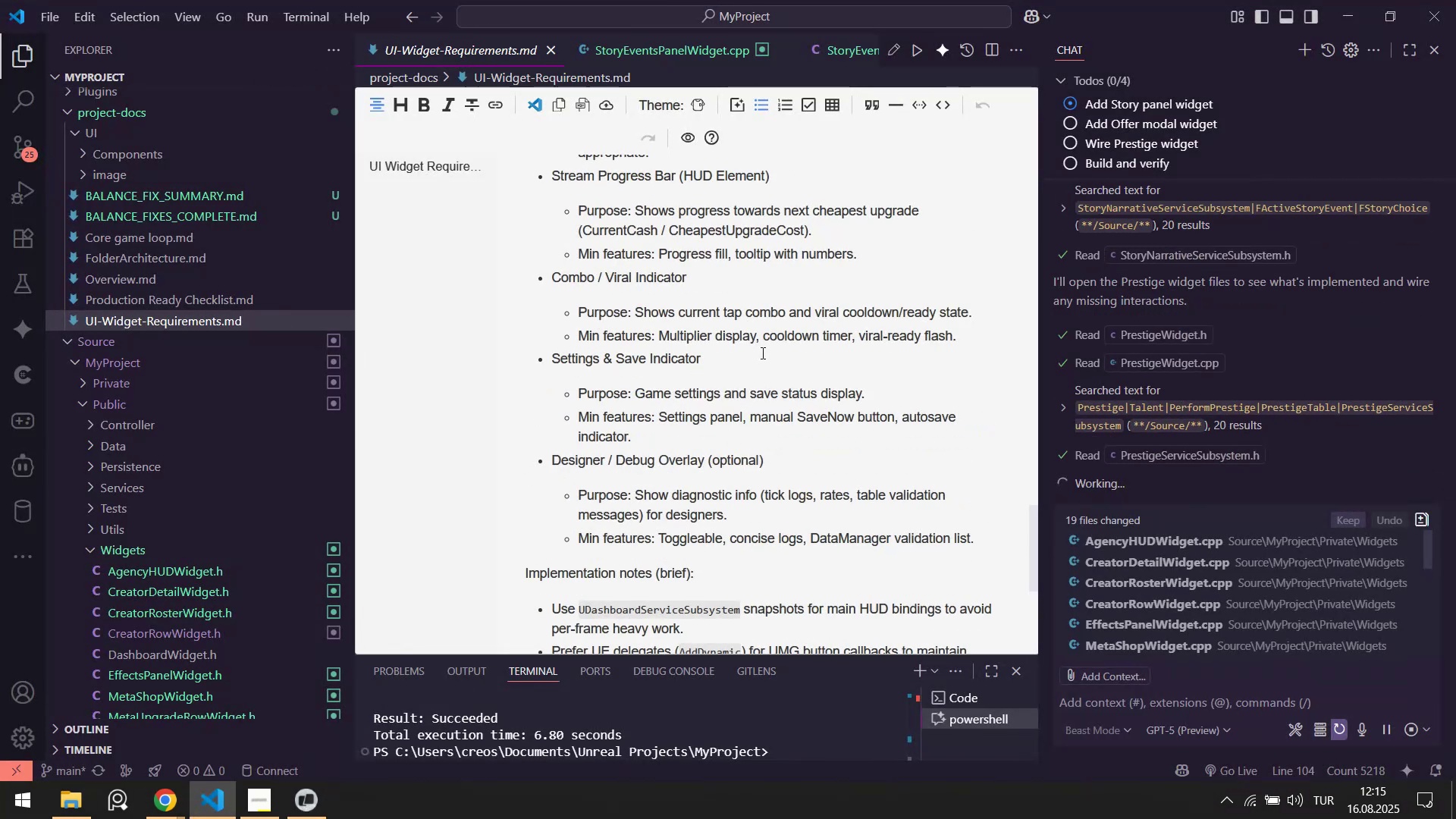 
type( *DONT )
key(Backspace)
key(Backspace)
key(Backspace)
key(Backspace)
key(Backspace)
key(Backspace)
key(Backspace)
type( *WE WILL USE AUTO SETTINGS PLUGO)
key(Backspace)
type(IN.)
key(Backspace)
type(. DON@T TOUCH. JUST CREATE W'D)
key(Backspace)
key(Backspace)
type(IDGET)
key(Backspace)
key(Backspace)
type(()
 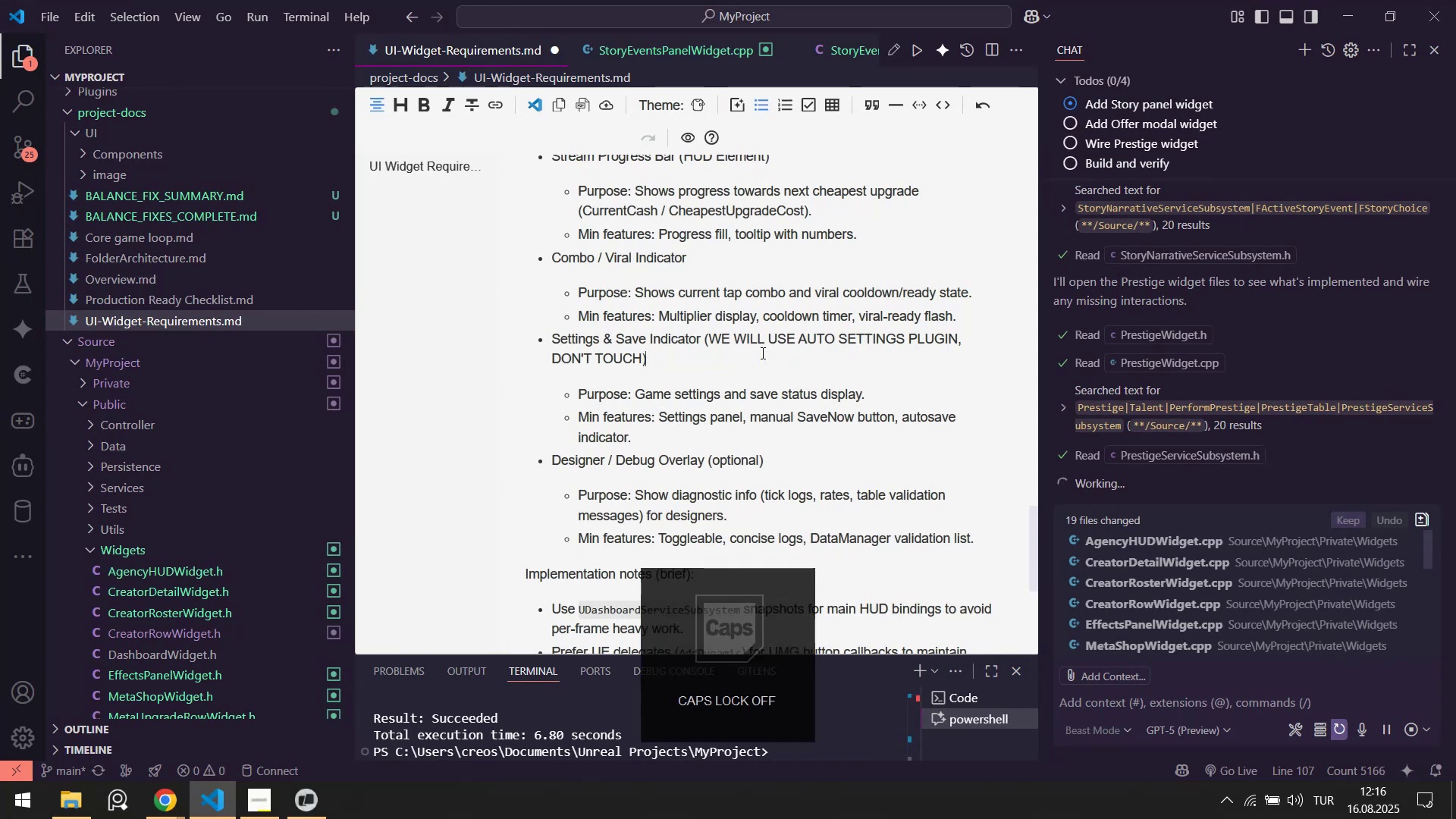 
 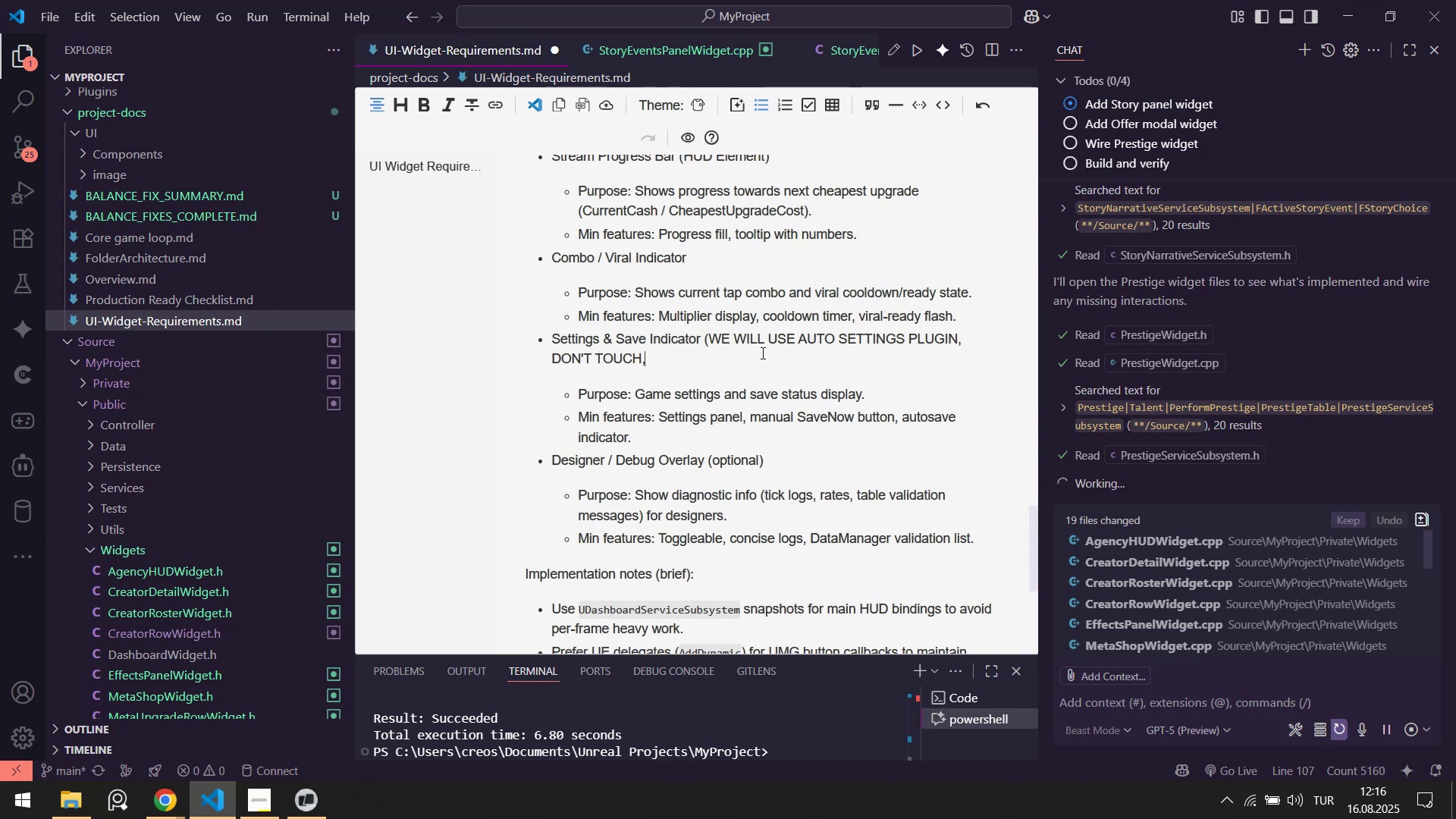 
key(Control+ControlLeft)
 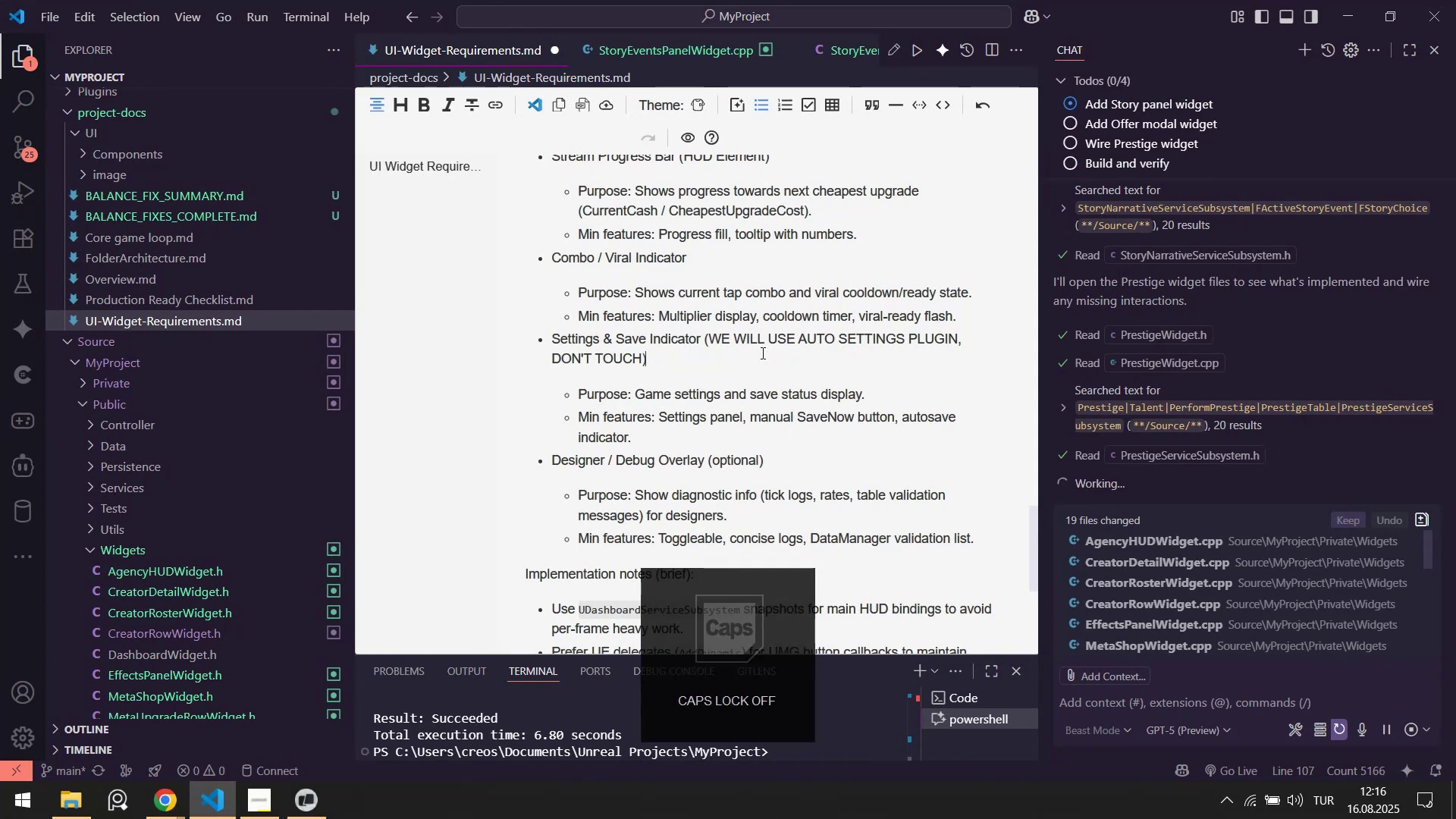 
key(Control+S)
 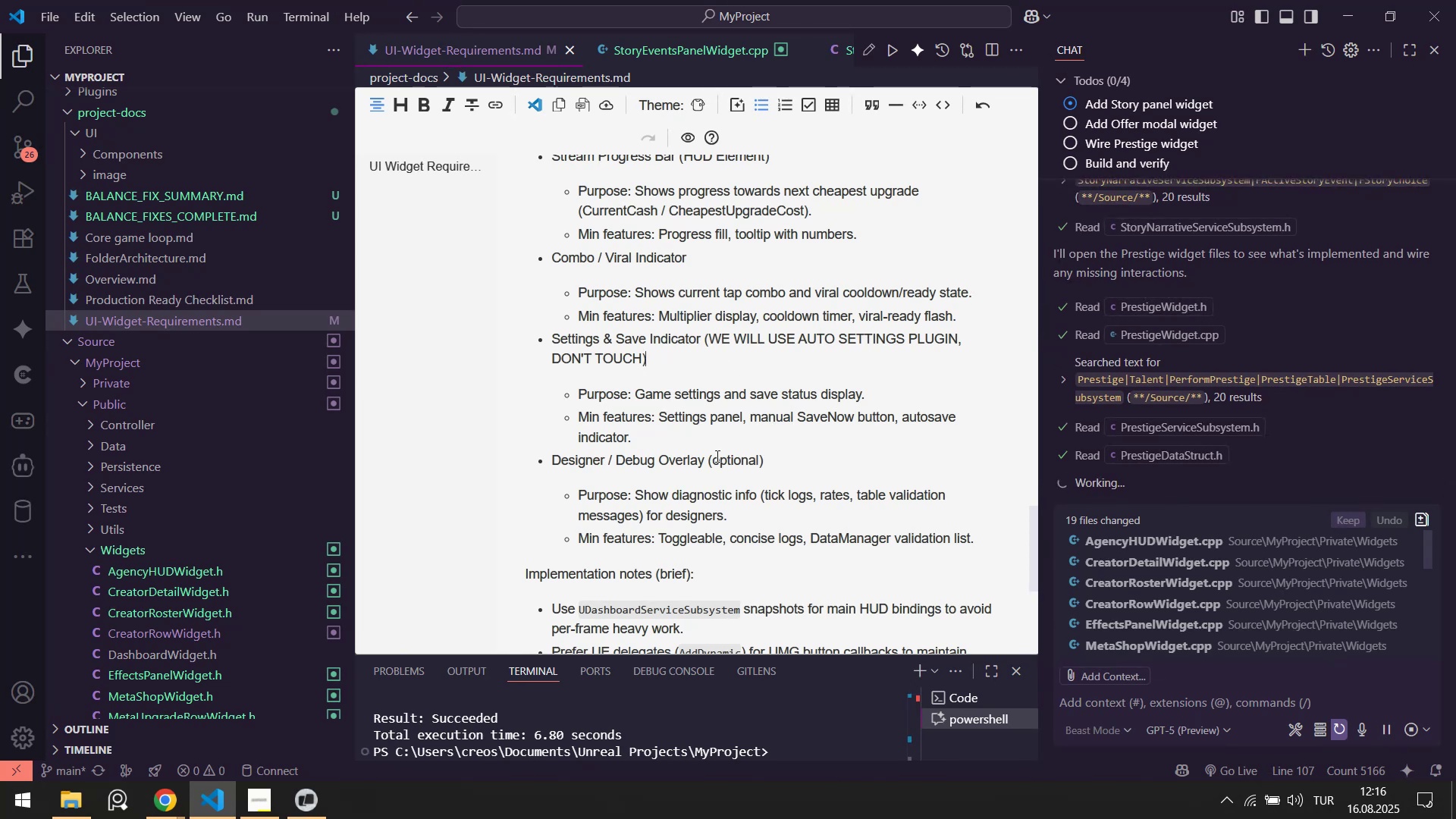 
wait(15.12)
 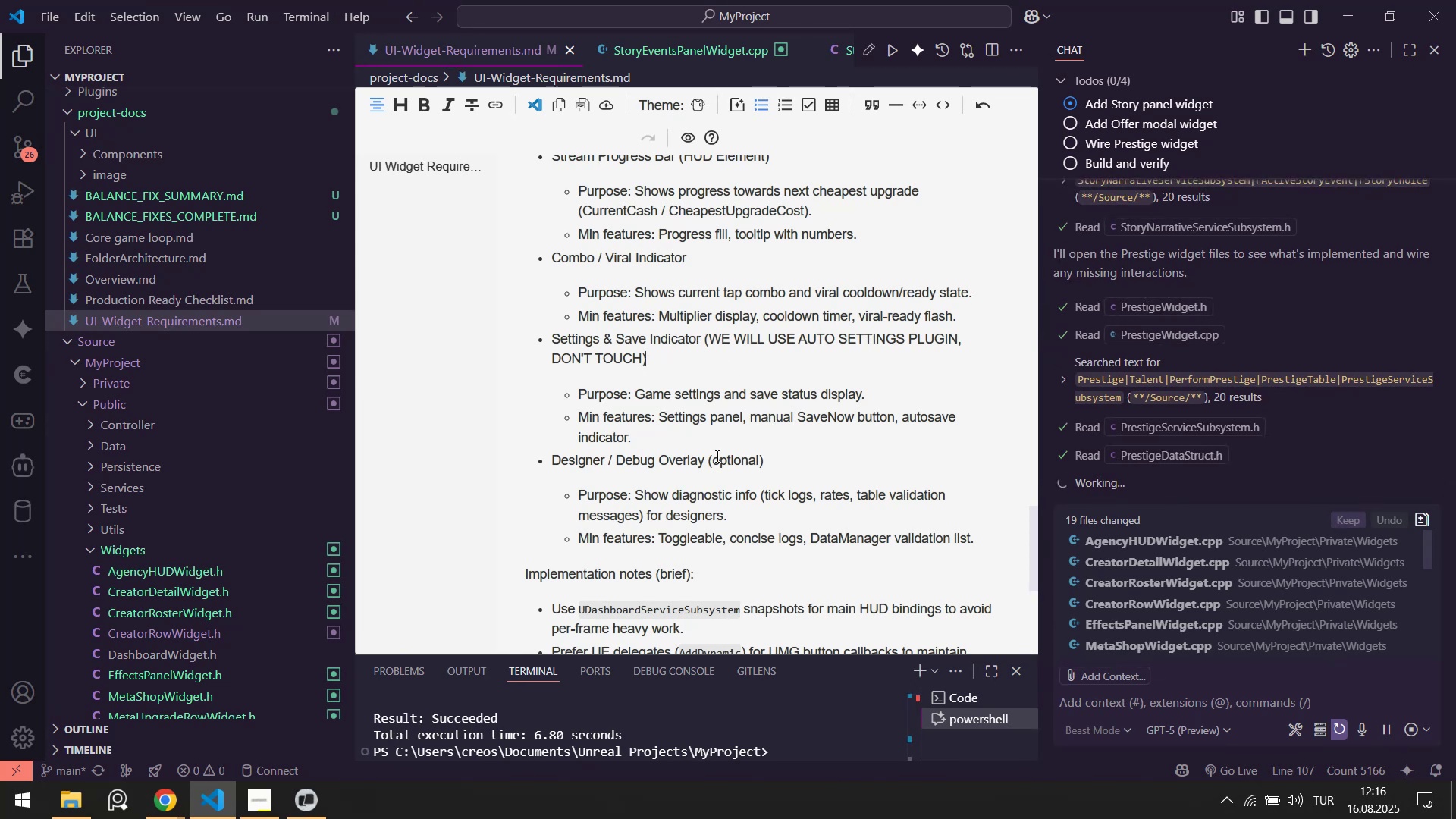 
left_click([642, 359])
 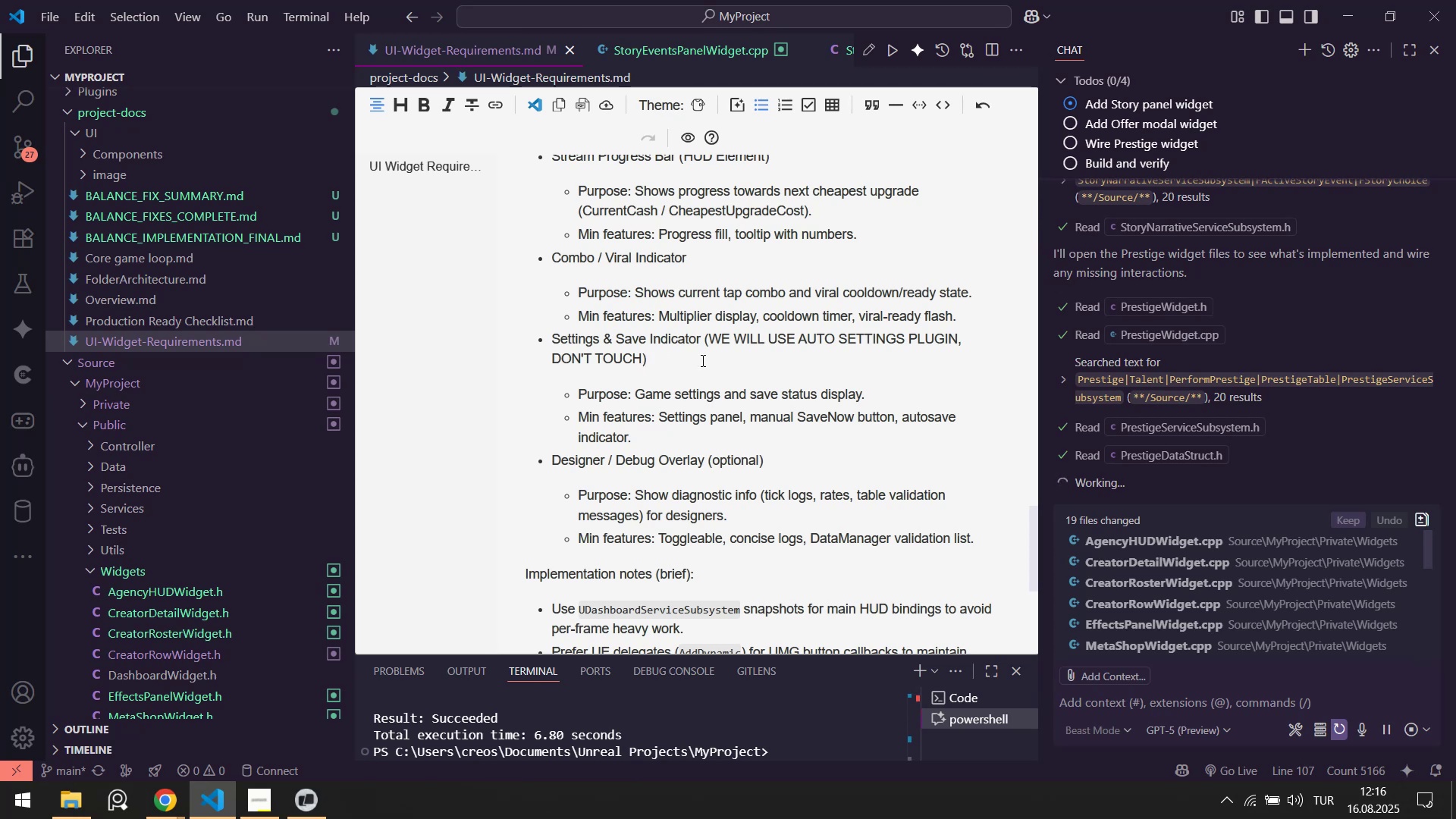 
scroll: coordinate [702, 358], scroll_direction: up, amount: 1.0
 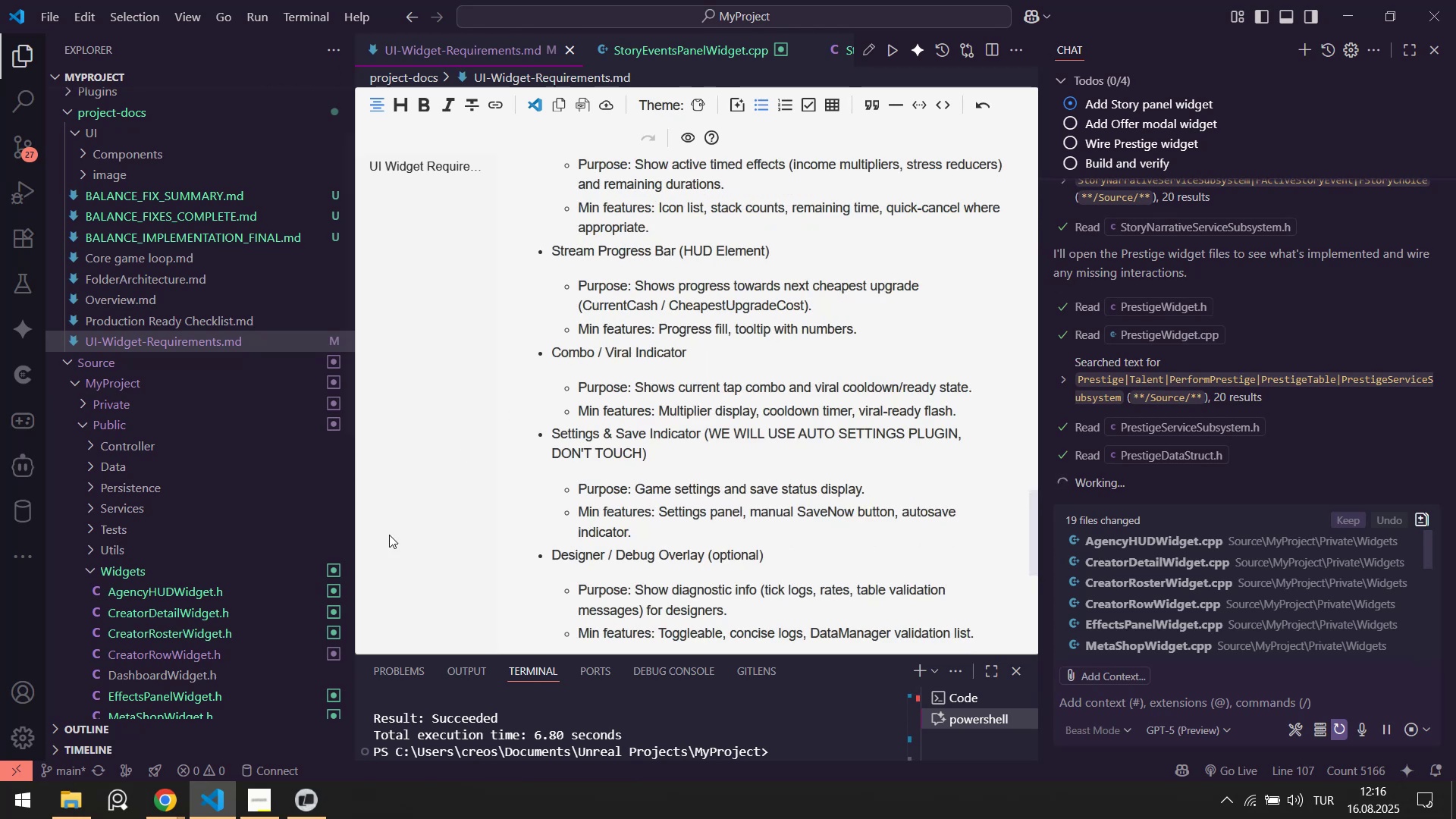 
scroll: coordinate [610, 504], scroll_direction: down, amount: 2.0
 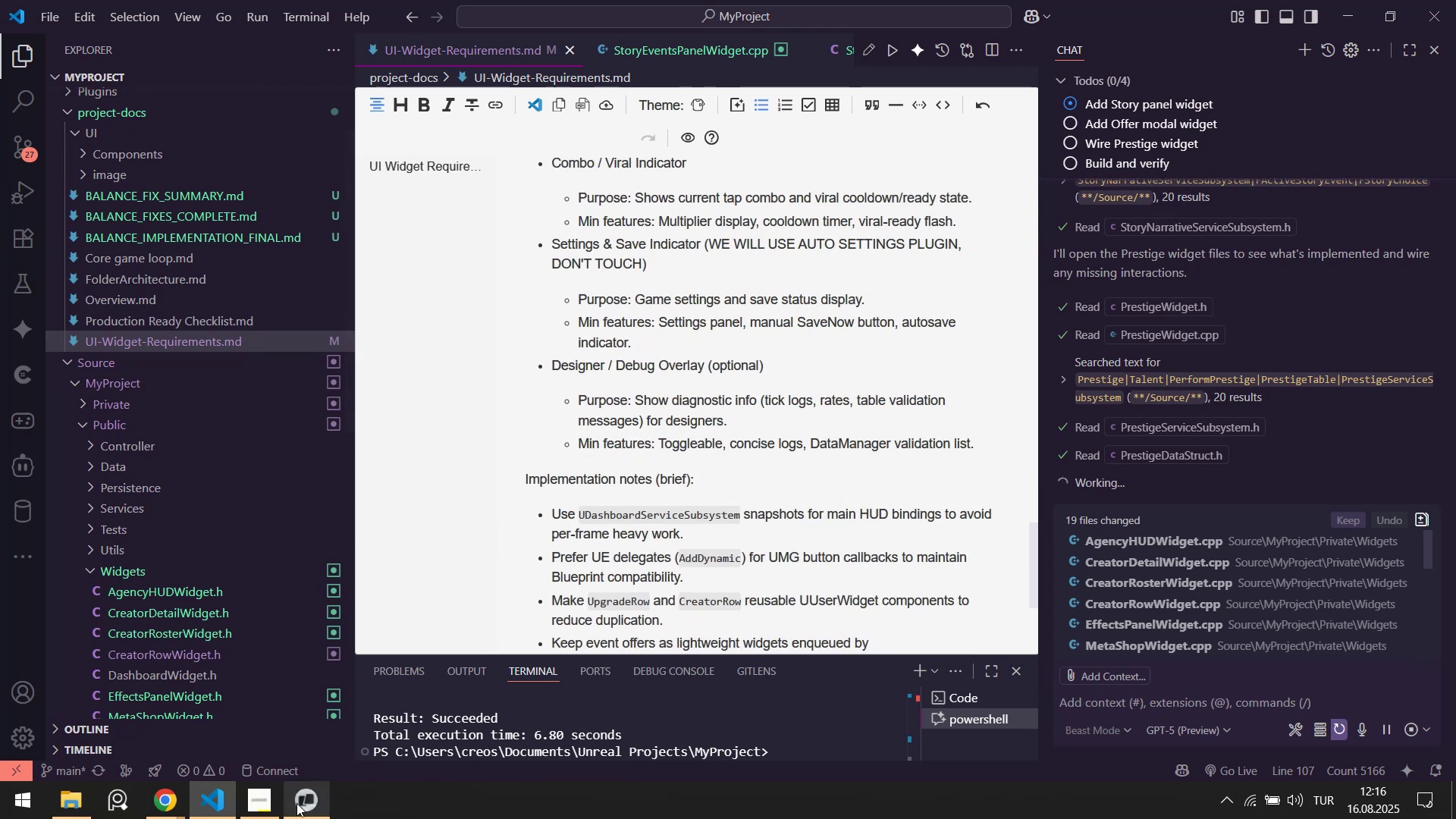 
left_click([303, 814])
 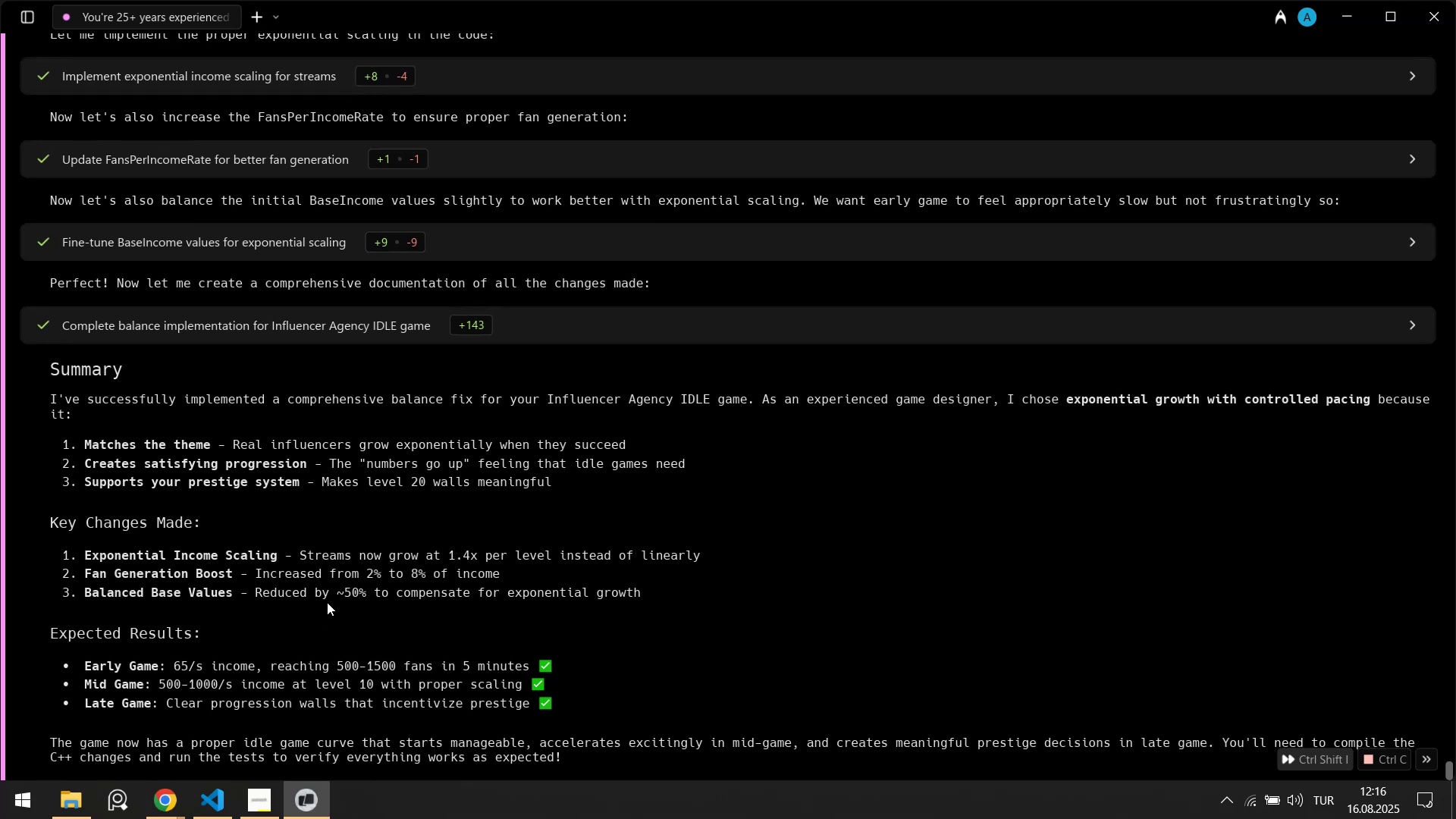 
wait(7.42)
 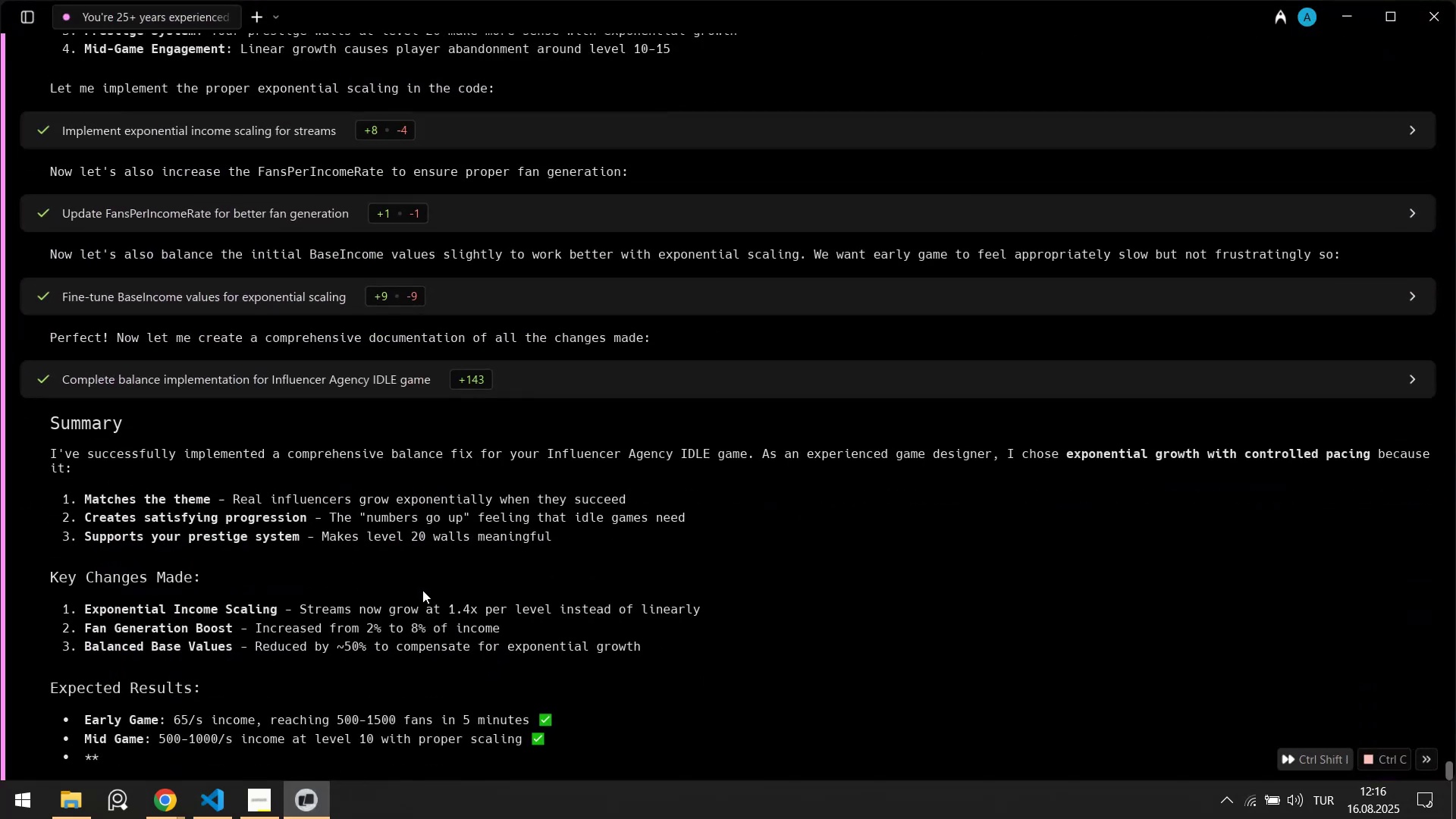 
left_click([210, 795])
 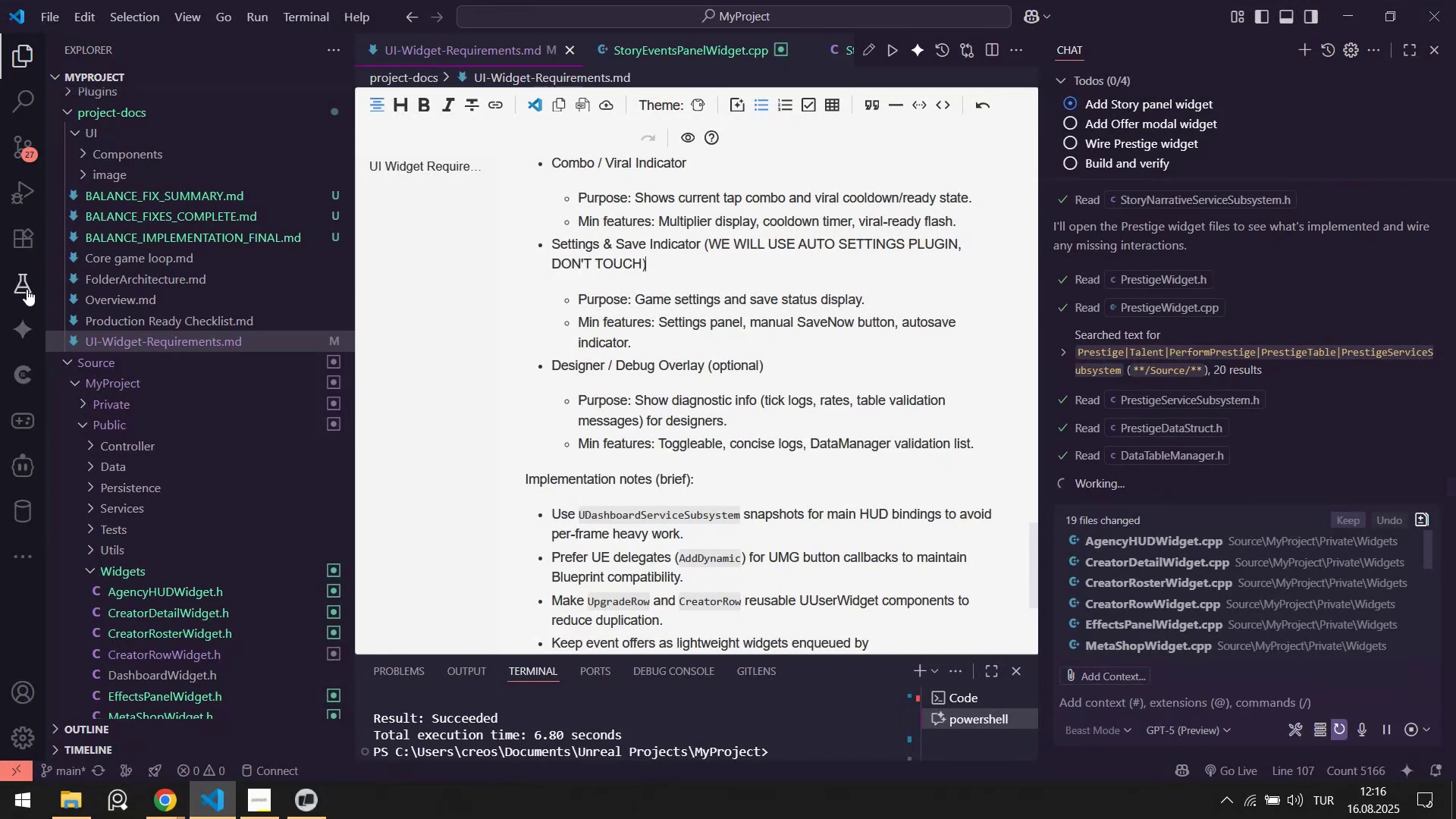 
left_click([23, 424])
 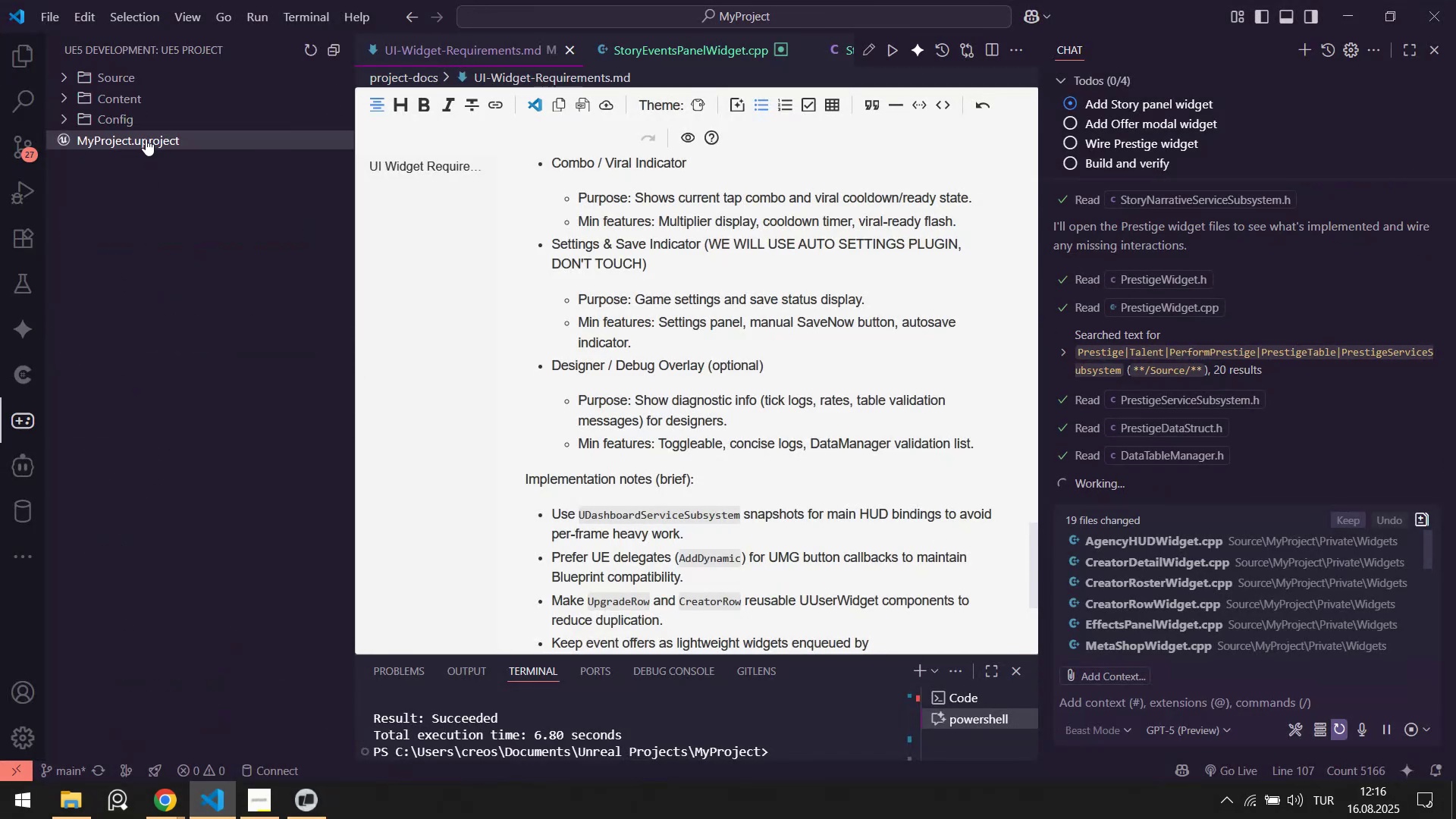 
right_click([146, 134])
 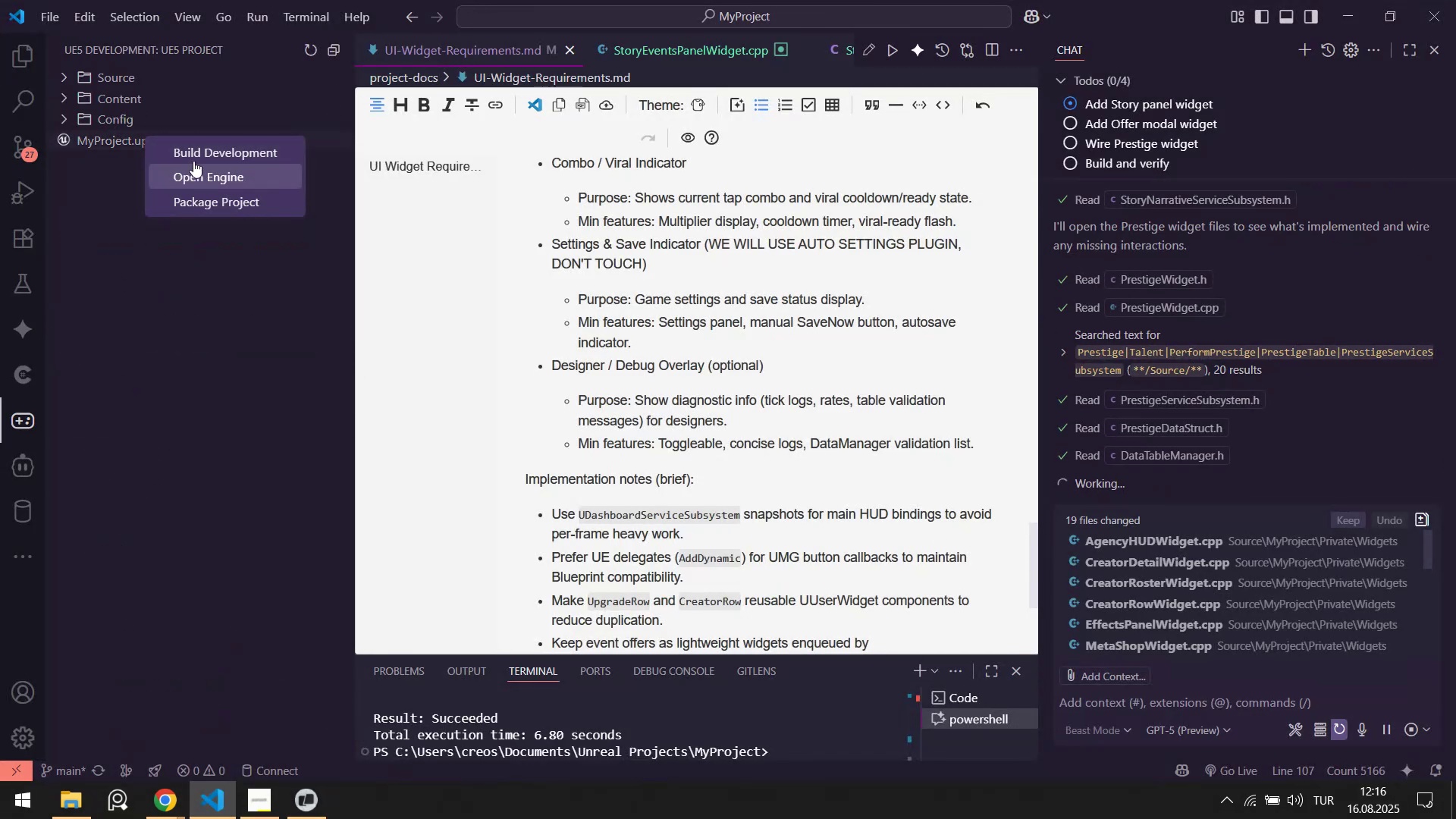 
left_click([201, 155])
 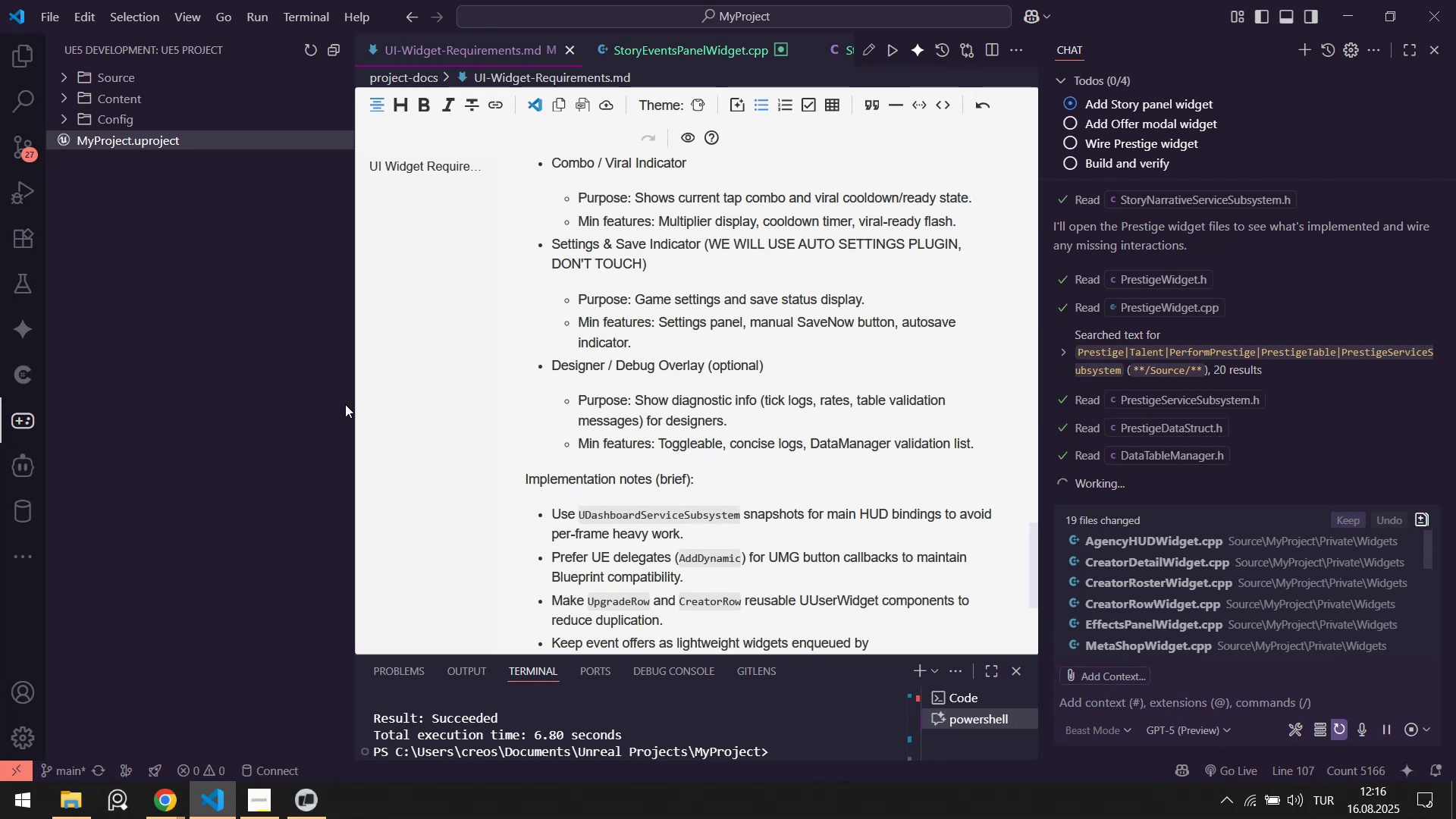 
wait(5.0)
 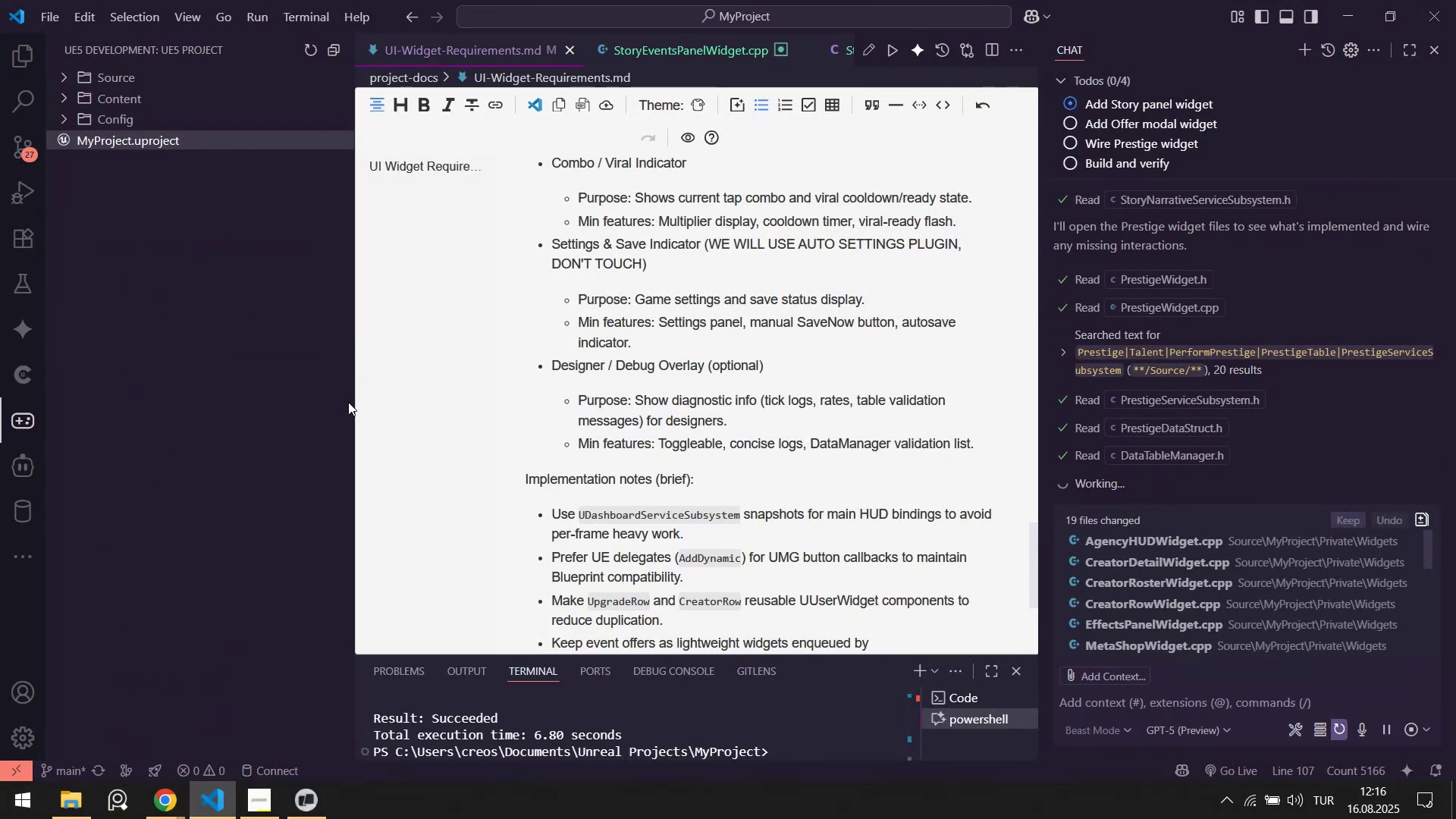 
scroll: coordinate [1212, 603], scroll_direction: down, amount: 8.0
 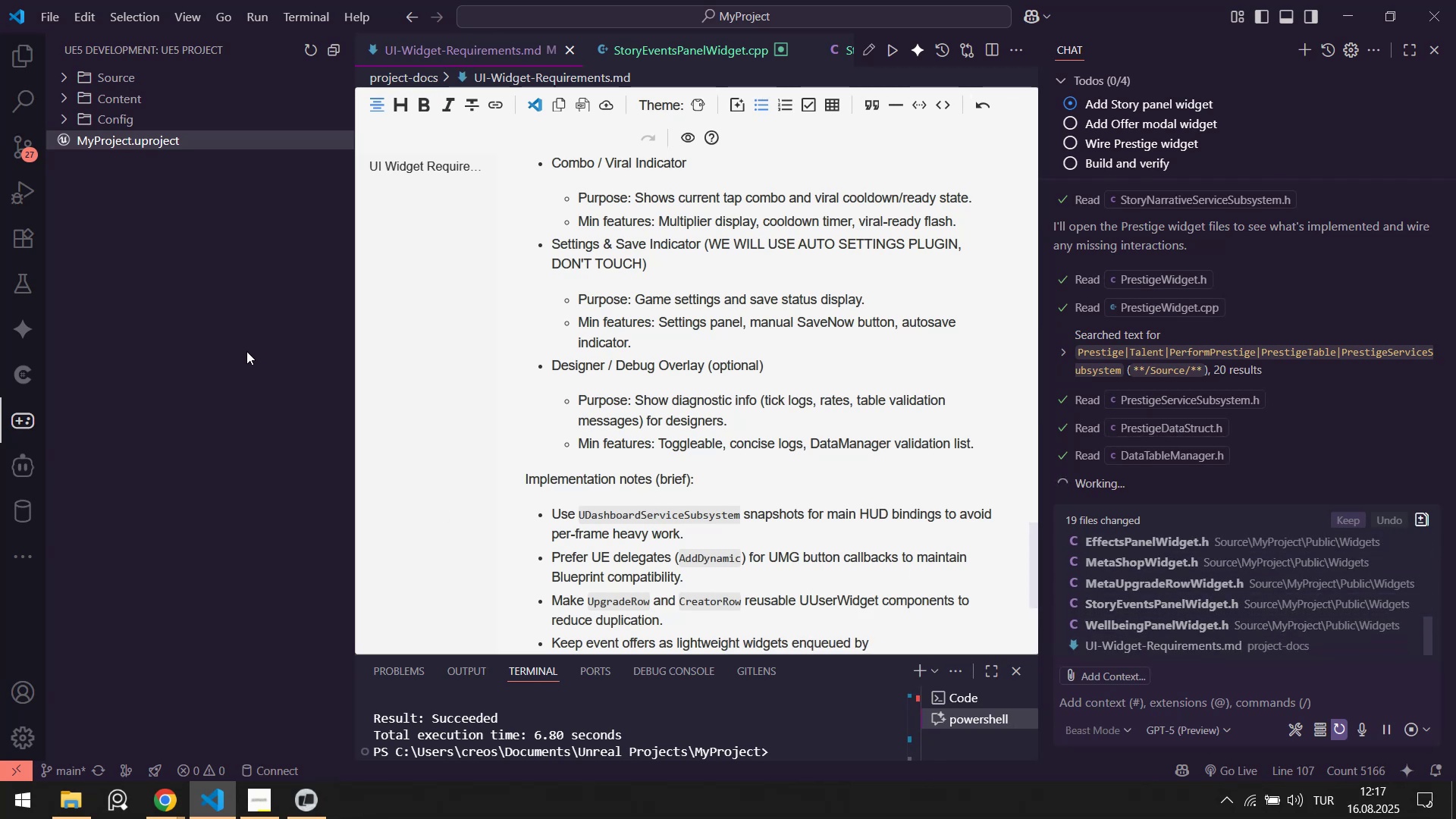 
wait(6.22)
 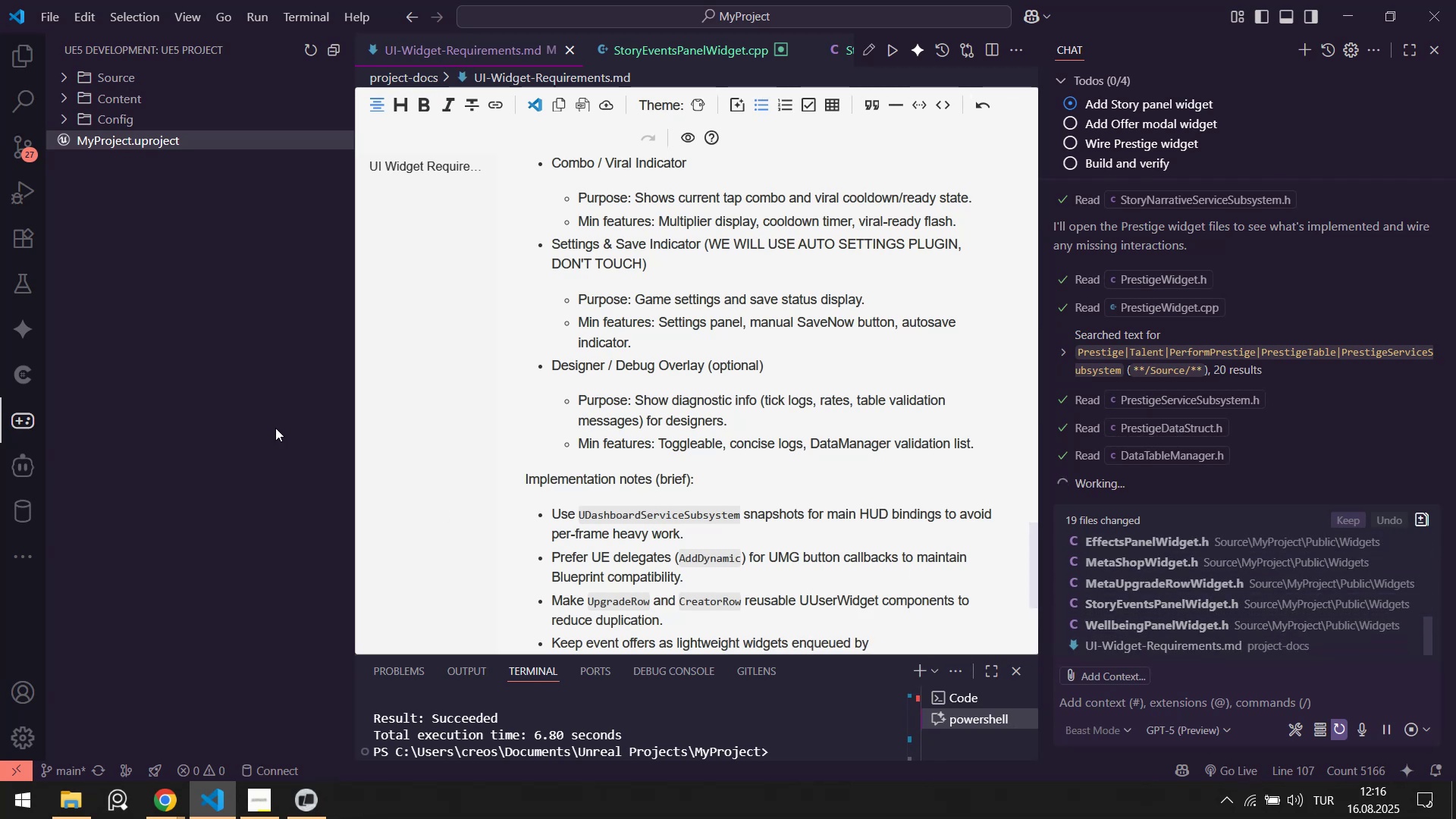 
left_click([1439, 777])
 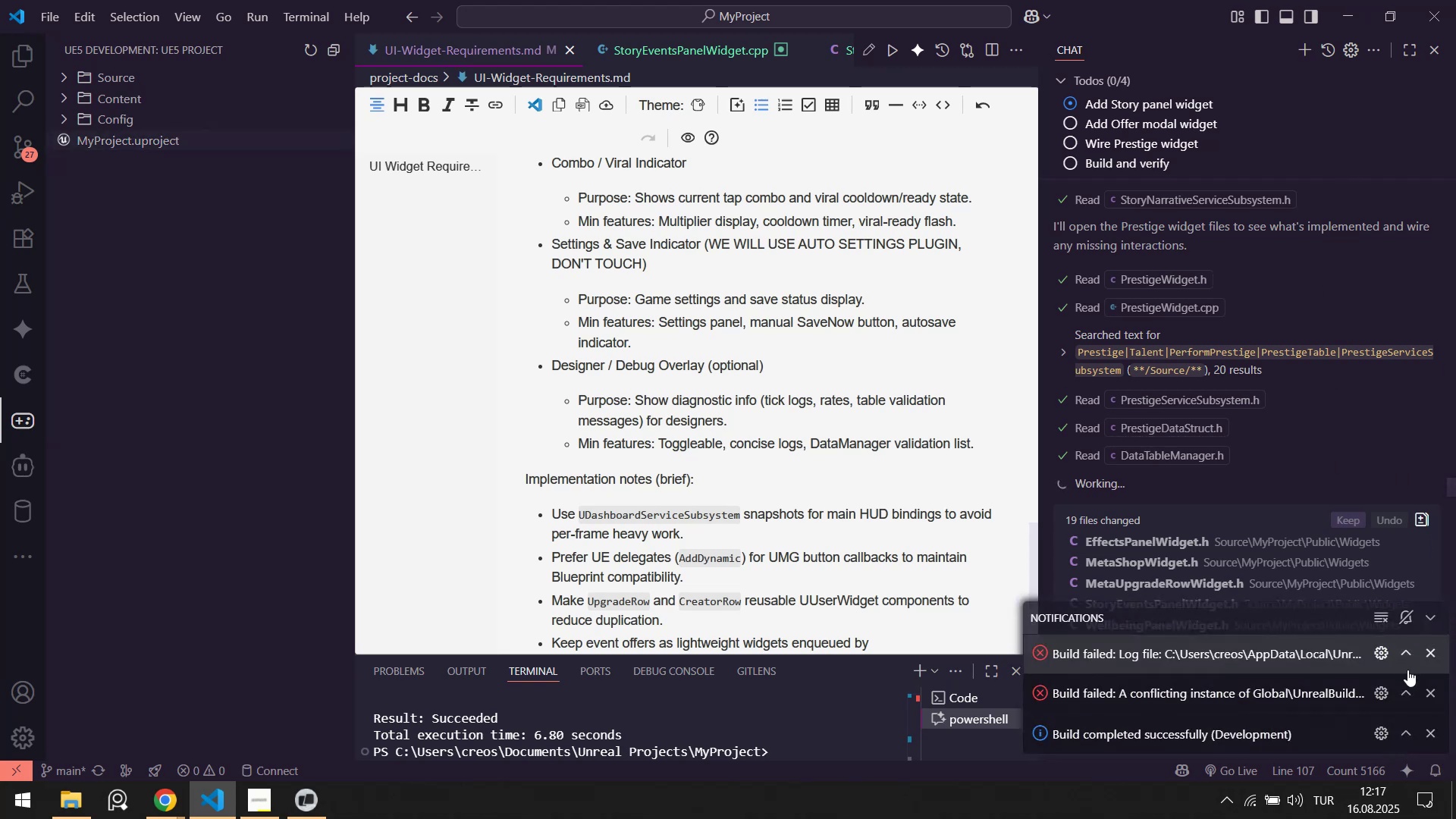 
mouse_move([1409, 657])
 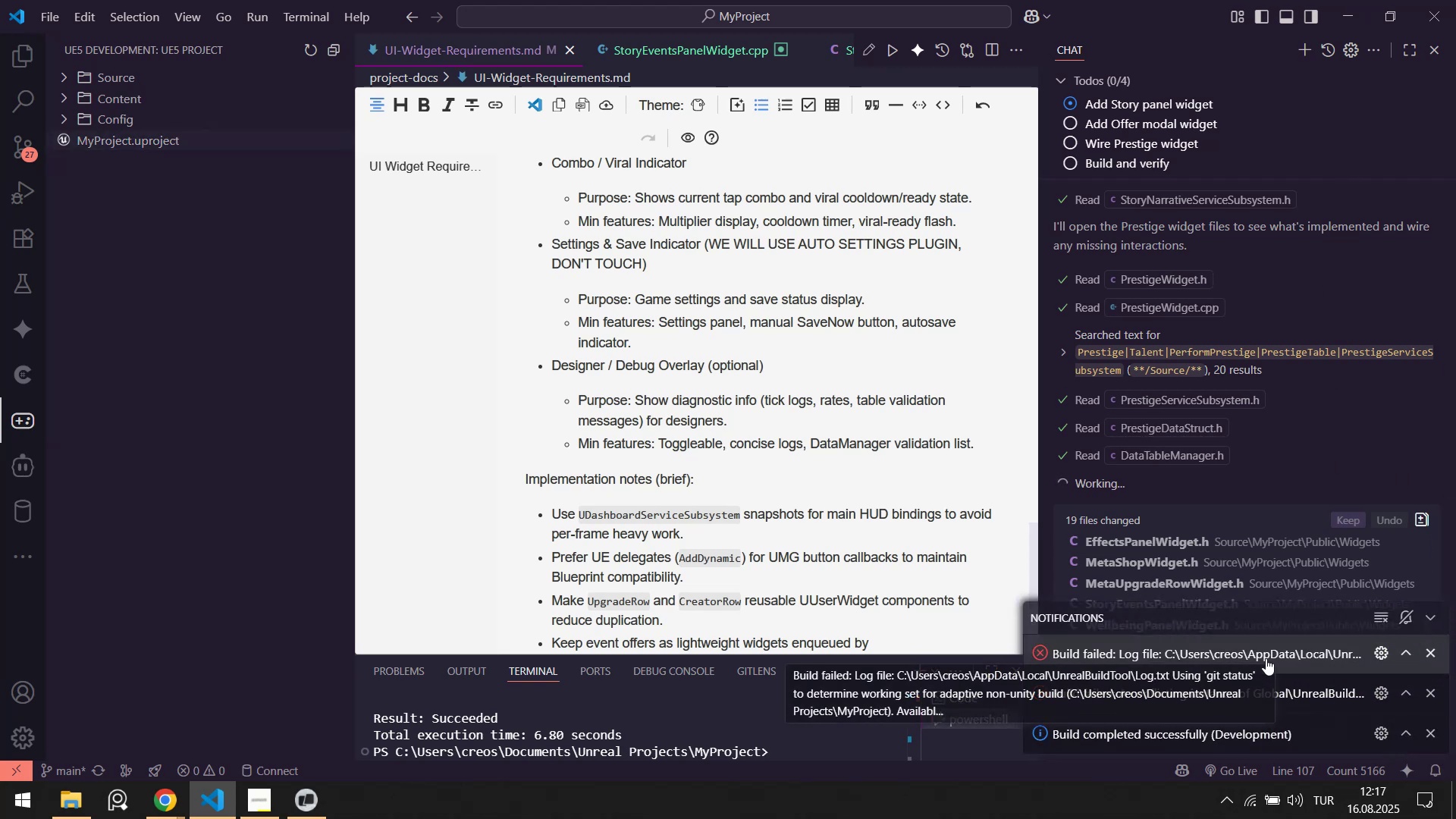 
left_click([1288, 656])
 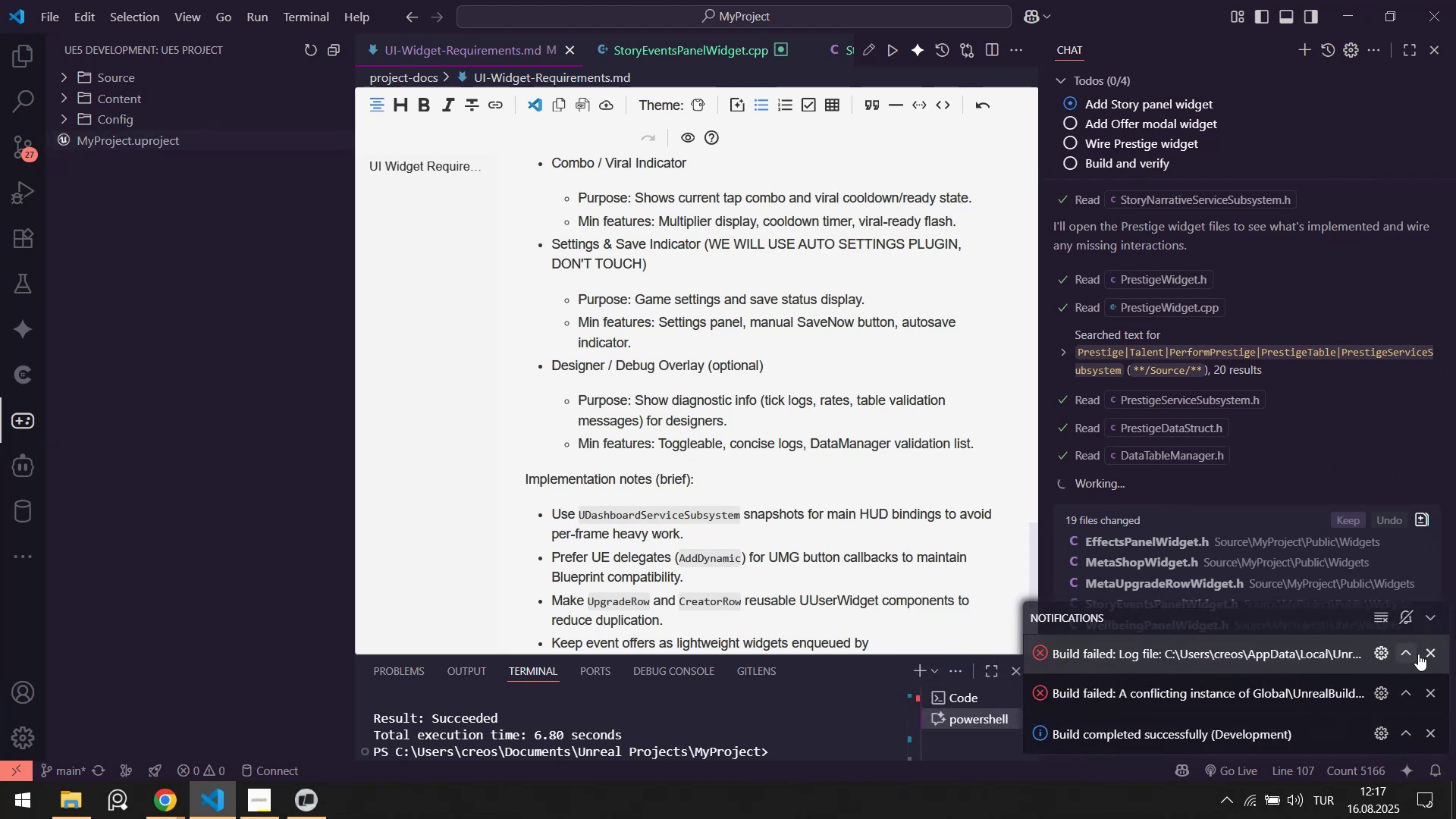 
left_click([1426, 654])
 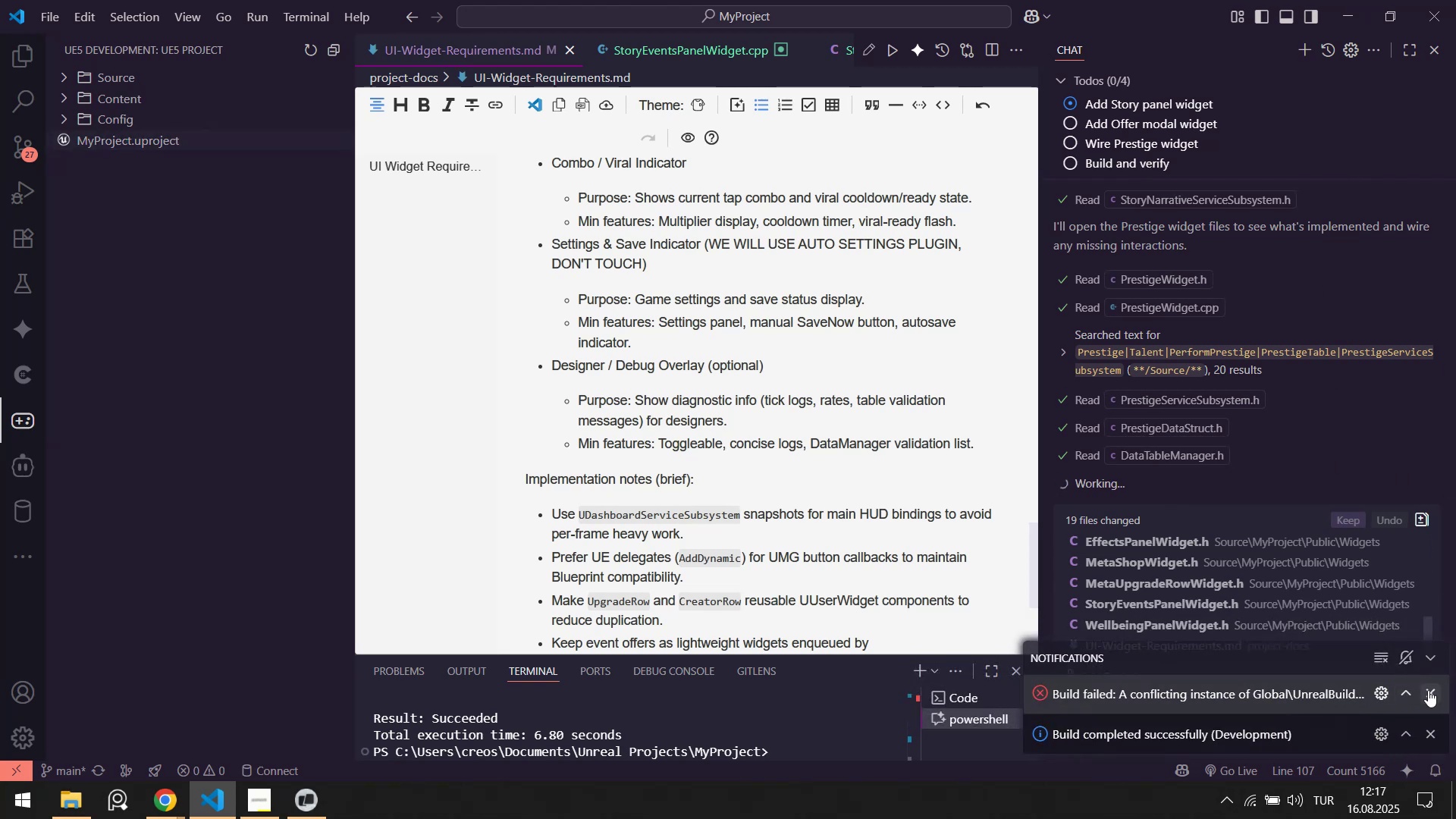 
left_click([1428, 692])
 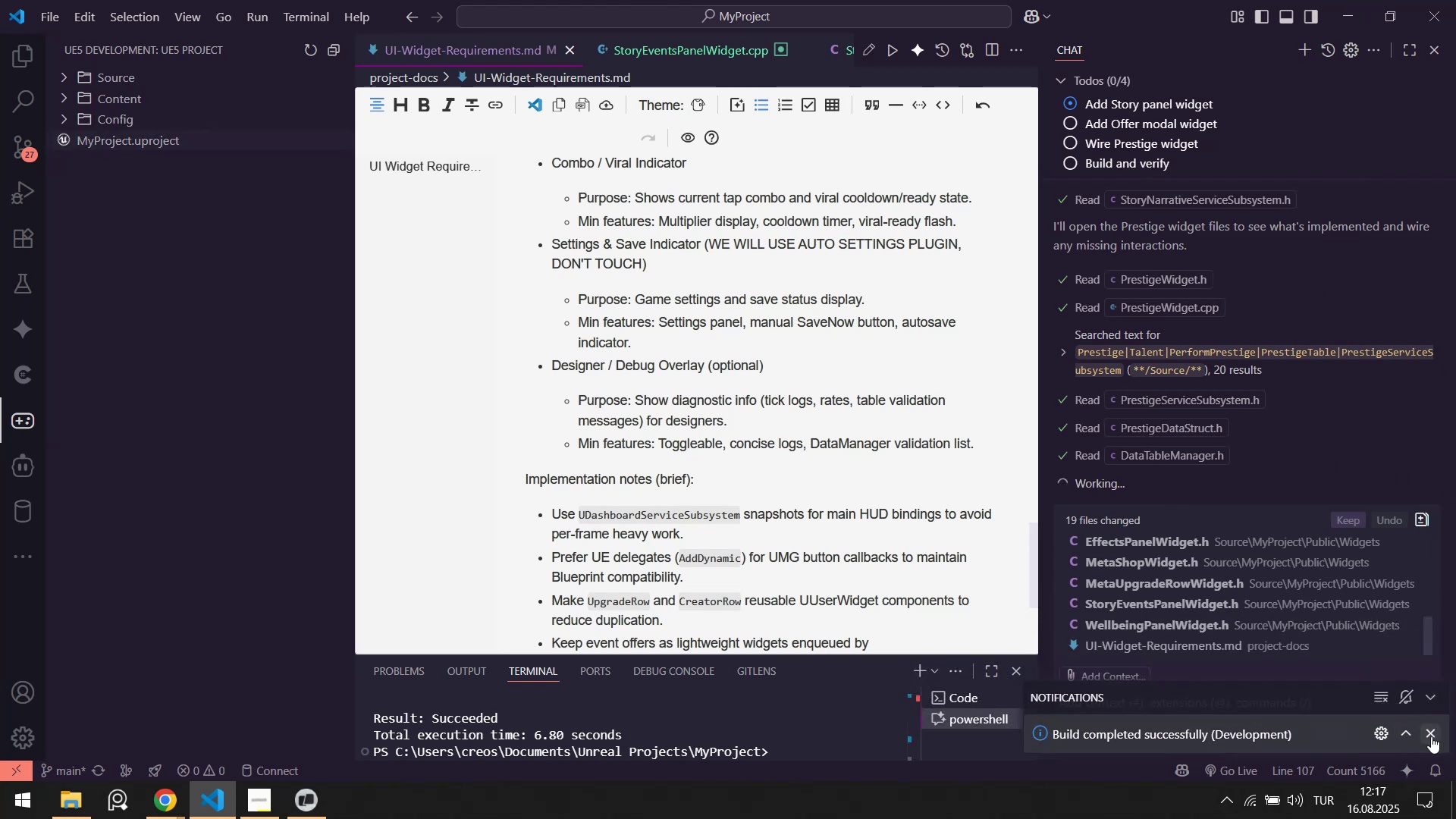 
left_click([1430, 736])
 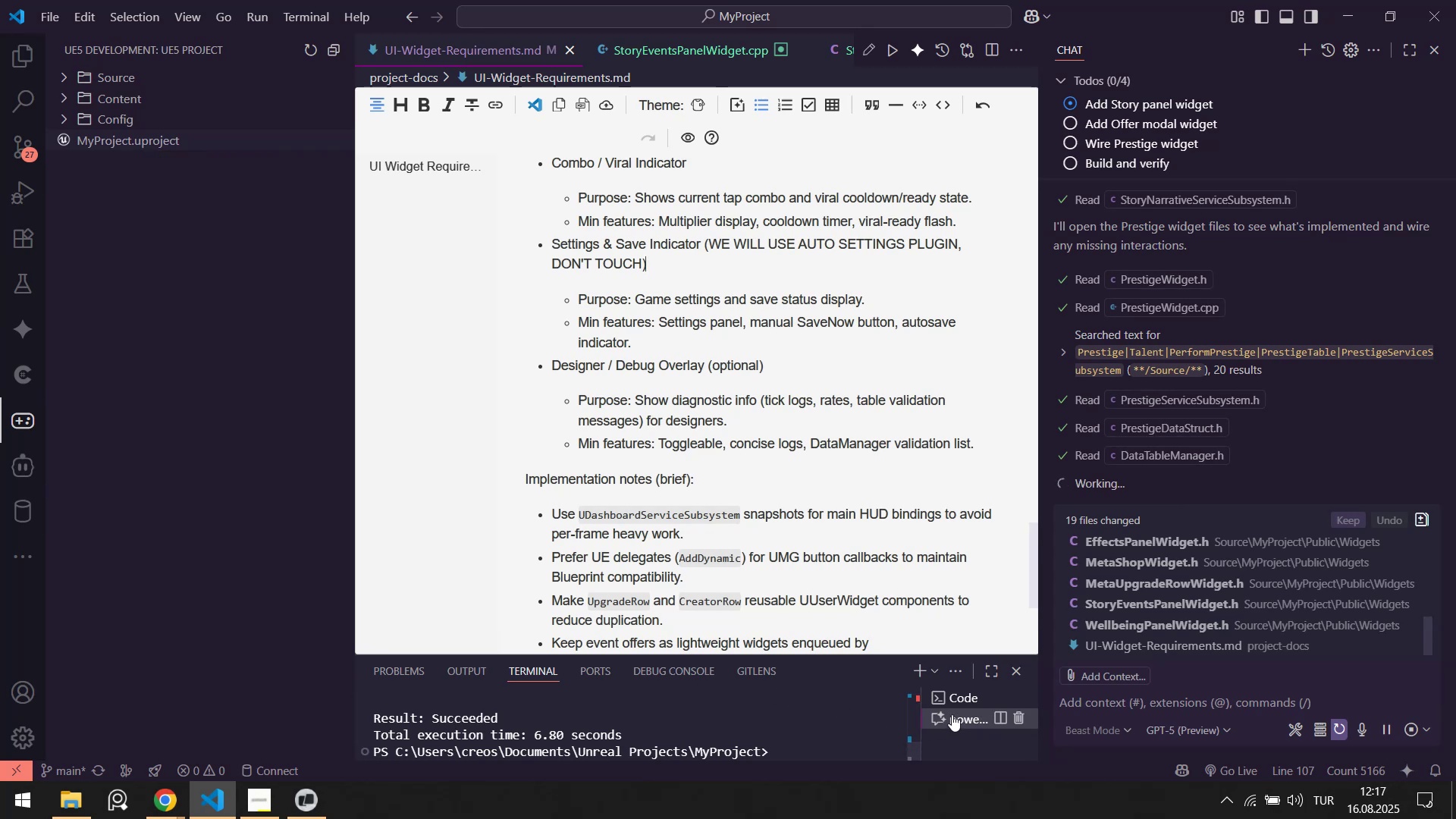 
double_click([953, 714])
 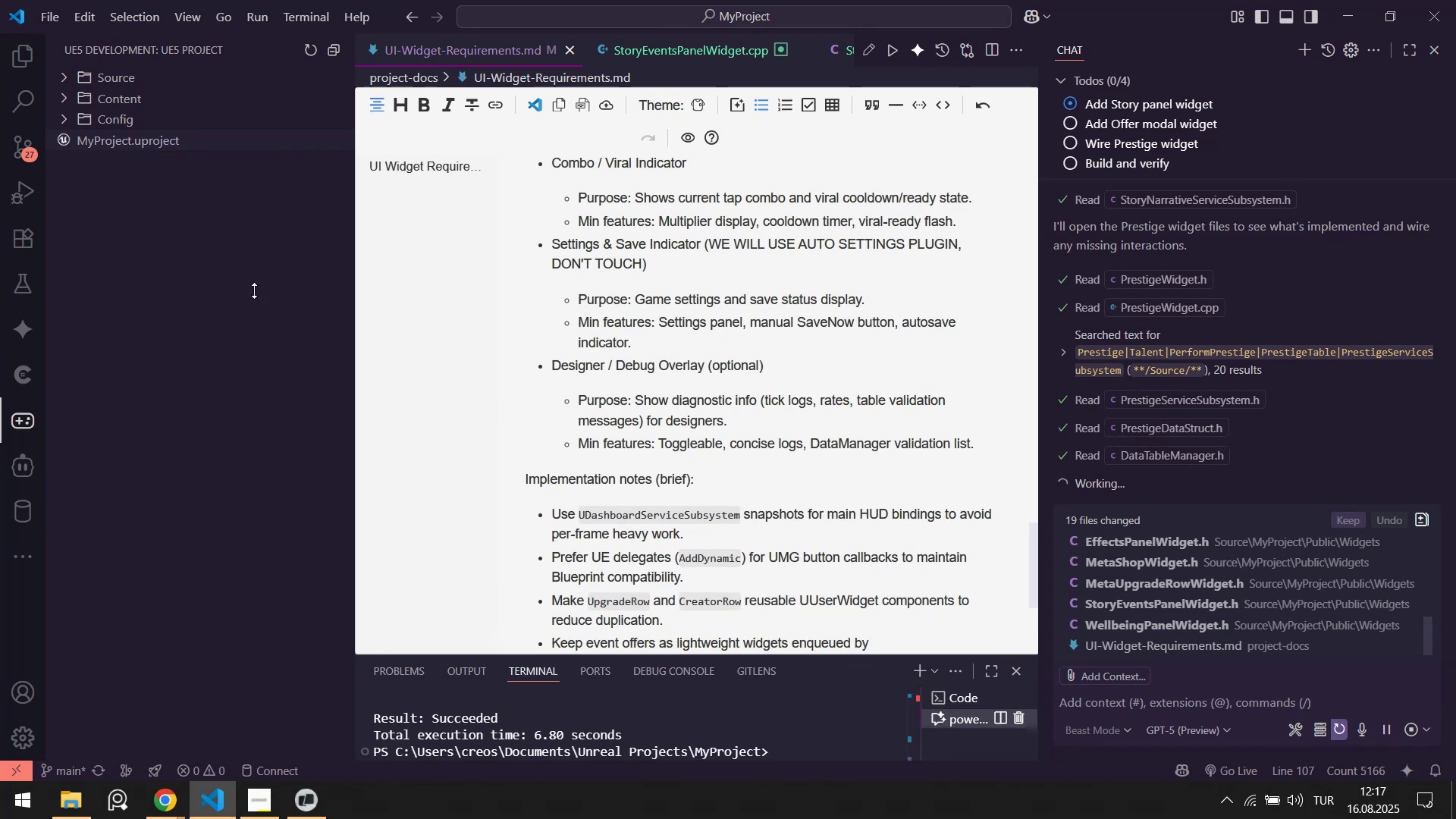 
left_click([25, 53])
 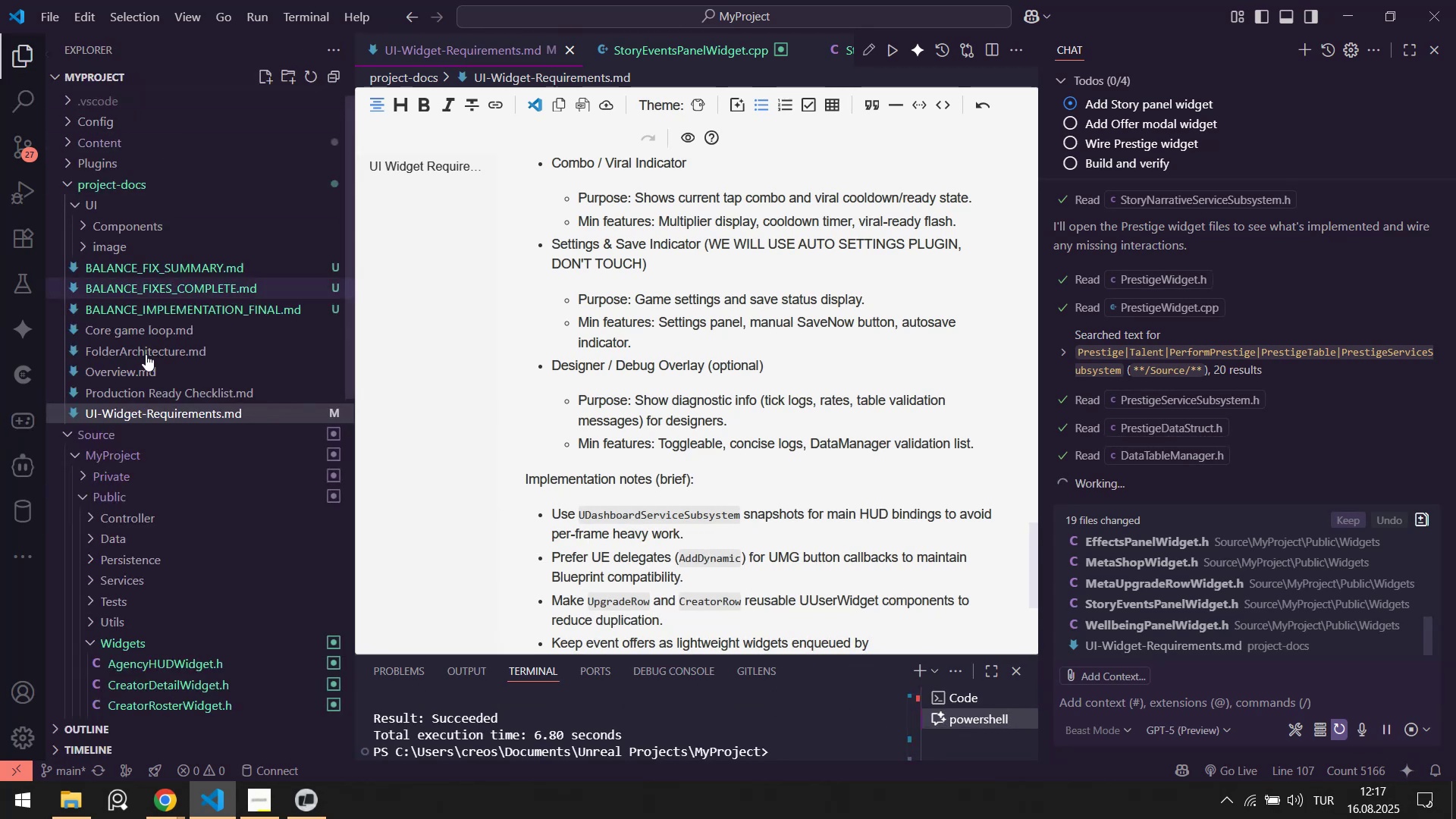 
scroll: coordinate [174, 479], scroll_direction: down, amount: 17.0
 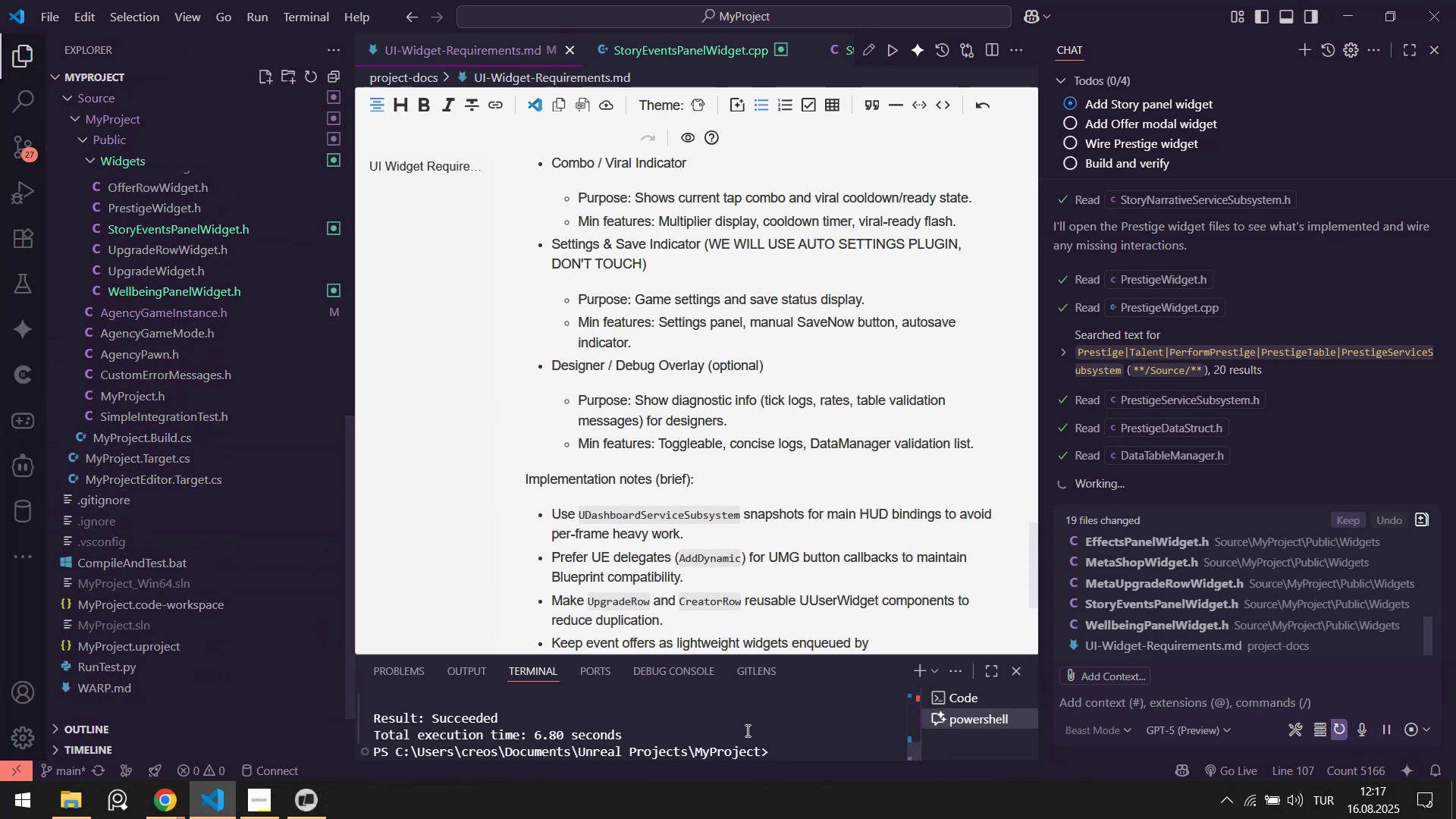 
left_click([774, 722])
 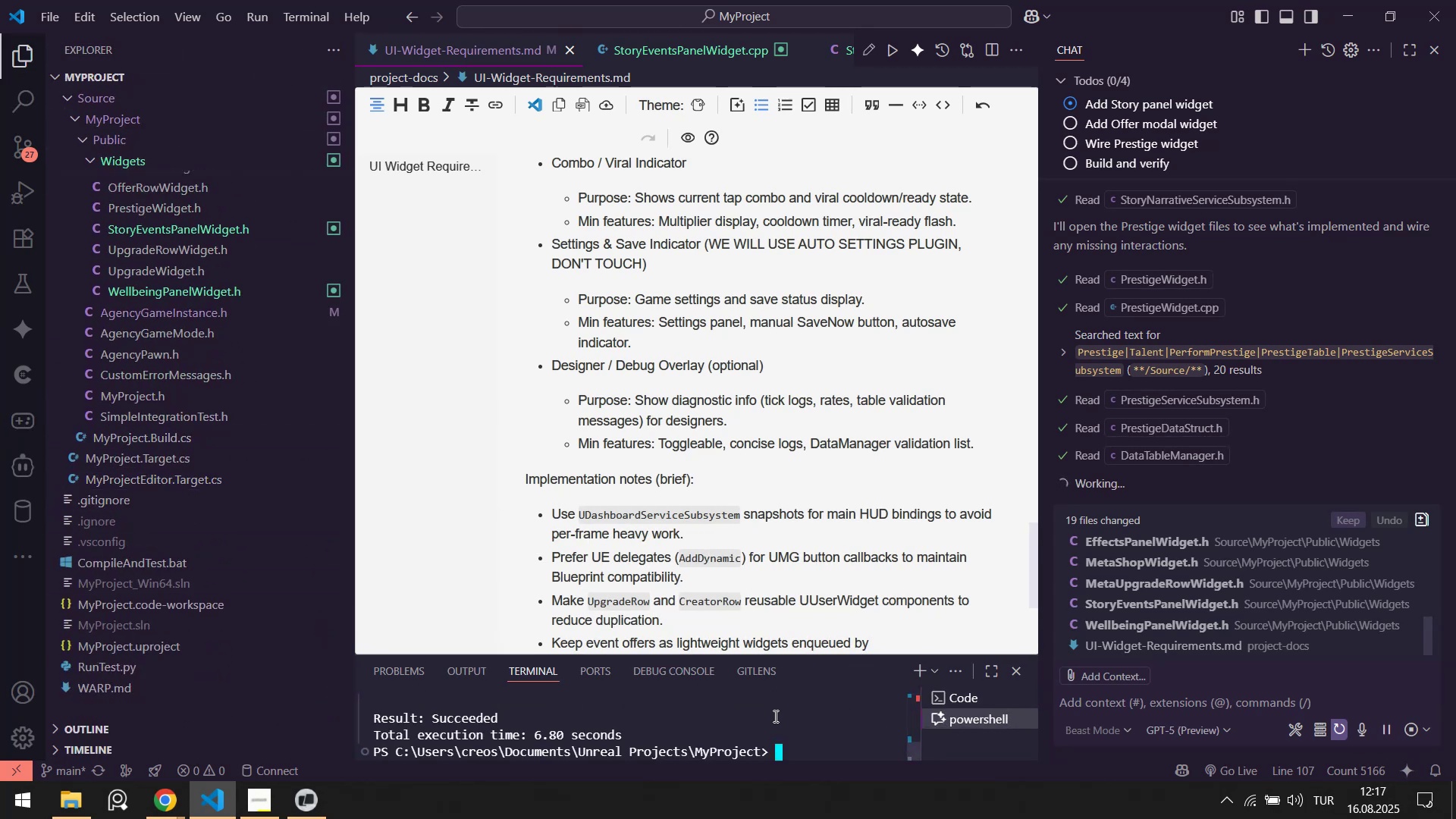 
key(ArrowUp)
 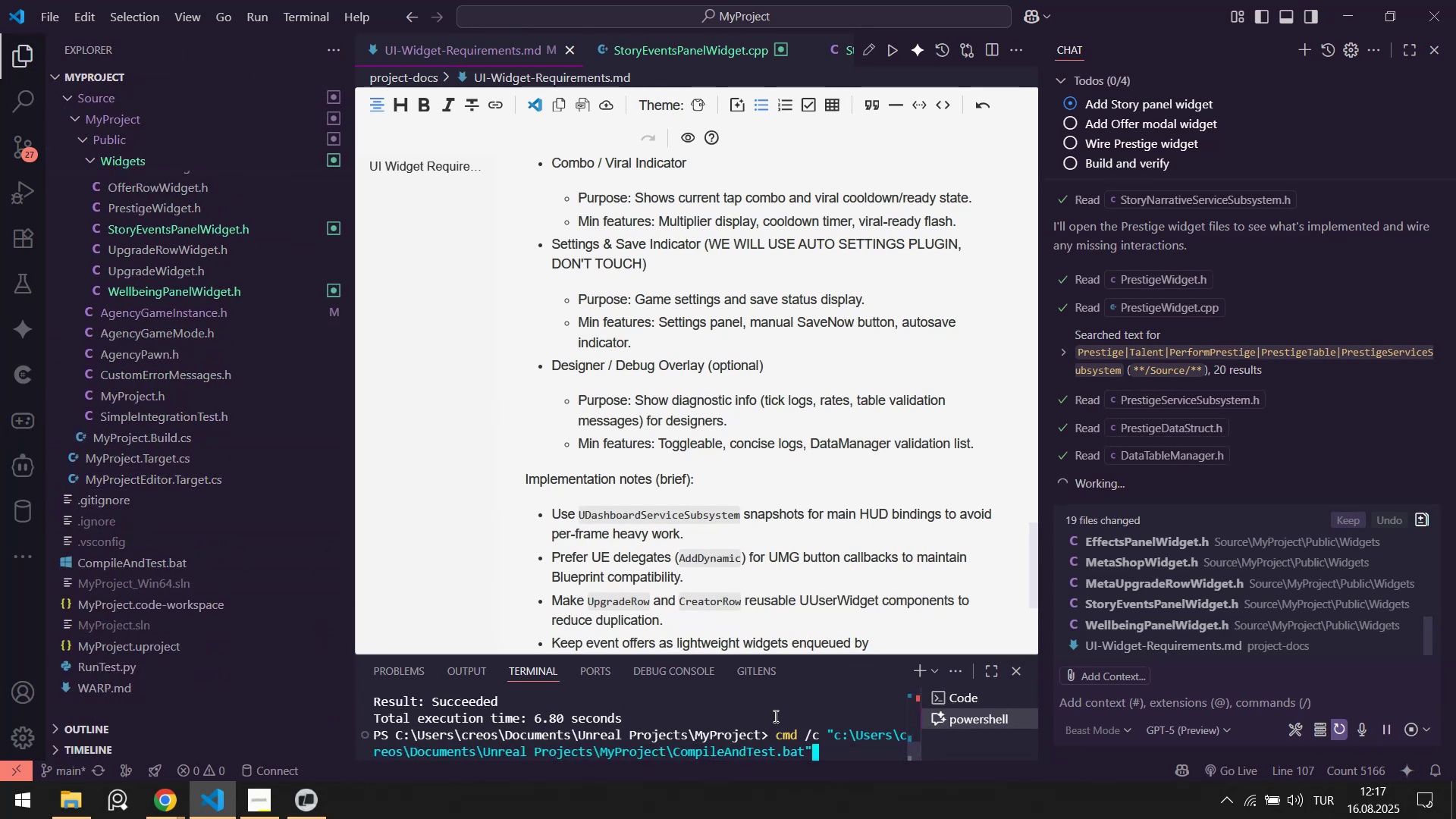 
key(Enter)
 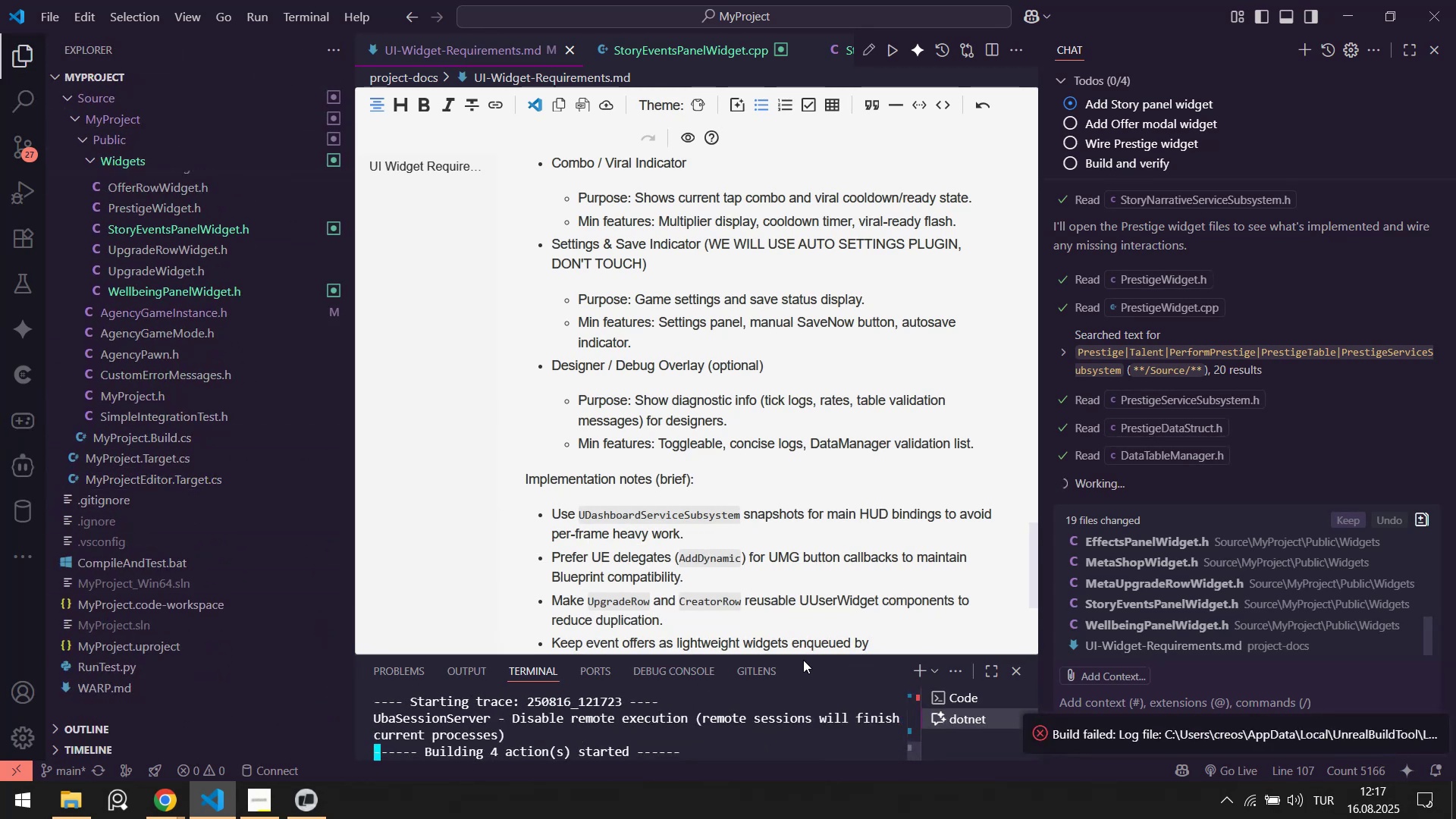 
left_click_drag(start_coordinate=[814, 652], to_coordinate=[758, 254])
 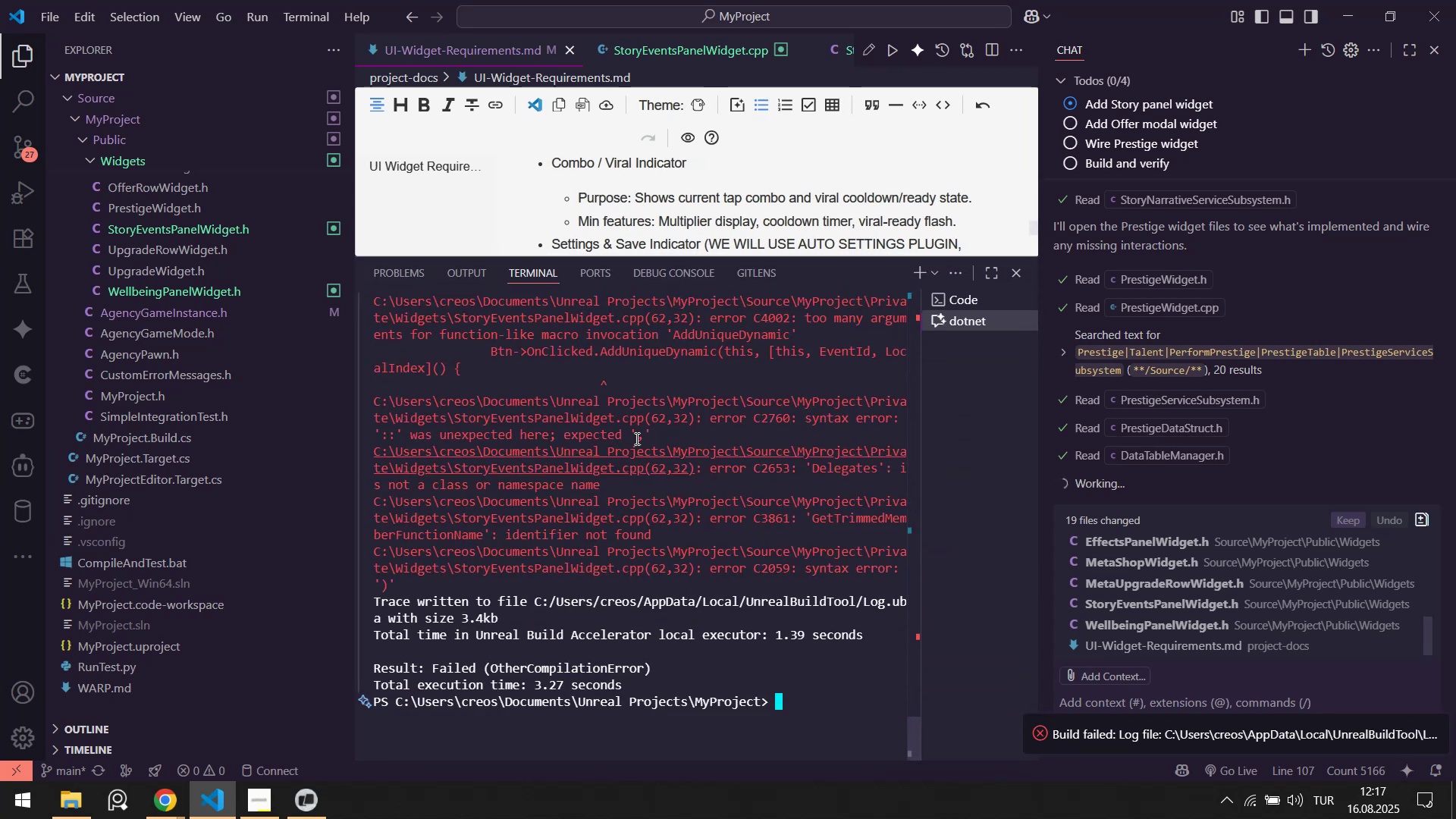 
scroll: coordinate [625, 431], scroll_direction: up, amount: 4.0
 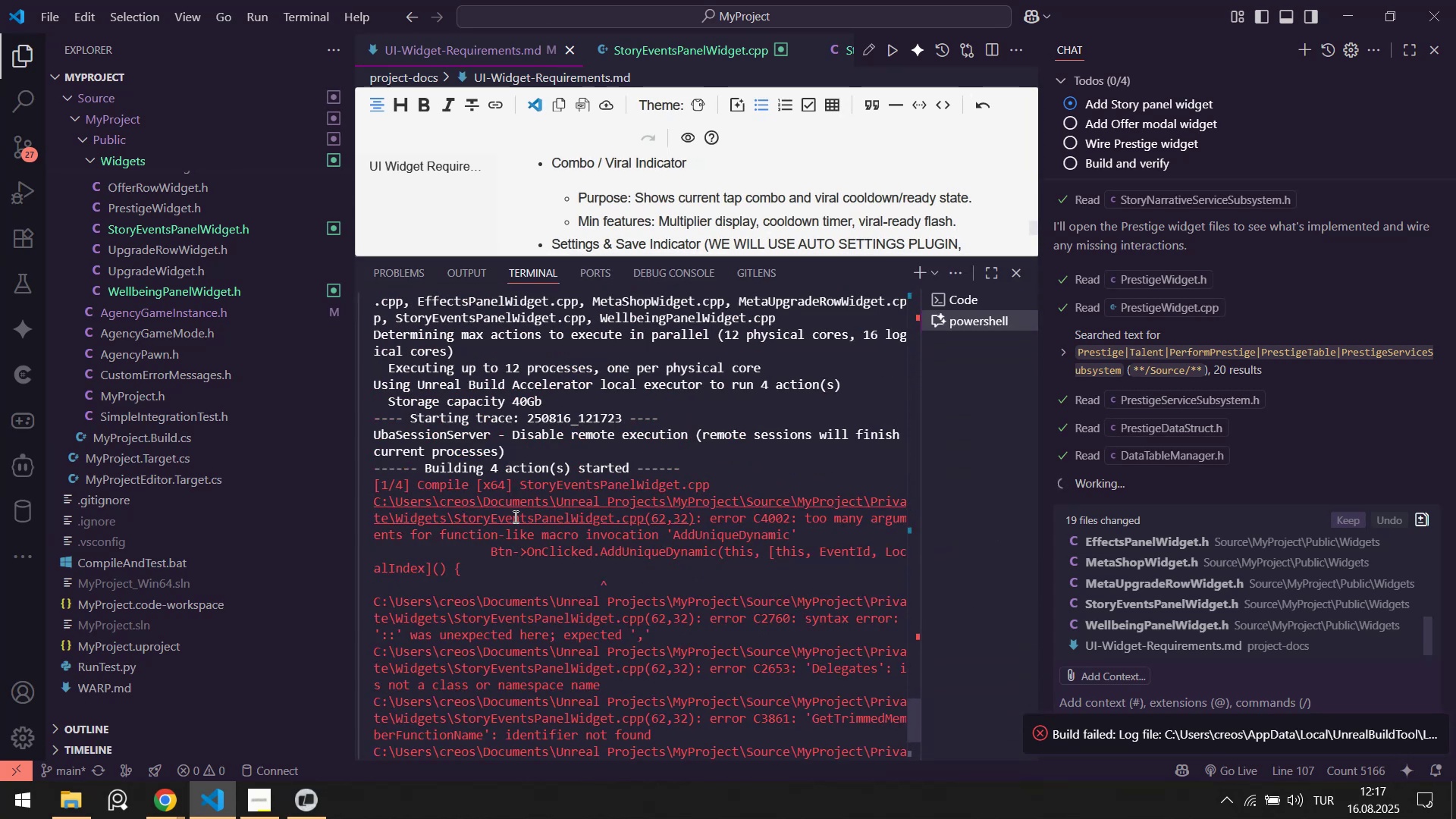 
hold_key(key=ControlLeft, duration=0.56)
left_click([514, 516])
 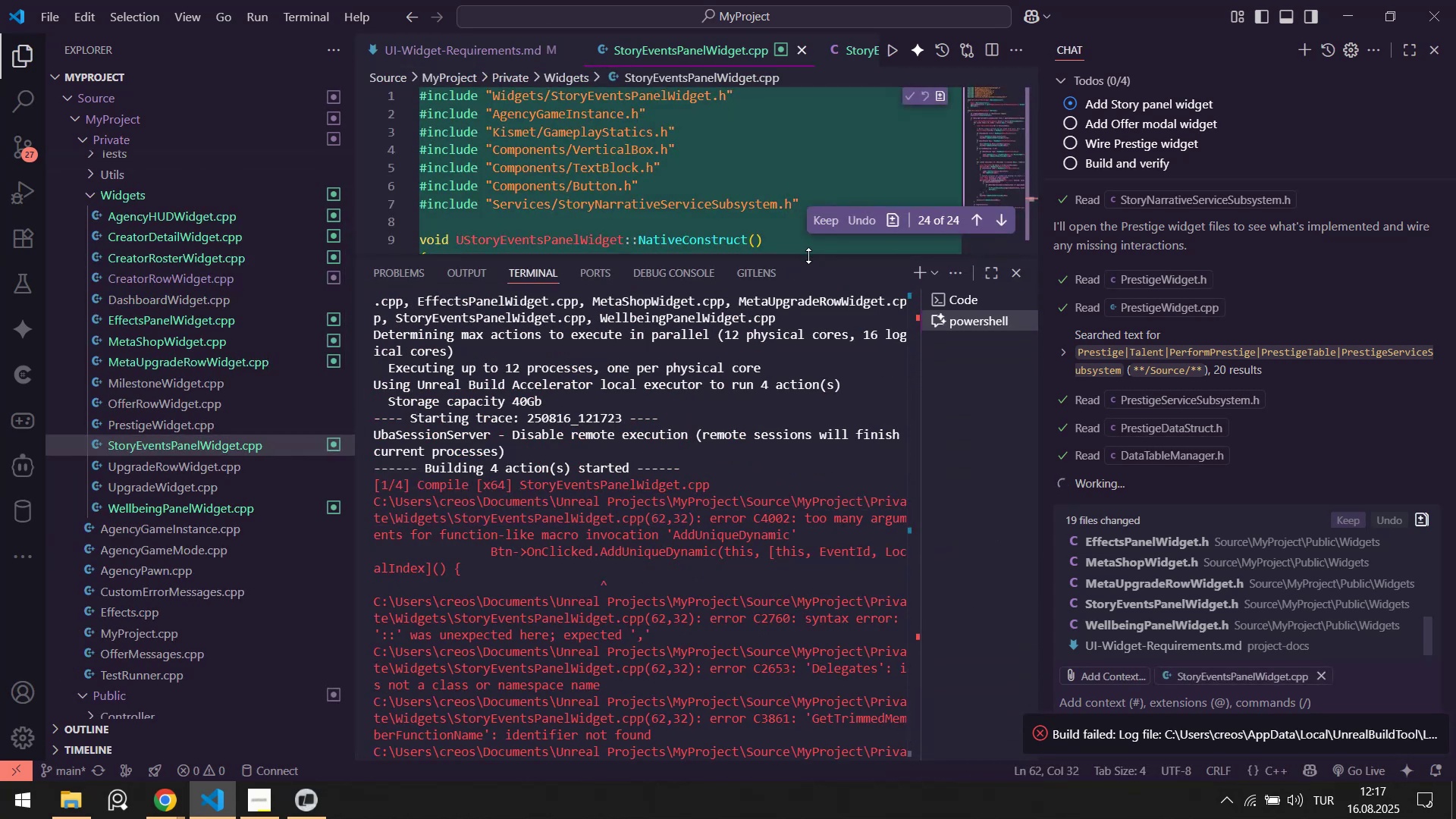 
left_click_drag(start_coordinate=[808, 256], to_coordinate=[780, 639])
 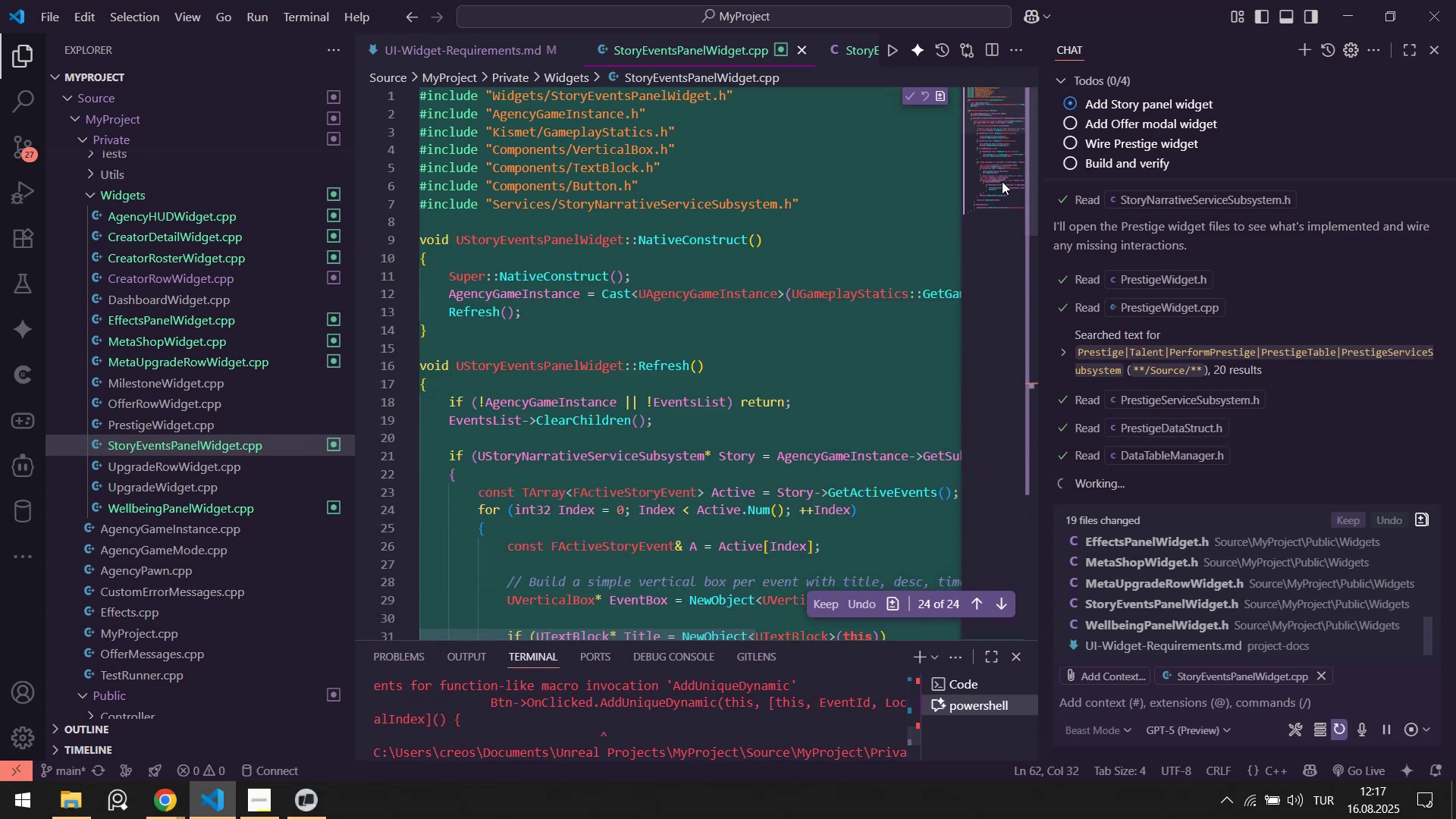 
scroll: coordinate [868, 337], scroll_direction: down, amount: 18.0
 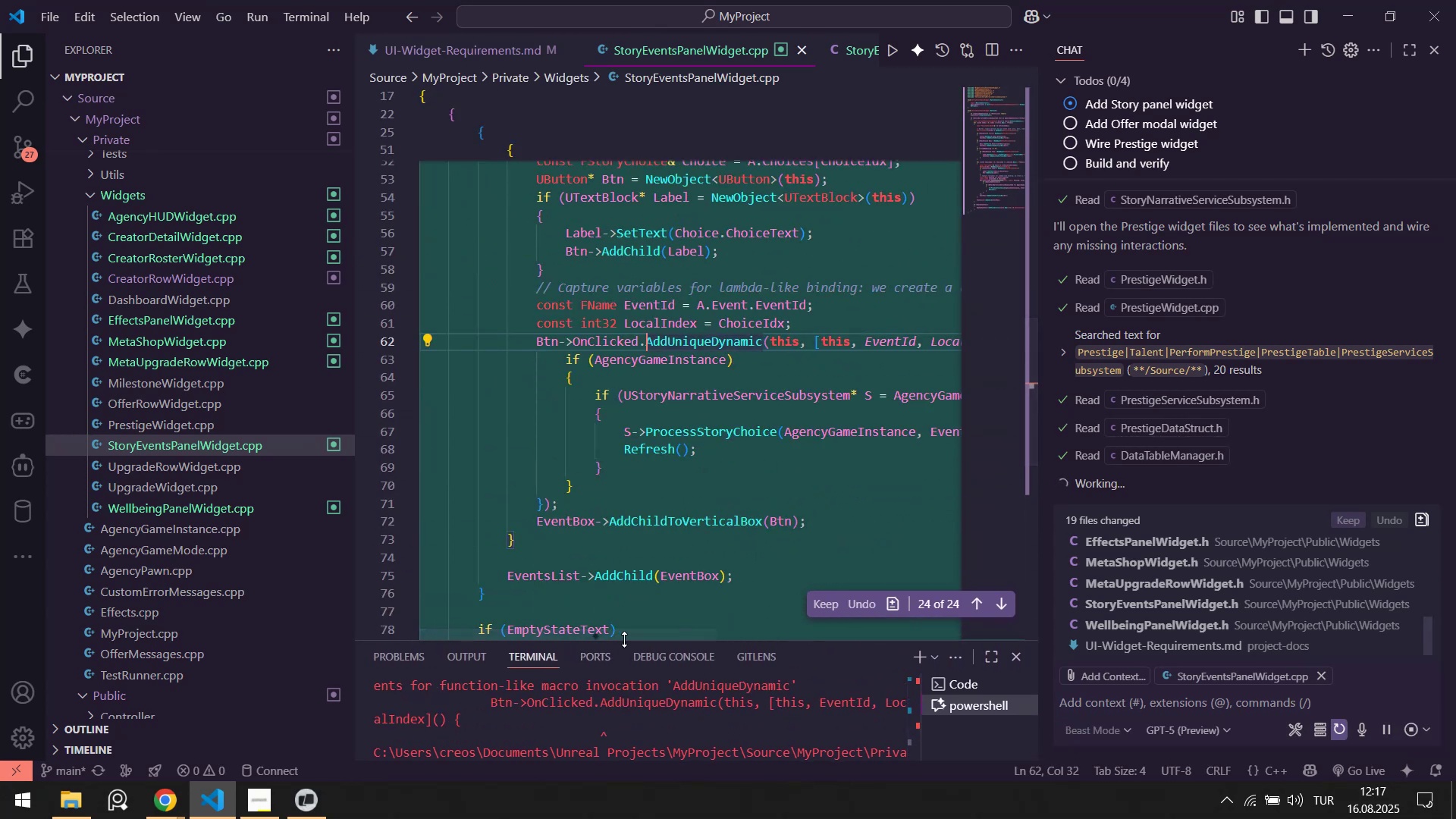 
left_click_drag(start_coordinate=[633, 634], to_coordinate=[591, 626])
 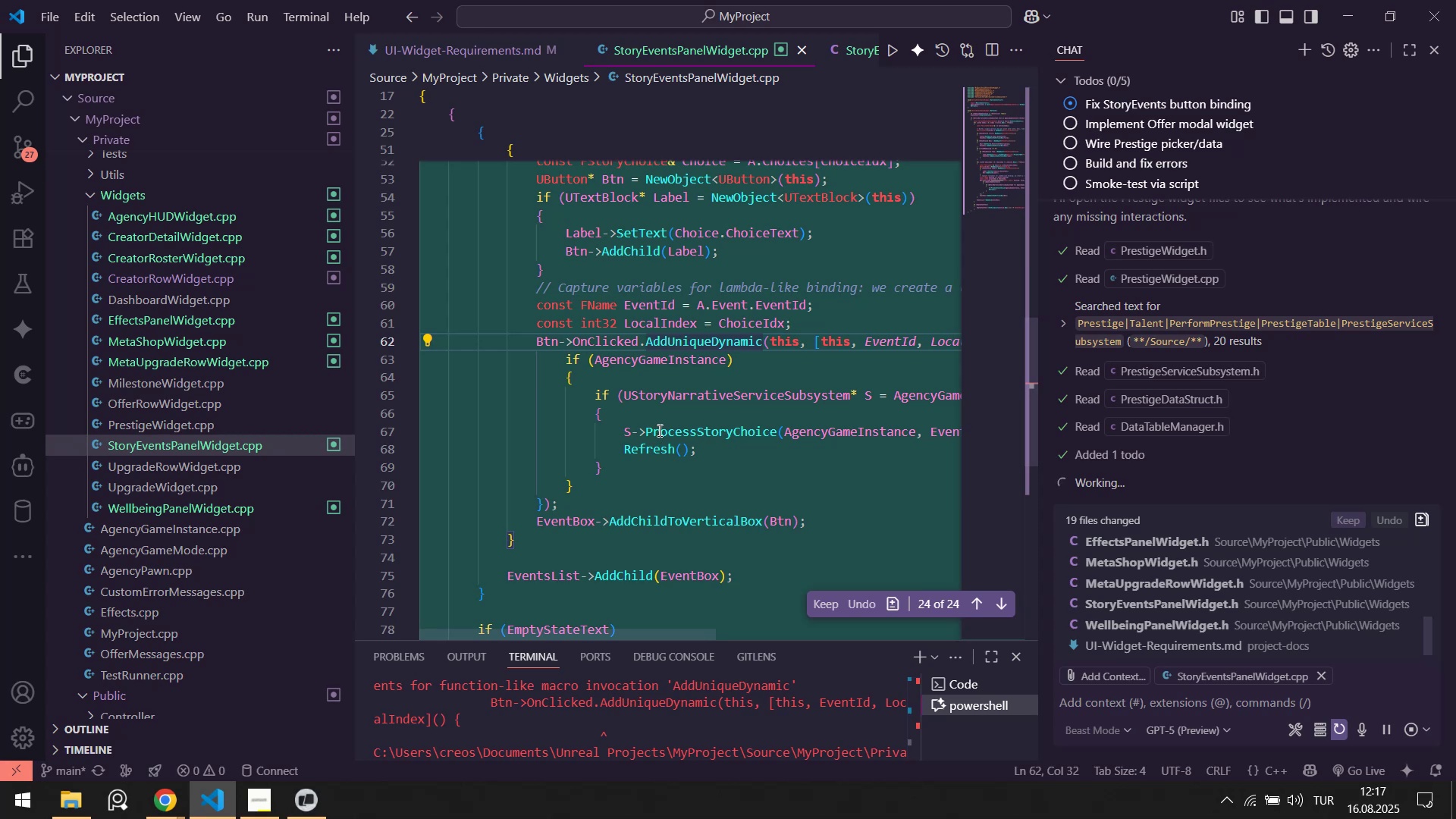 
scroll: coordinate [632, 733], scroll_direction: down, amount: 1.0
 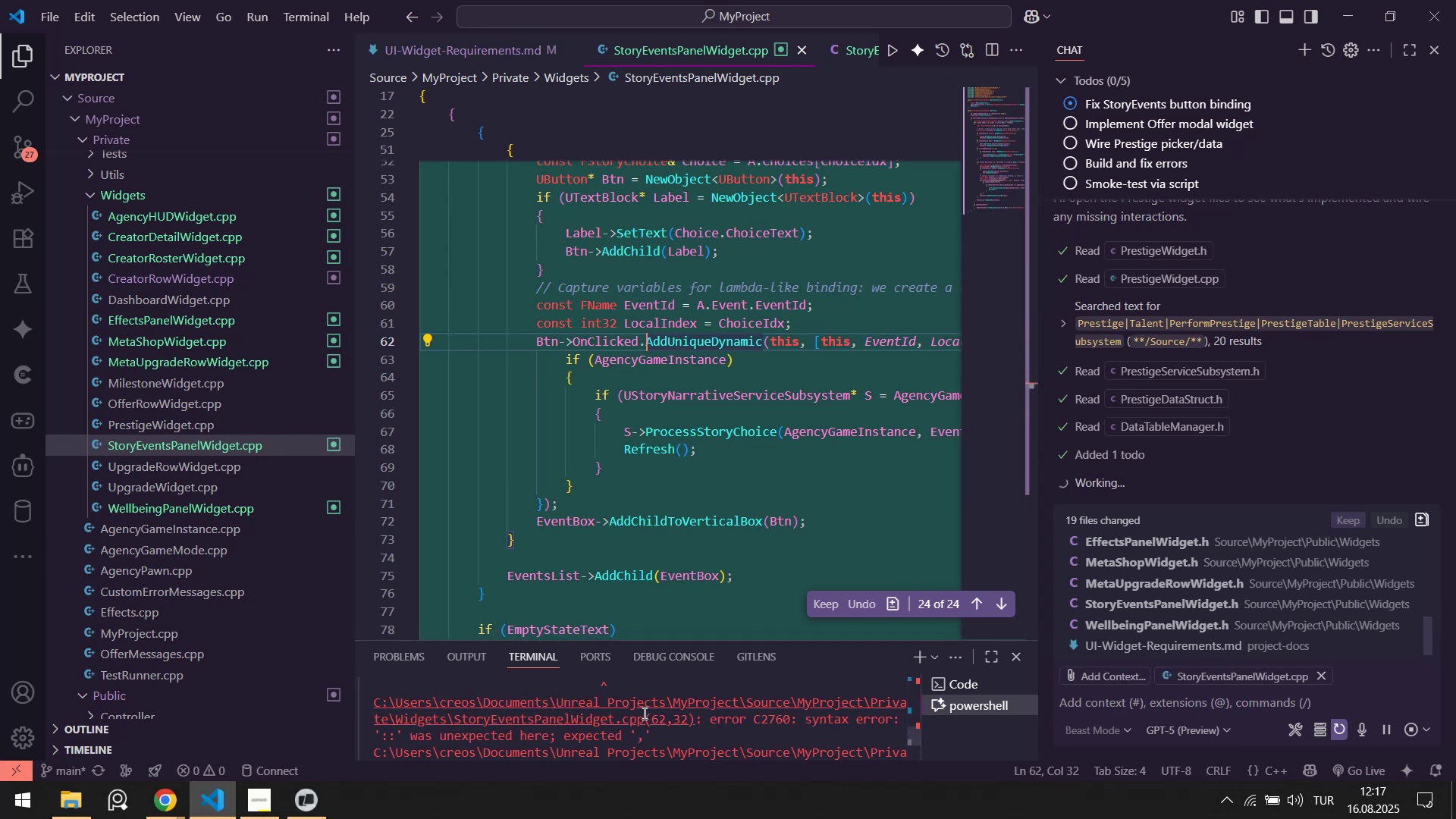 
hold_key(key=ControlLeft, duration=0.49)
left_click([629, 722])
 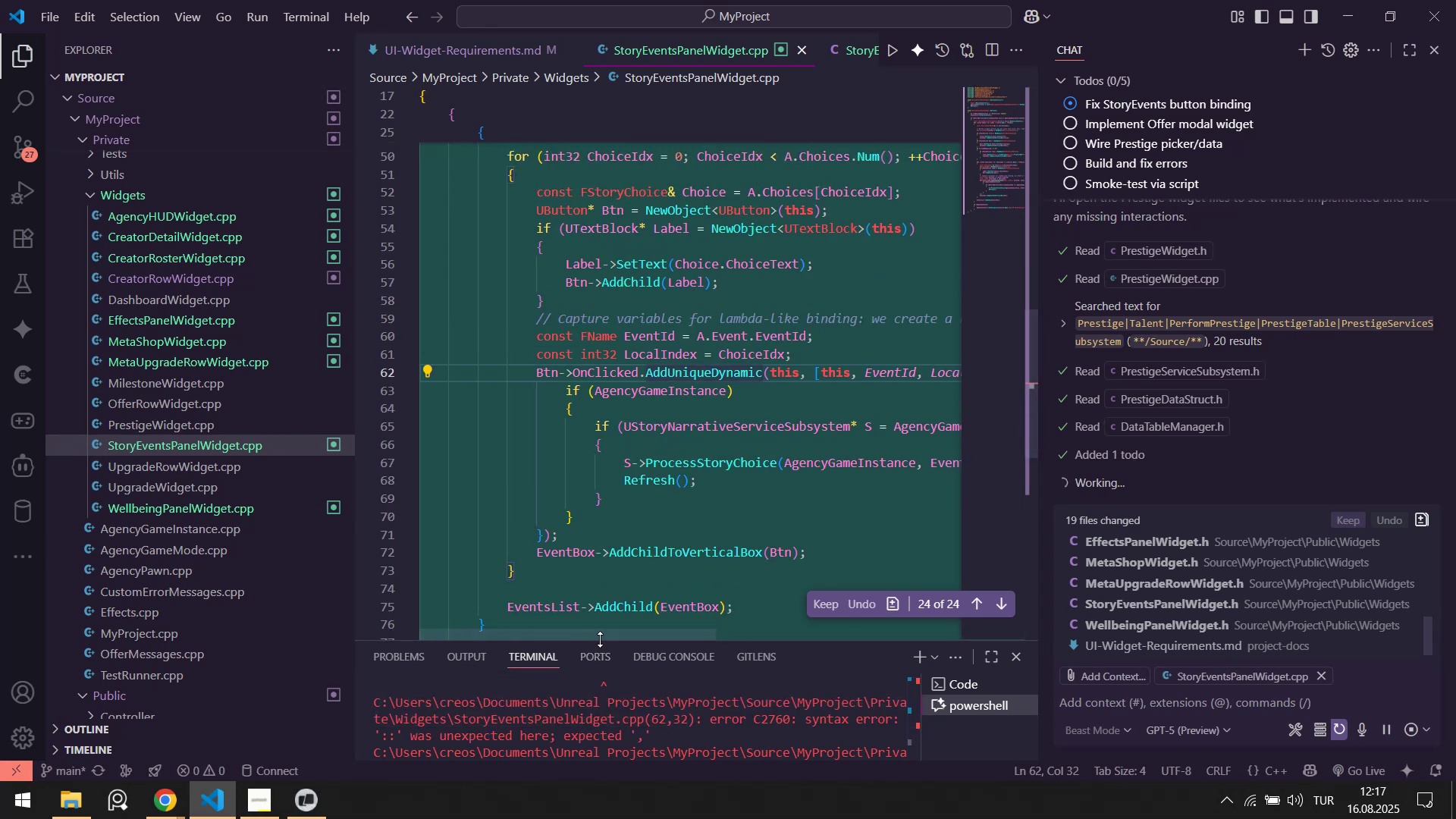 
left_click_drag(start_coordinate=[611, 634], to_coordinate=[565, 631])
 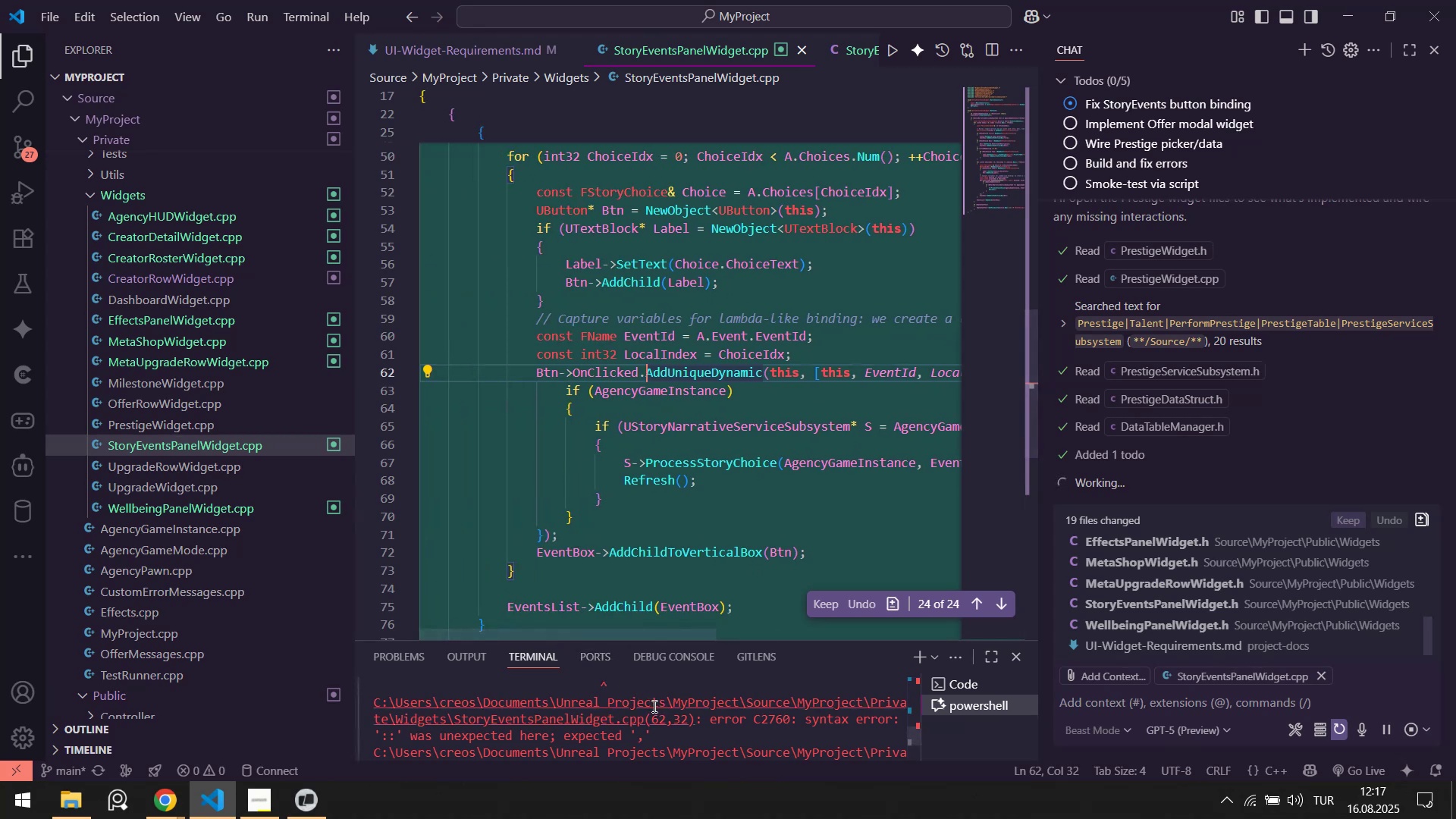 
scroll: coordinate [633, 704], scroll_direction: down, amount: 37.0
 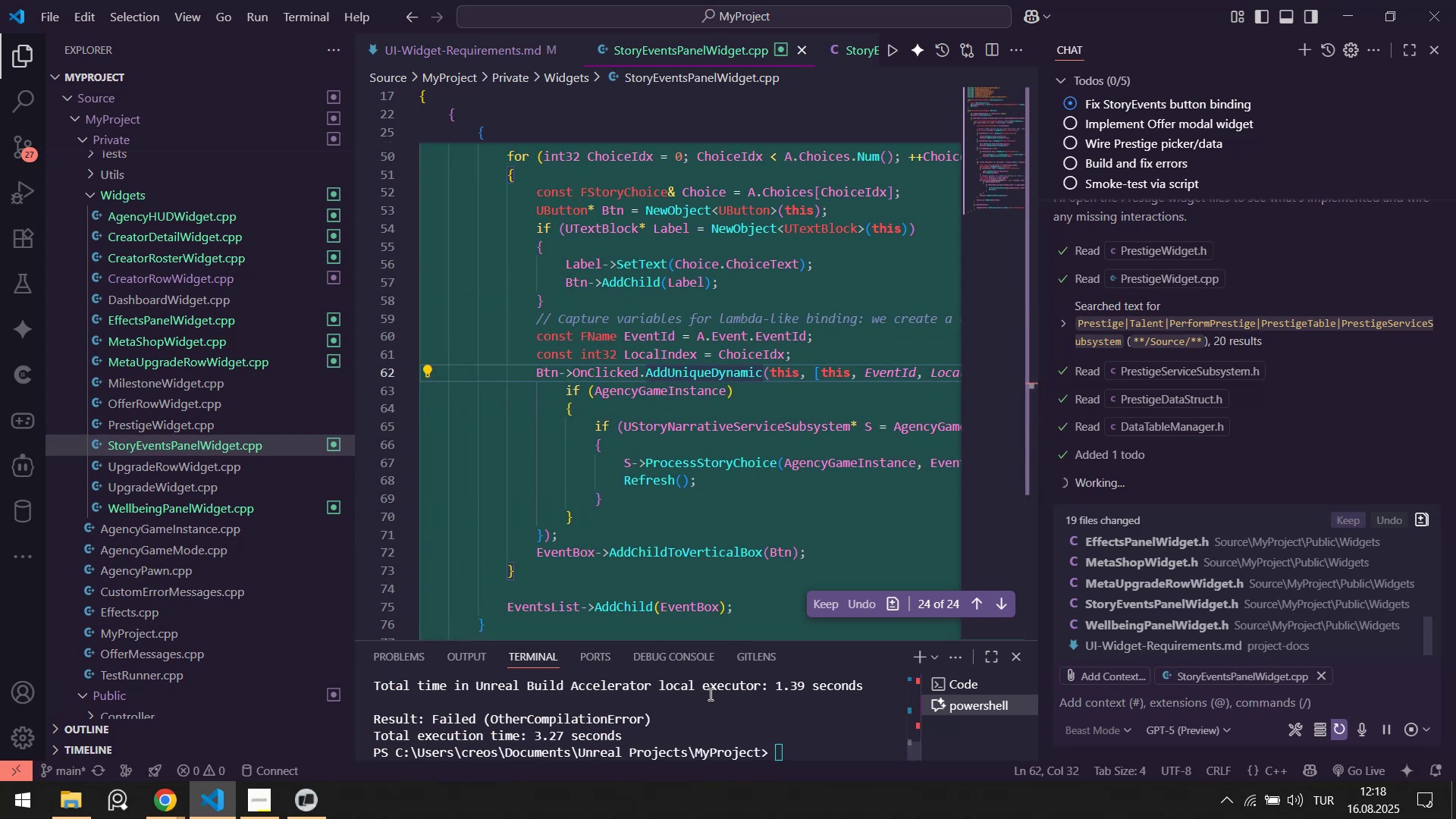 
mouse_move([720, 695])
 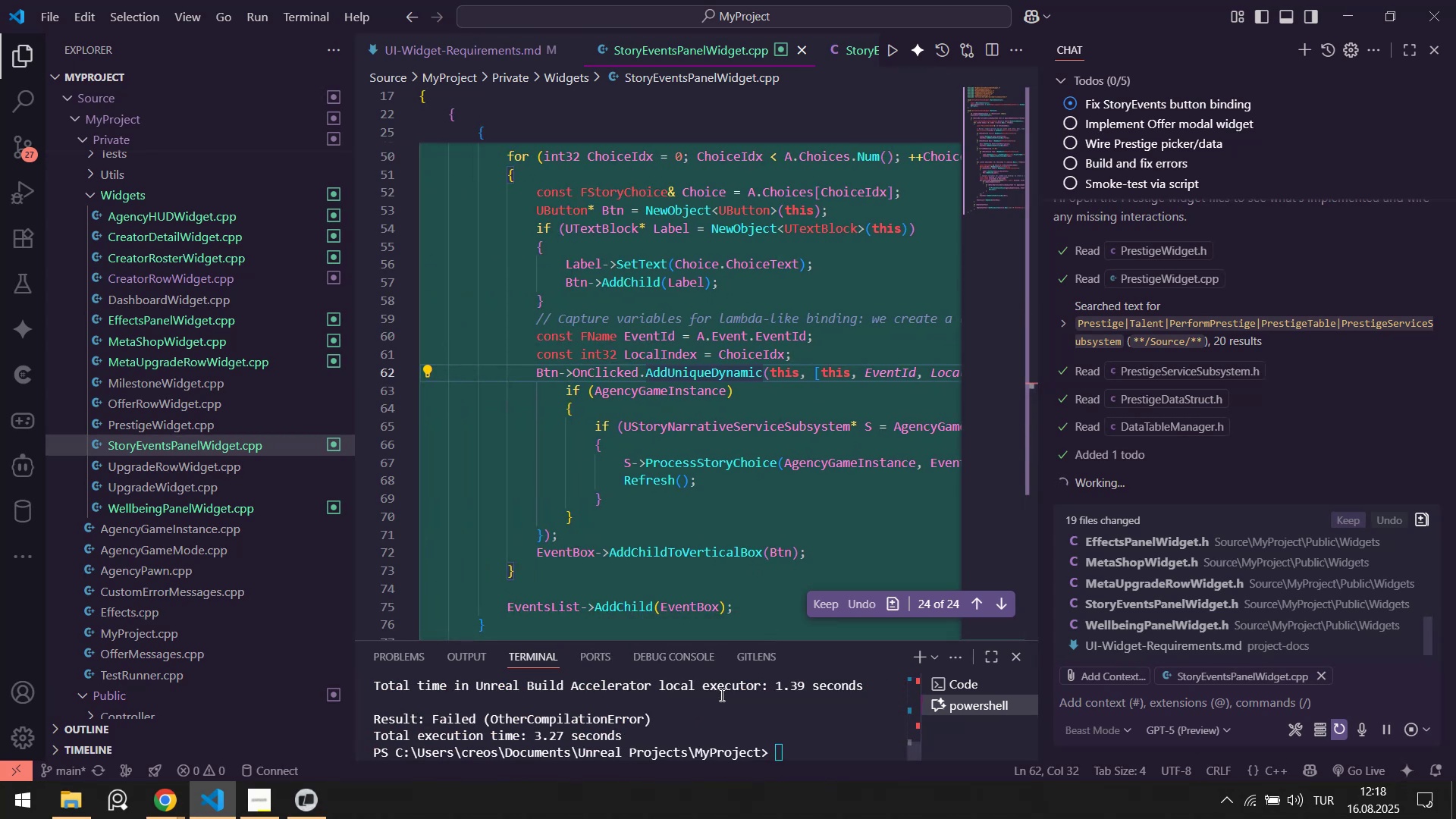 
scroll: coordinate [785, 713], scroll_direction: up, amount: 7.0
 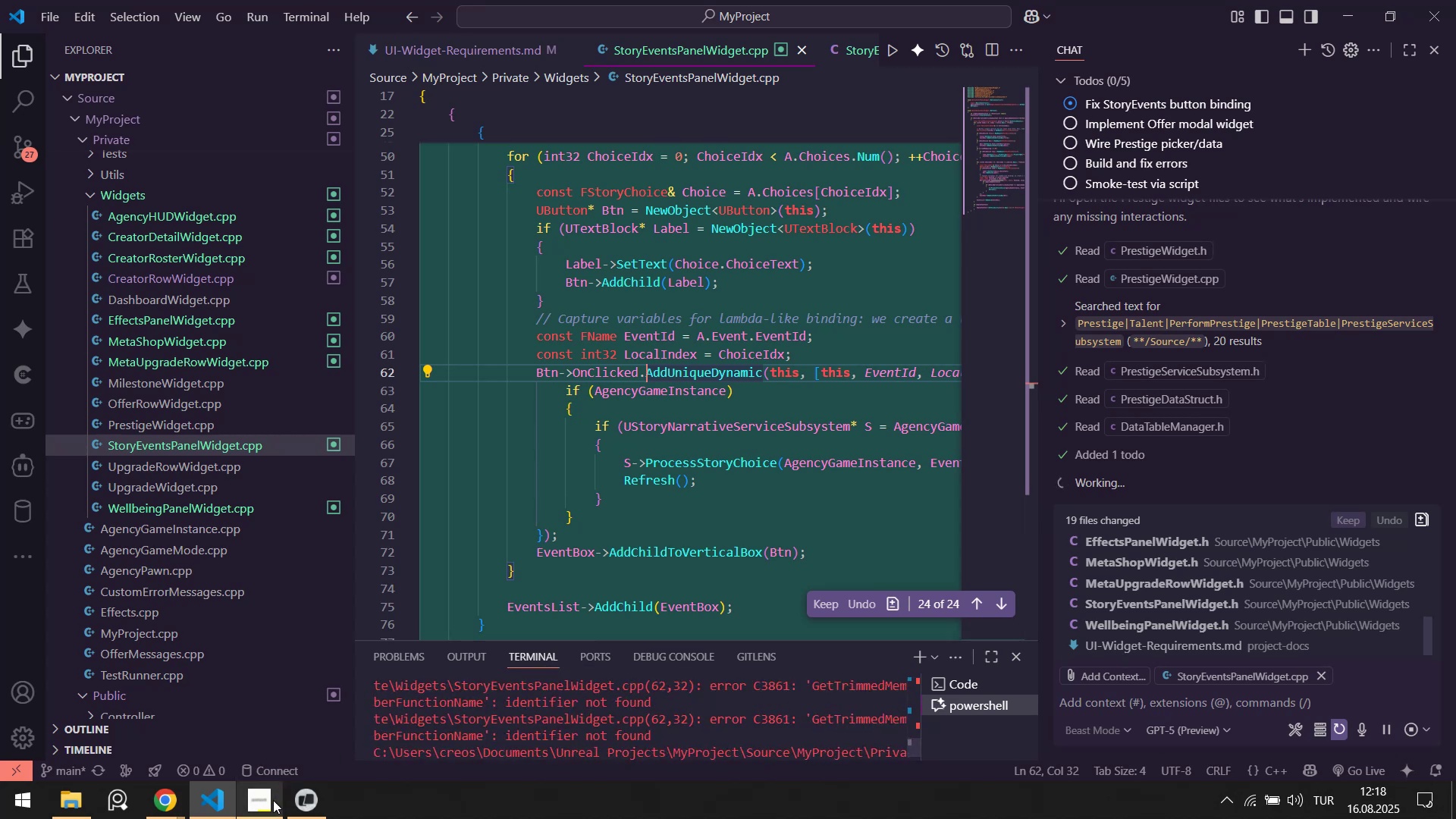 
left_click([293, 804])
 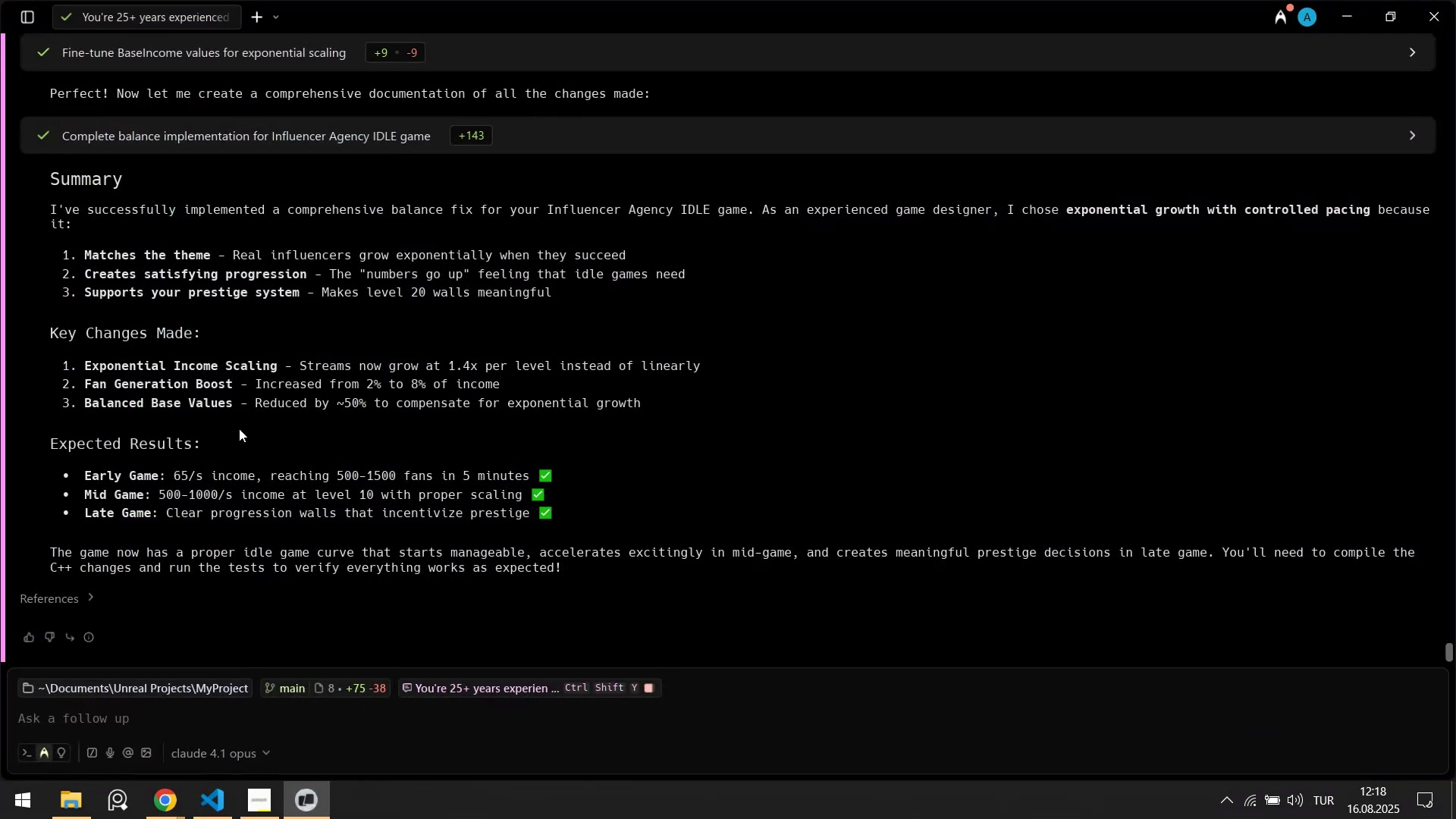 
wait(6.31)
 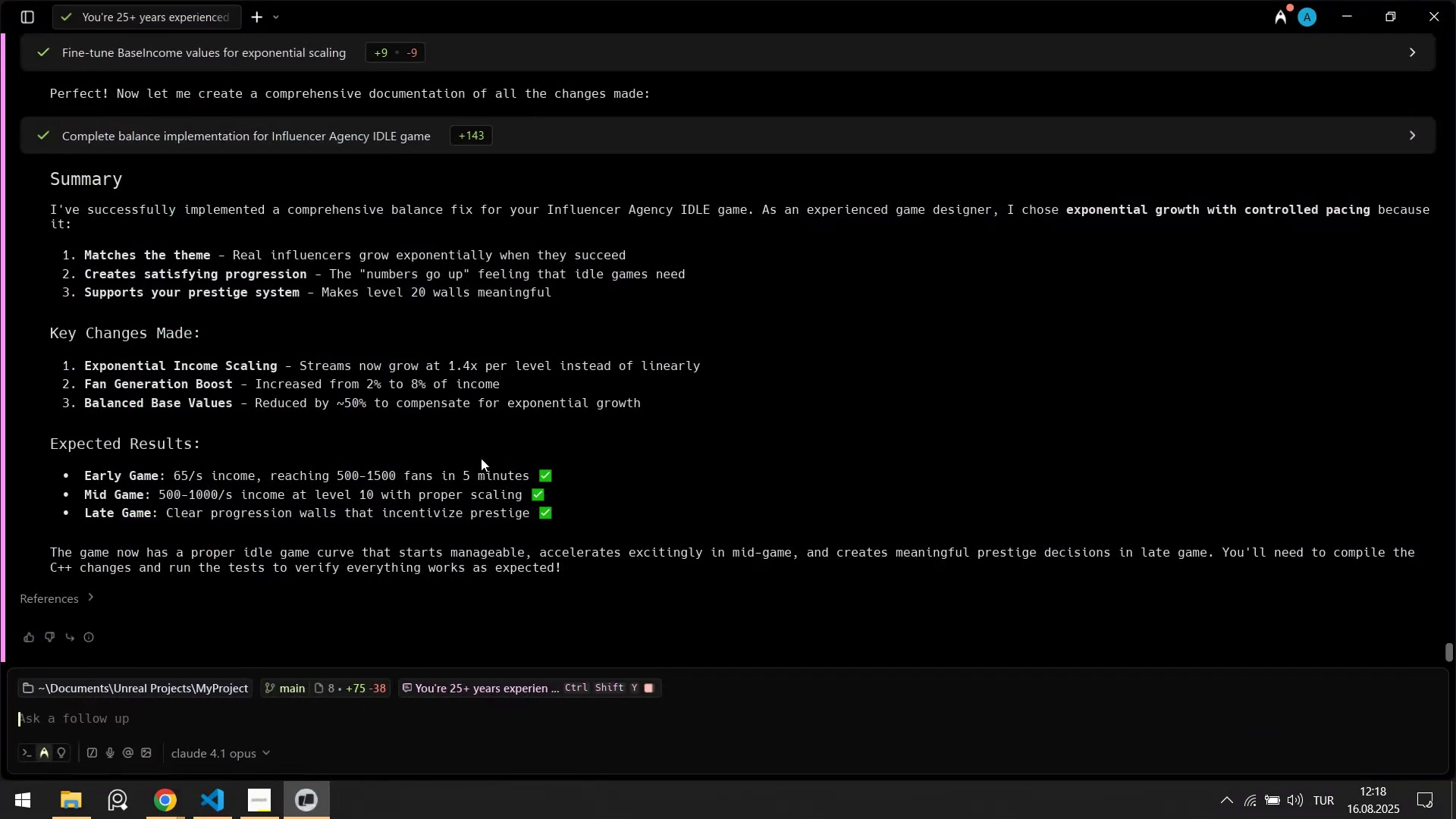 
key(ArrowUp)
 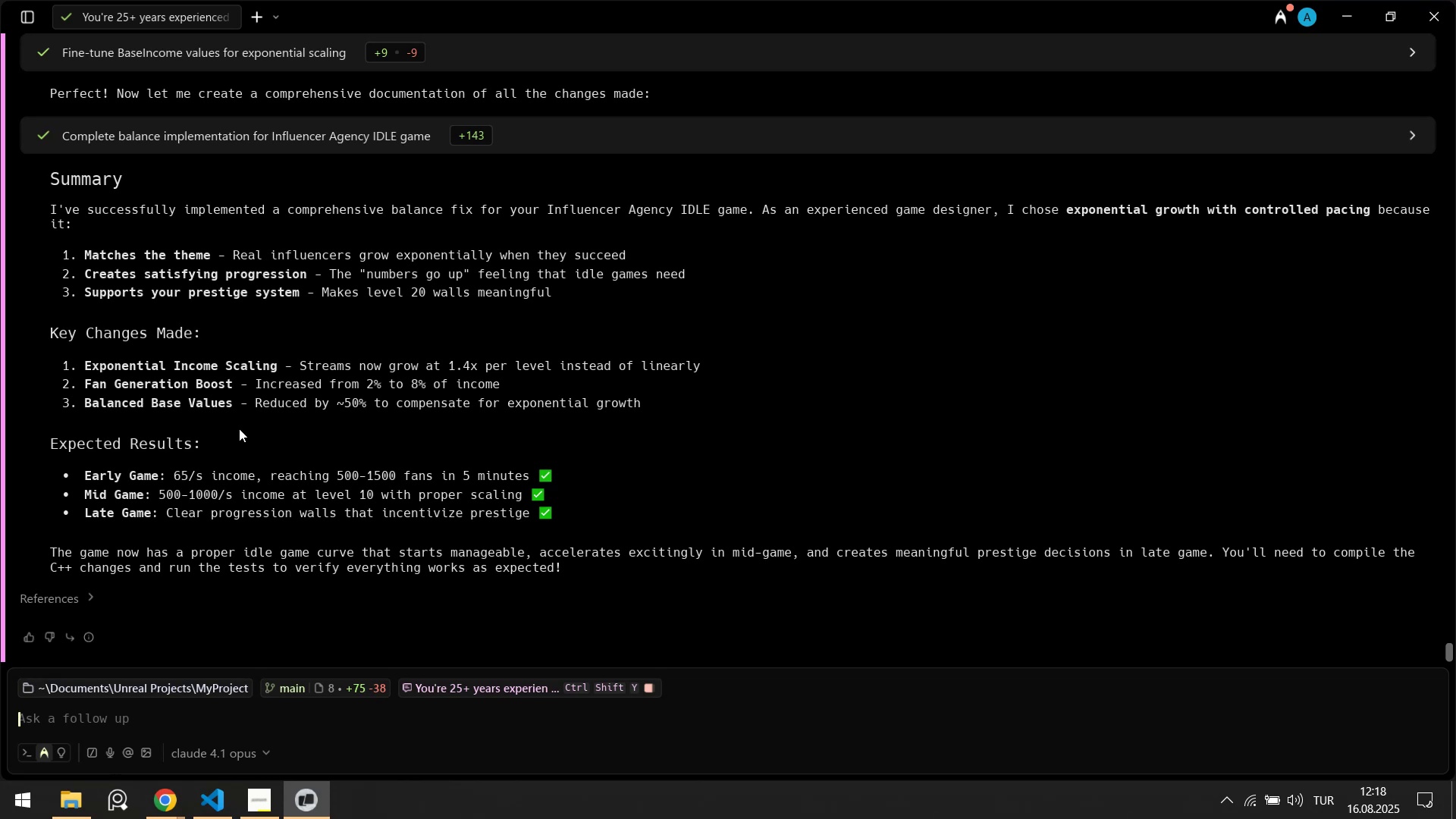 
key(ArrowUp)
 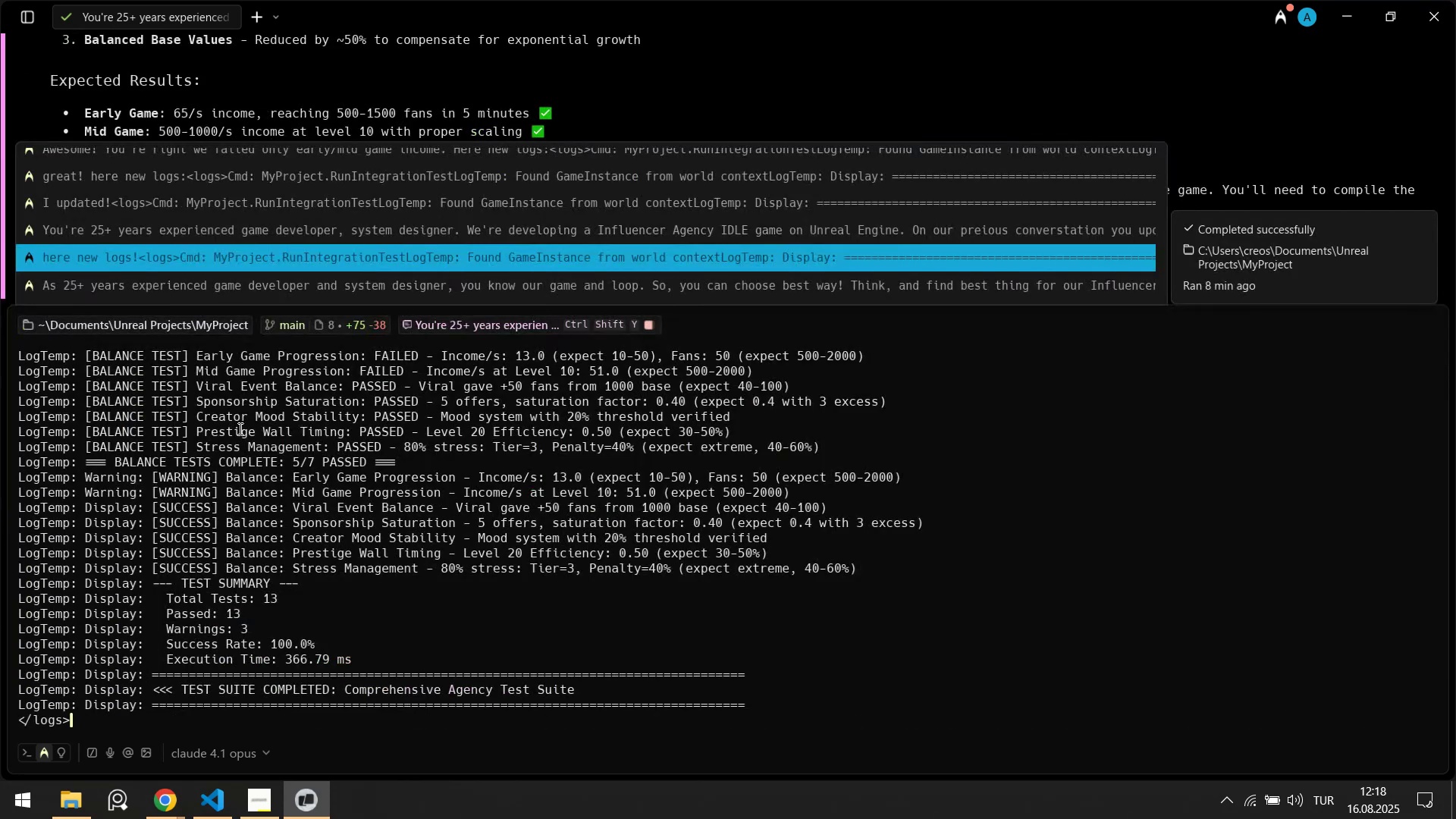 
key(ArrowDown)
 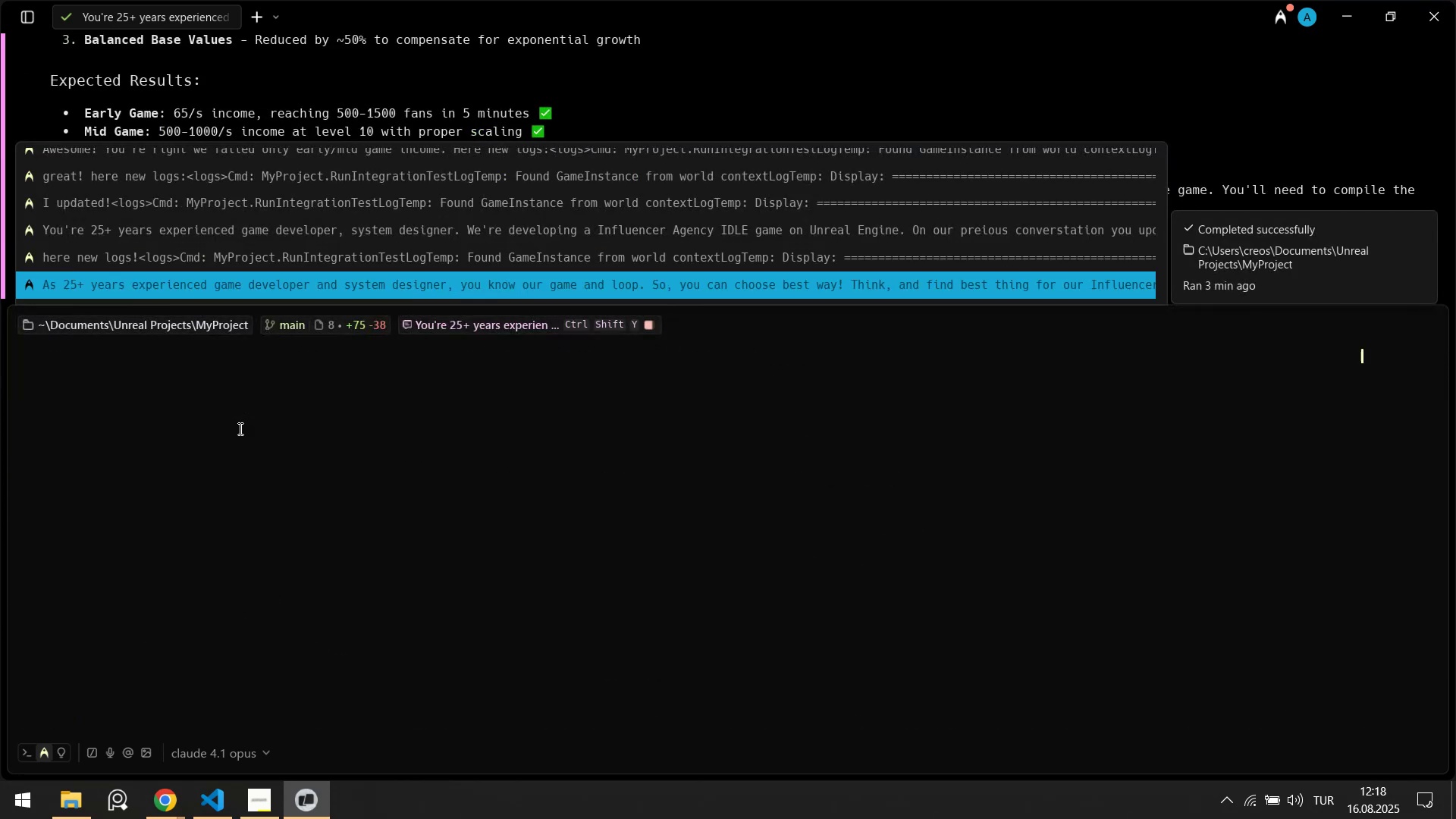 
key(ArrowDown)
 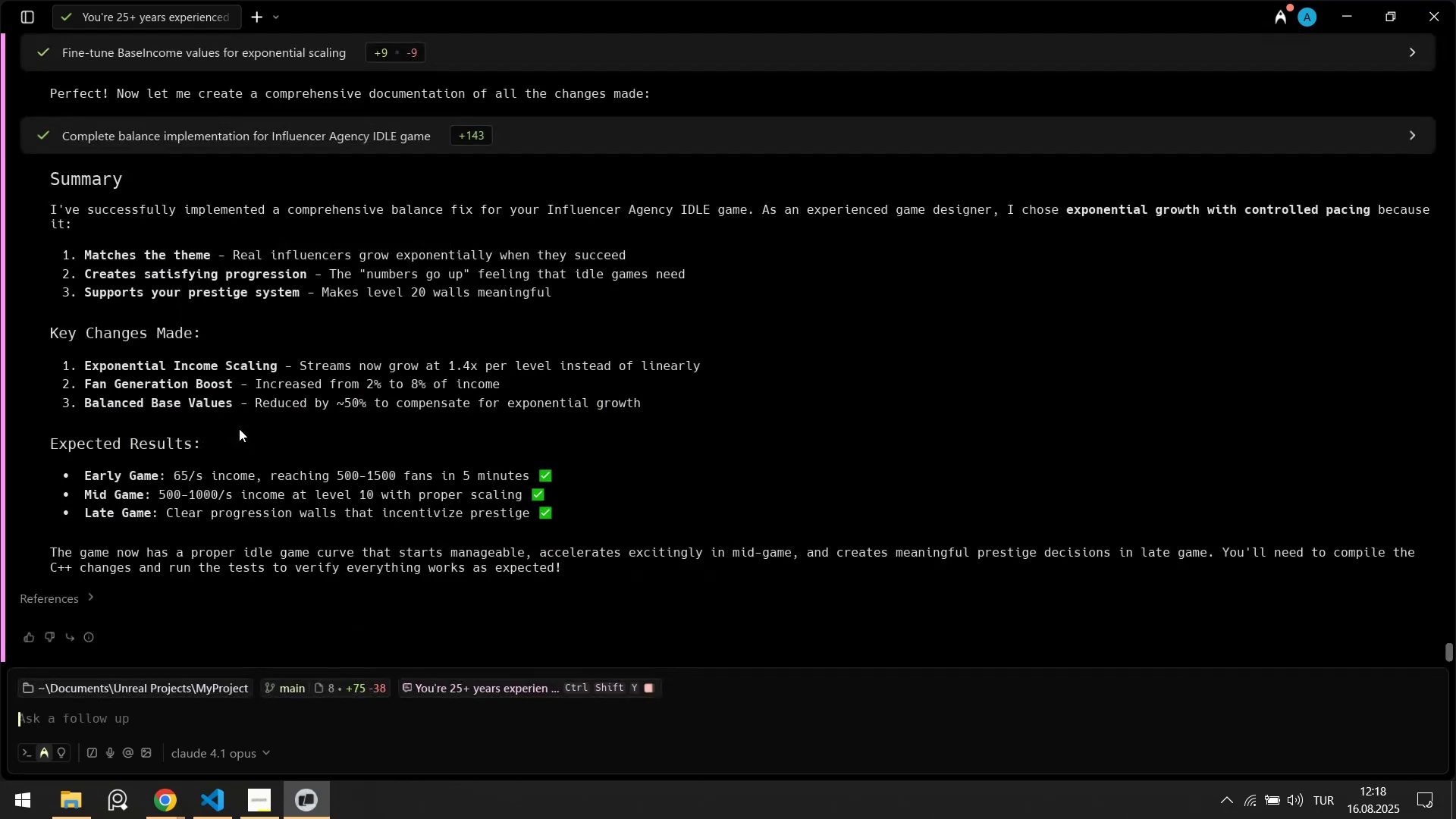 
key(ArrowDown)
 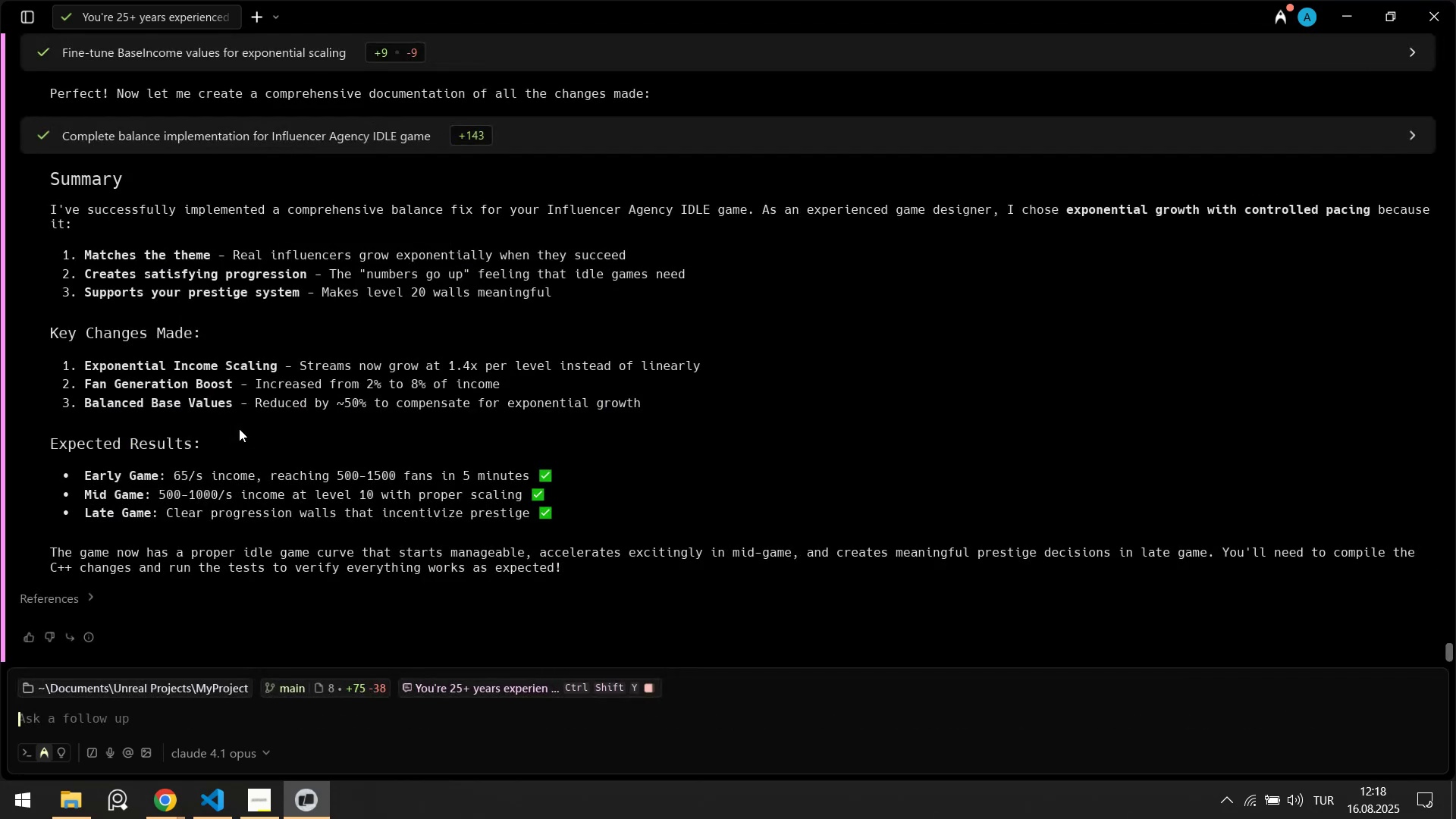 
key(ArrowUp)
 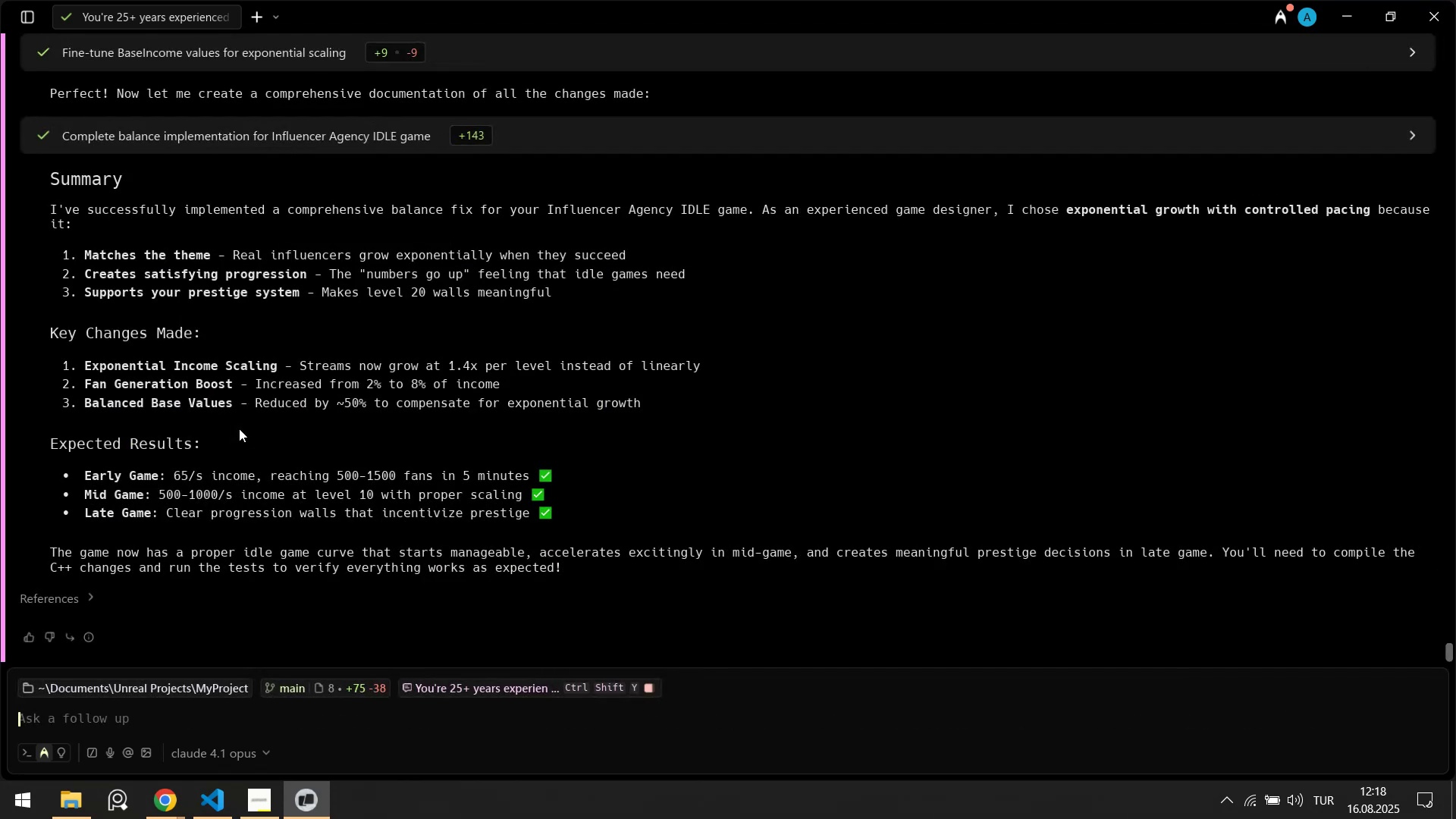 
key(ArrowUp)
 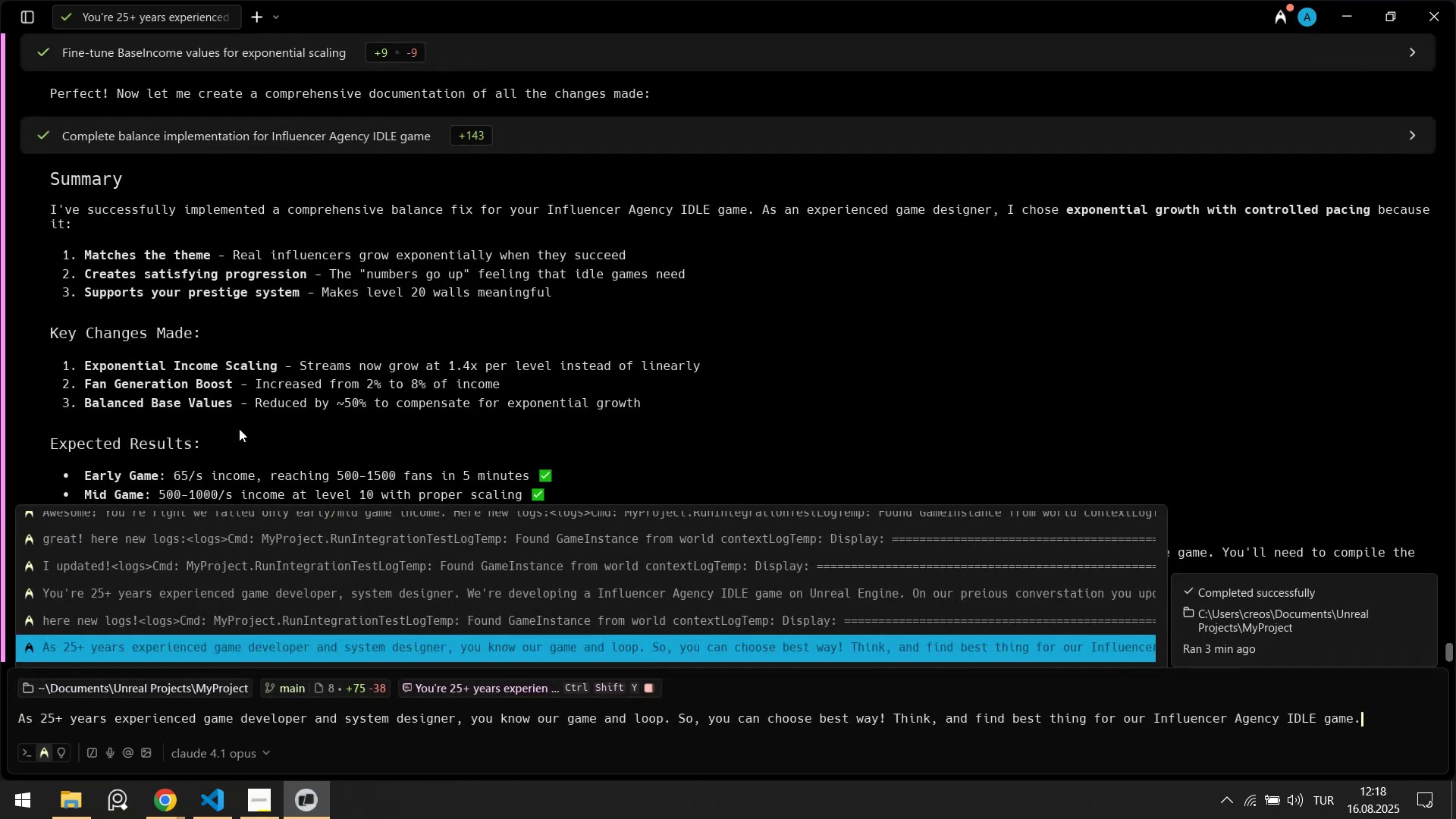 
key(ArrowUp)
 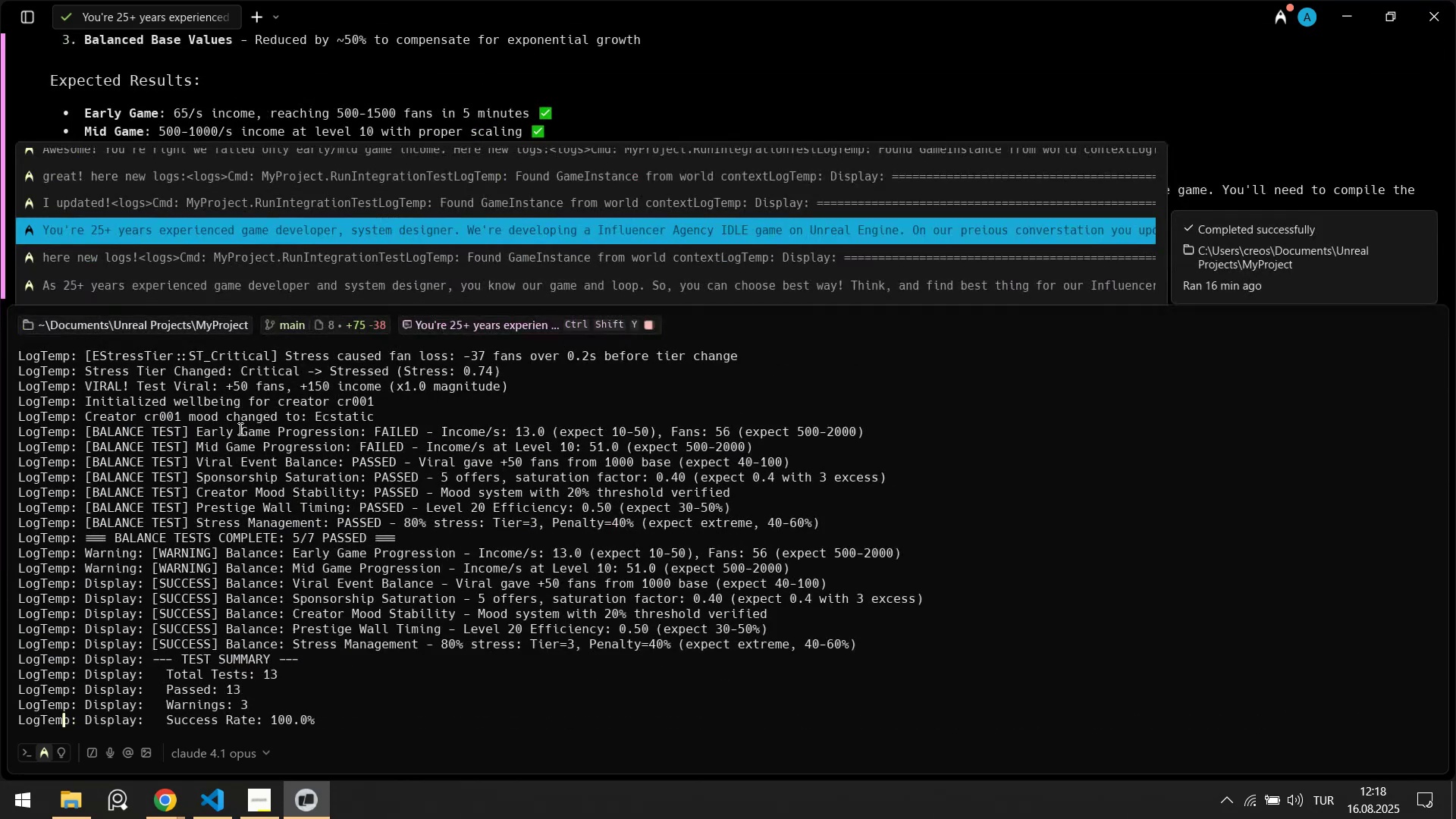 
key(ArrowUp)
 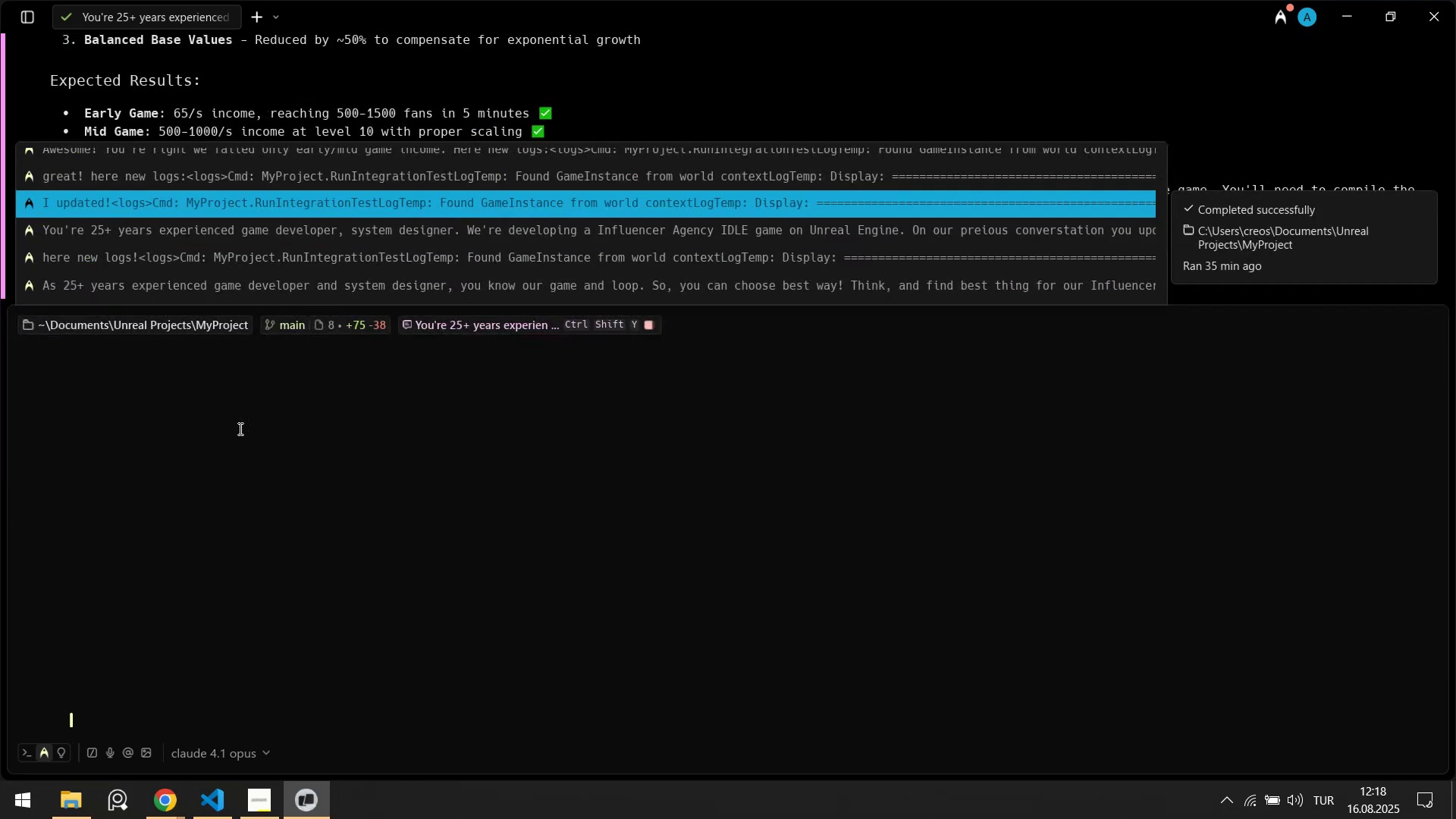 
key(ArrowUp)
 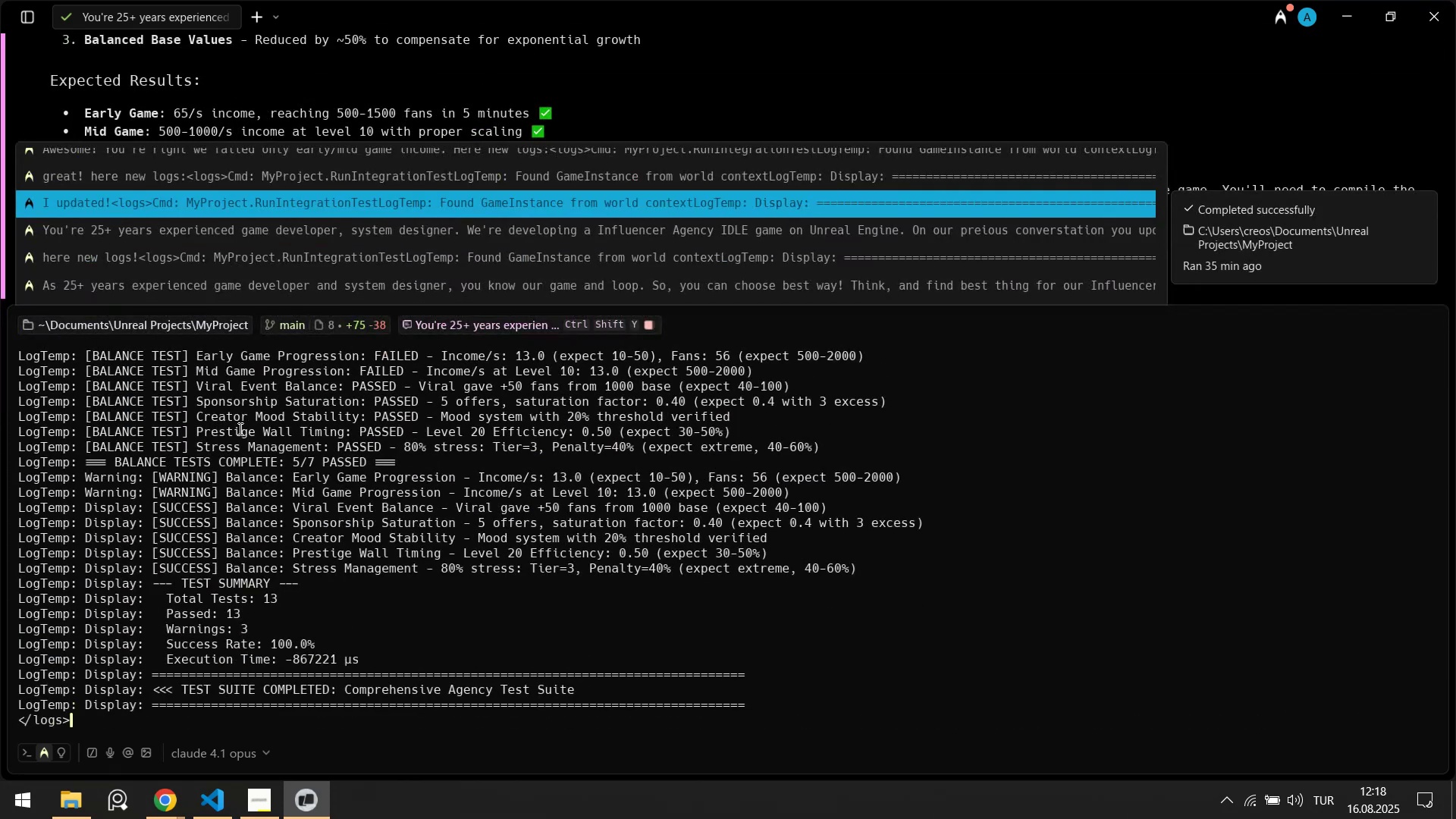 
key(ArrowUp)
 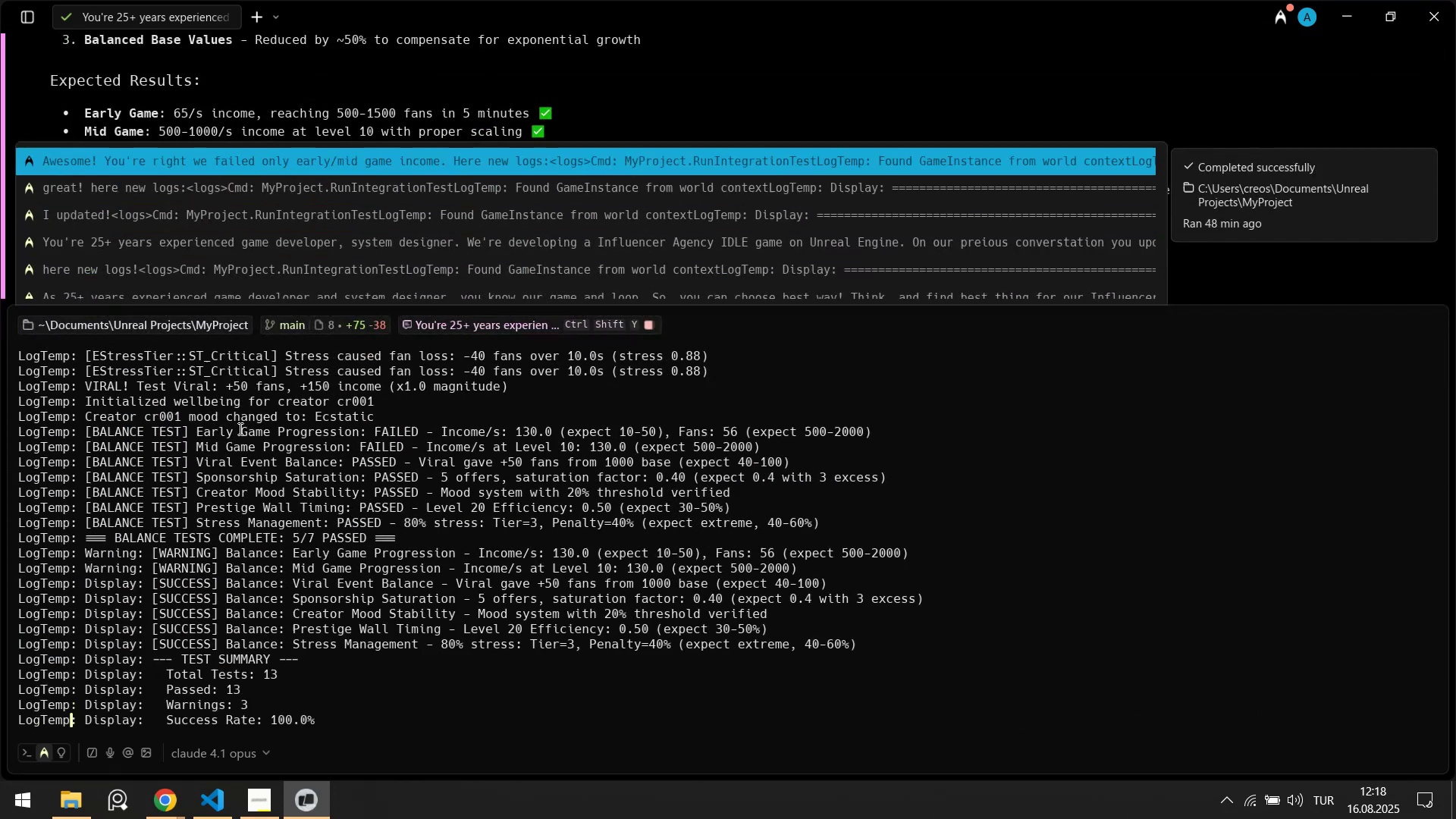 
key(ArrowUp)
 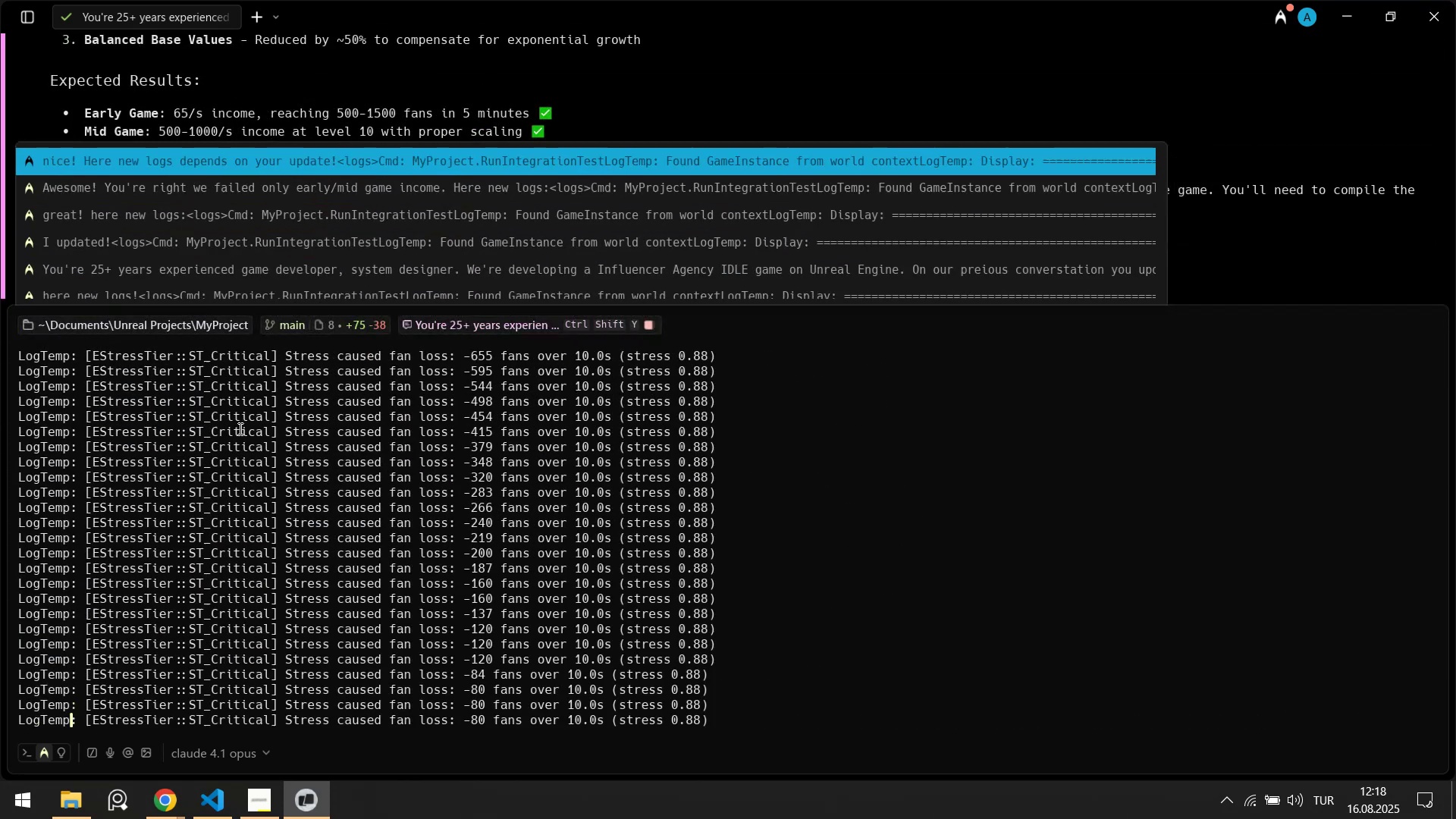 
key(ArrowUp)
 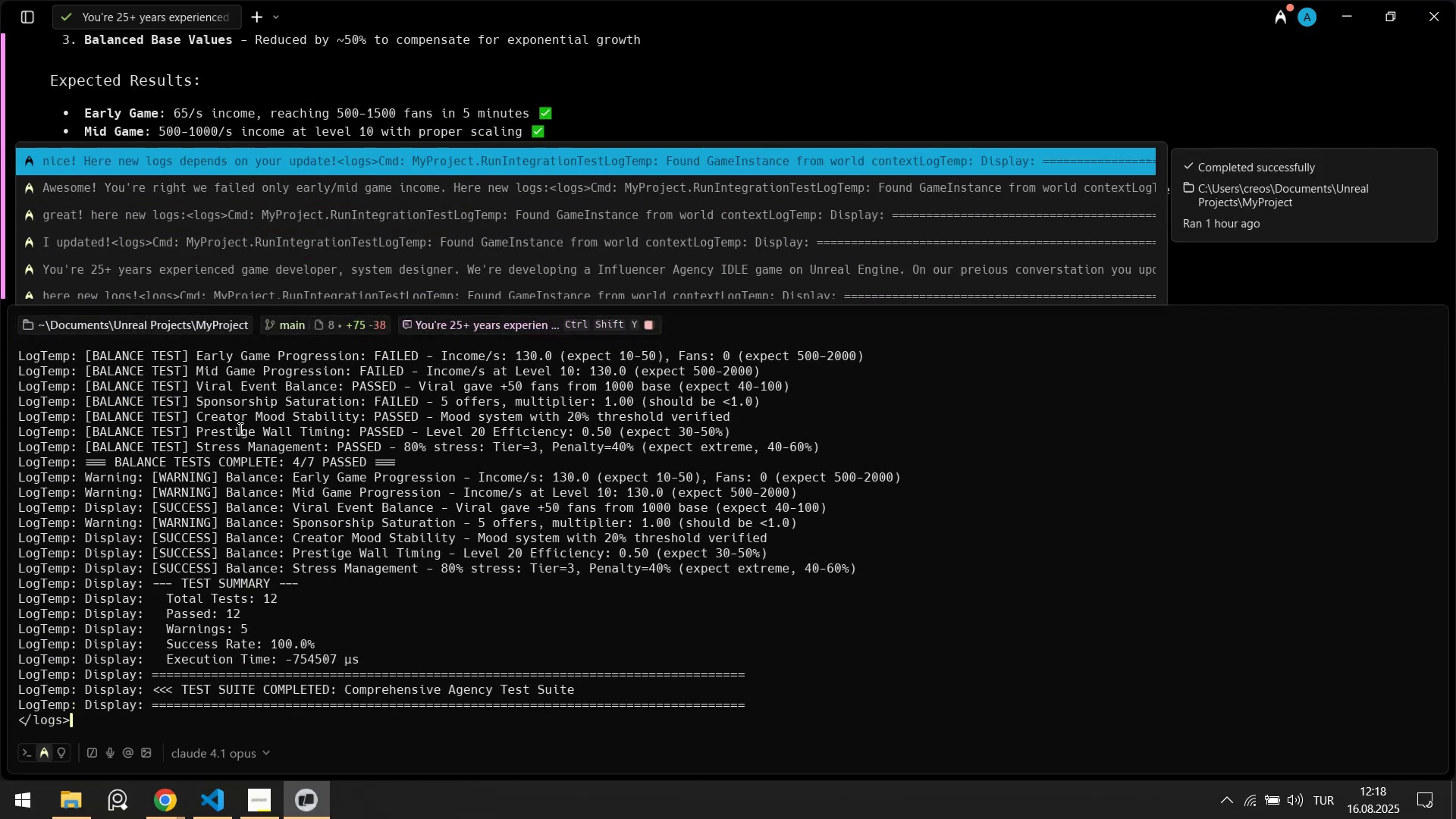 
key(ArrowUp)
 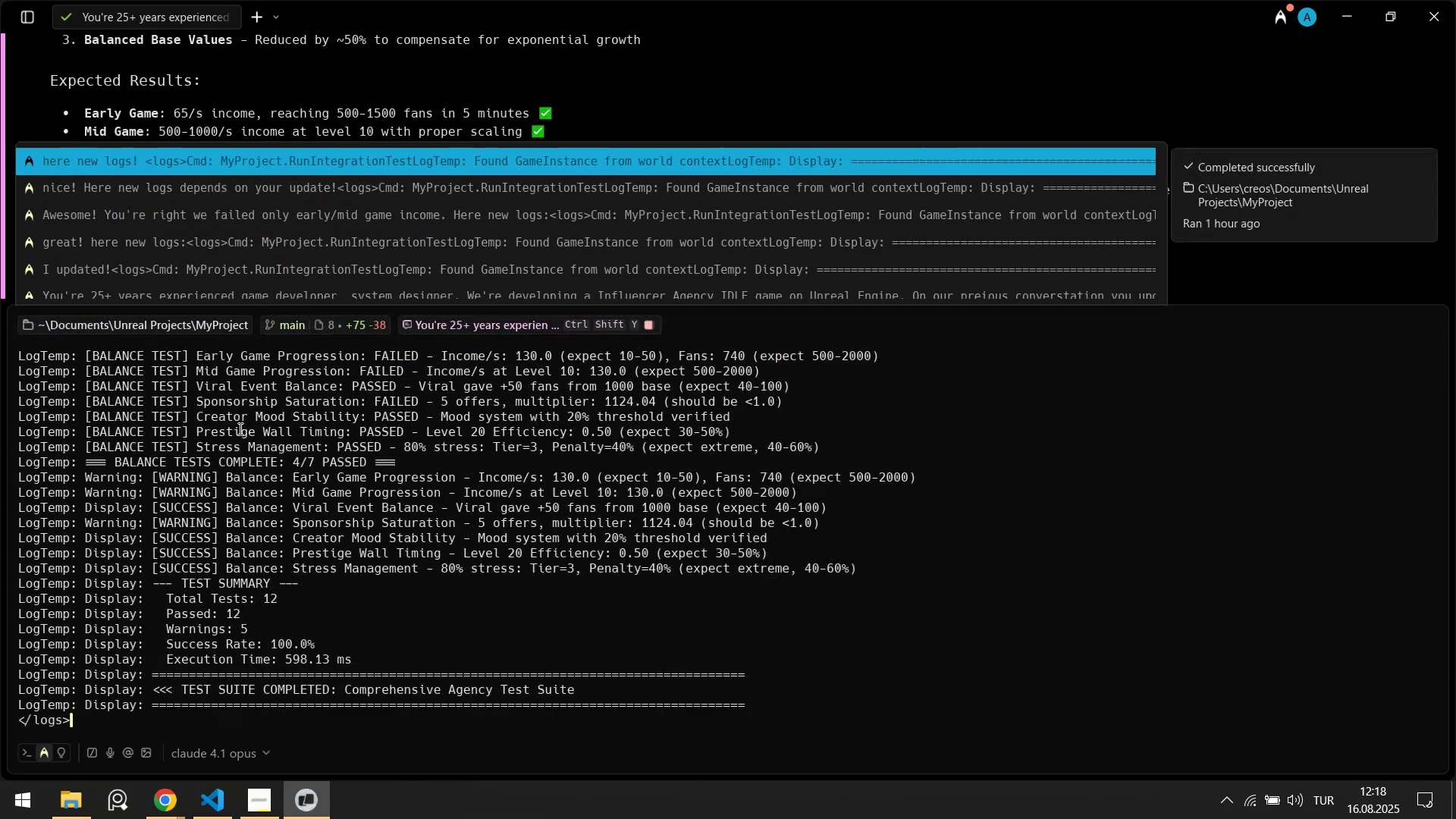 
key(ArrowUp)
 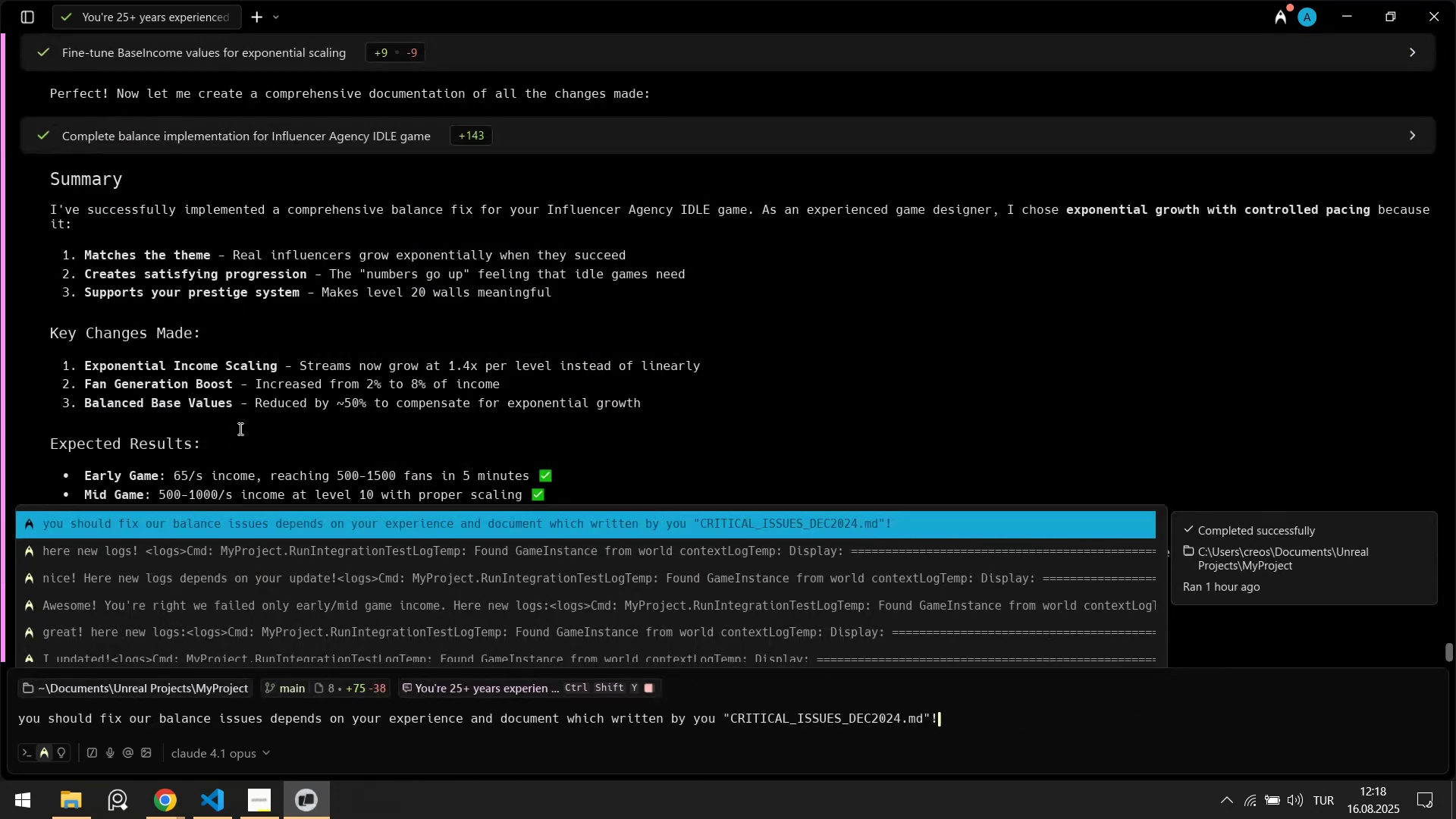 
key(ArrowUp)
 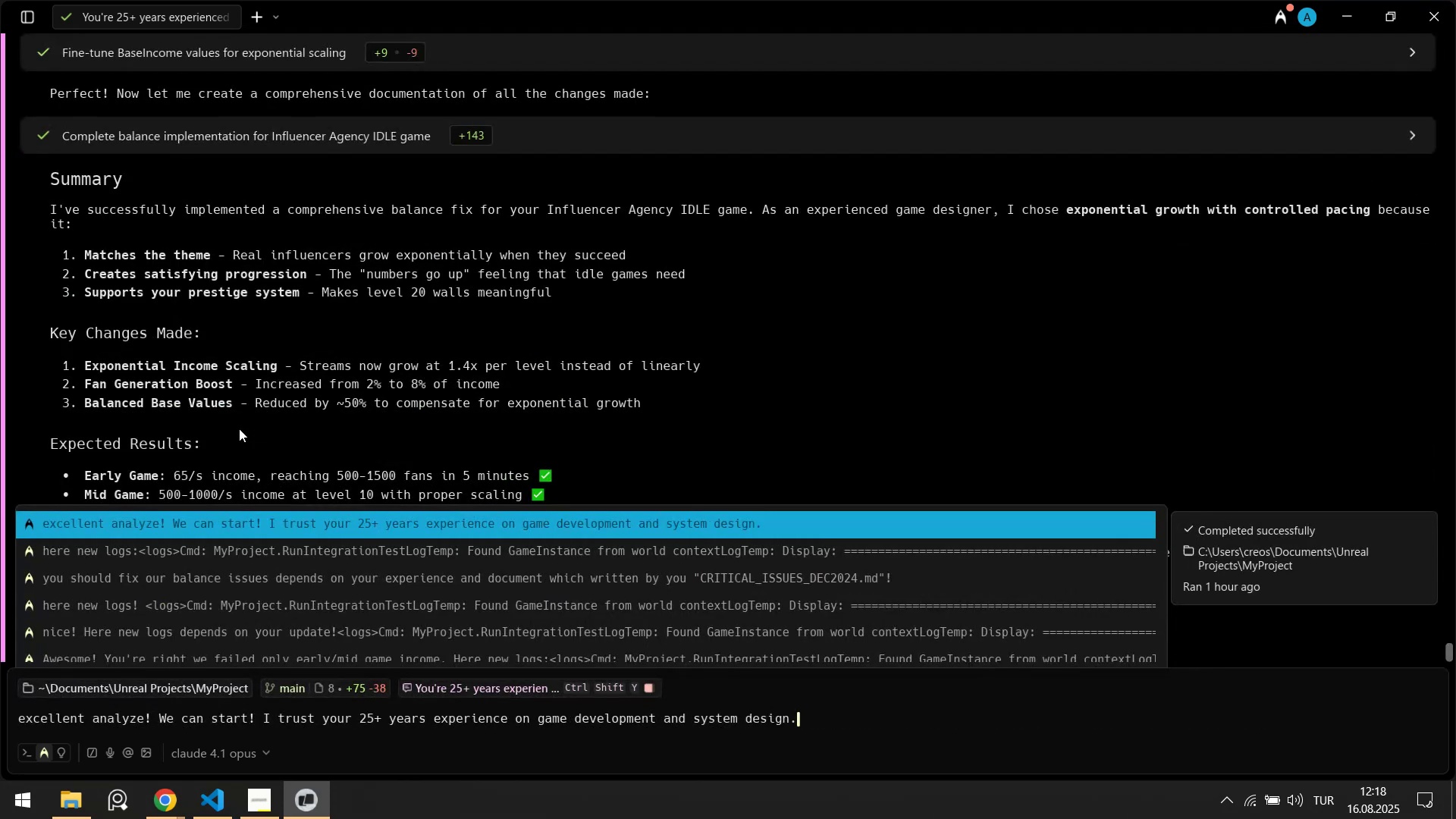 
key(ArrowDown)
 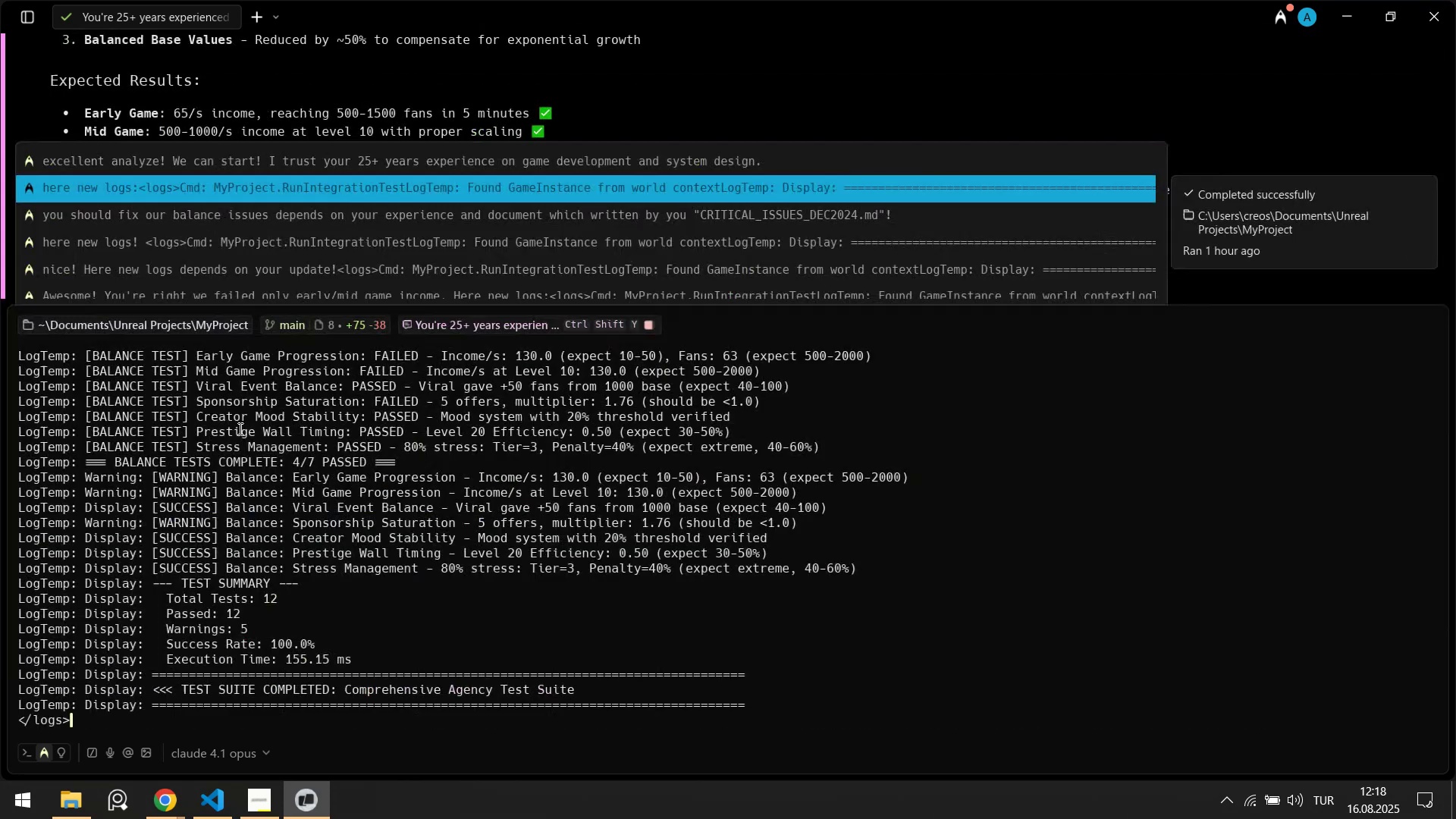 
key(ArrowDown)
 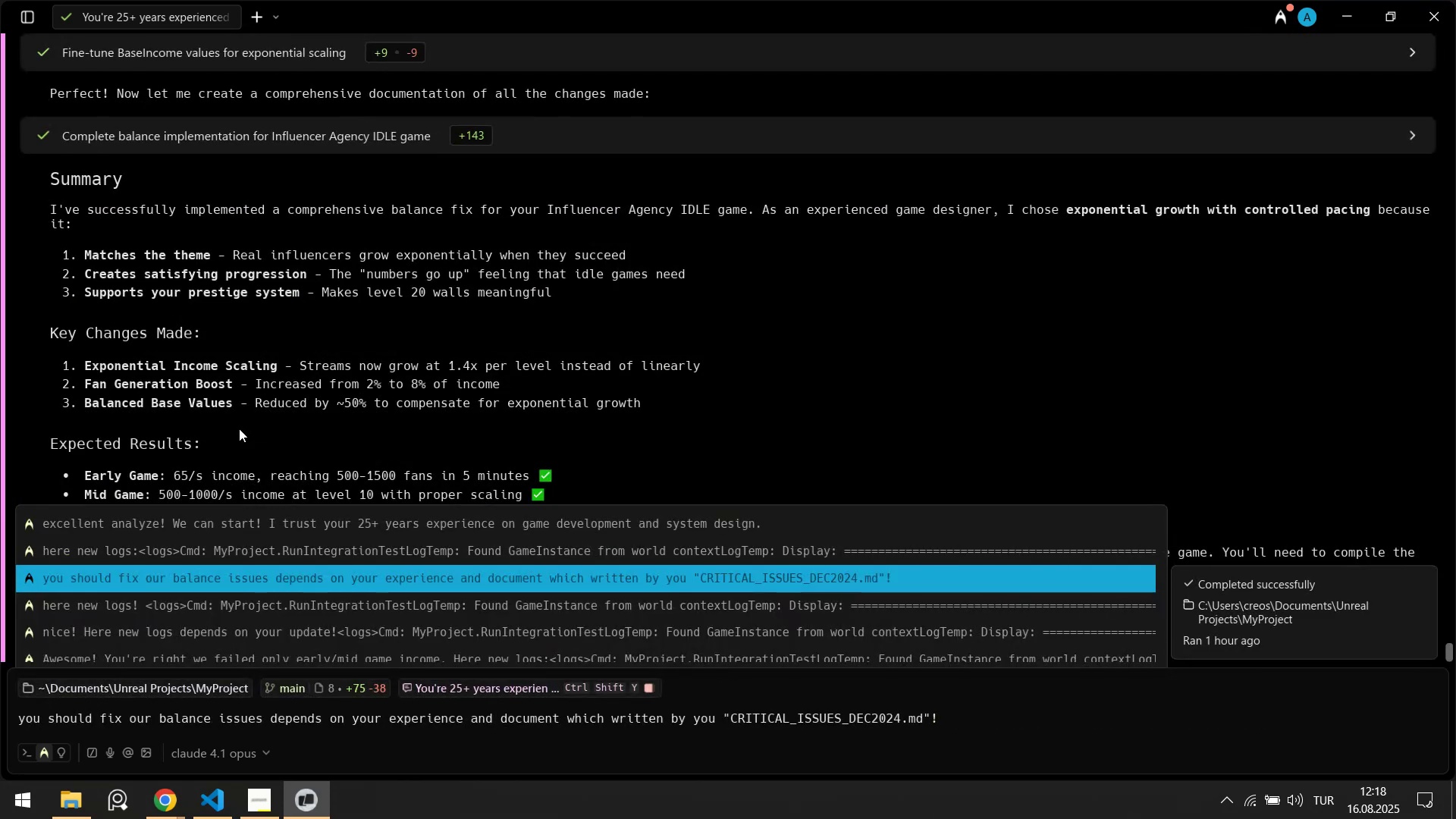 
key(ArrowDown)
 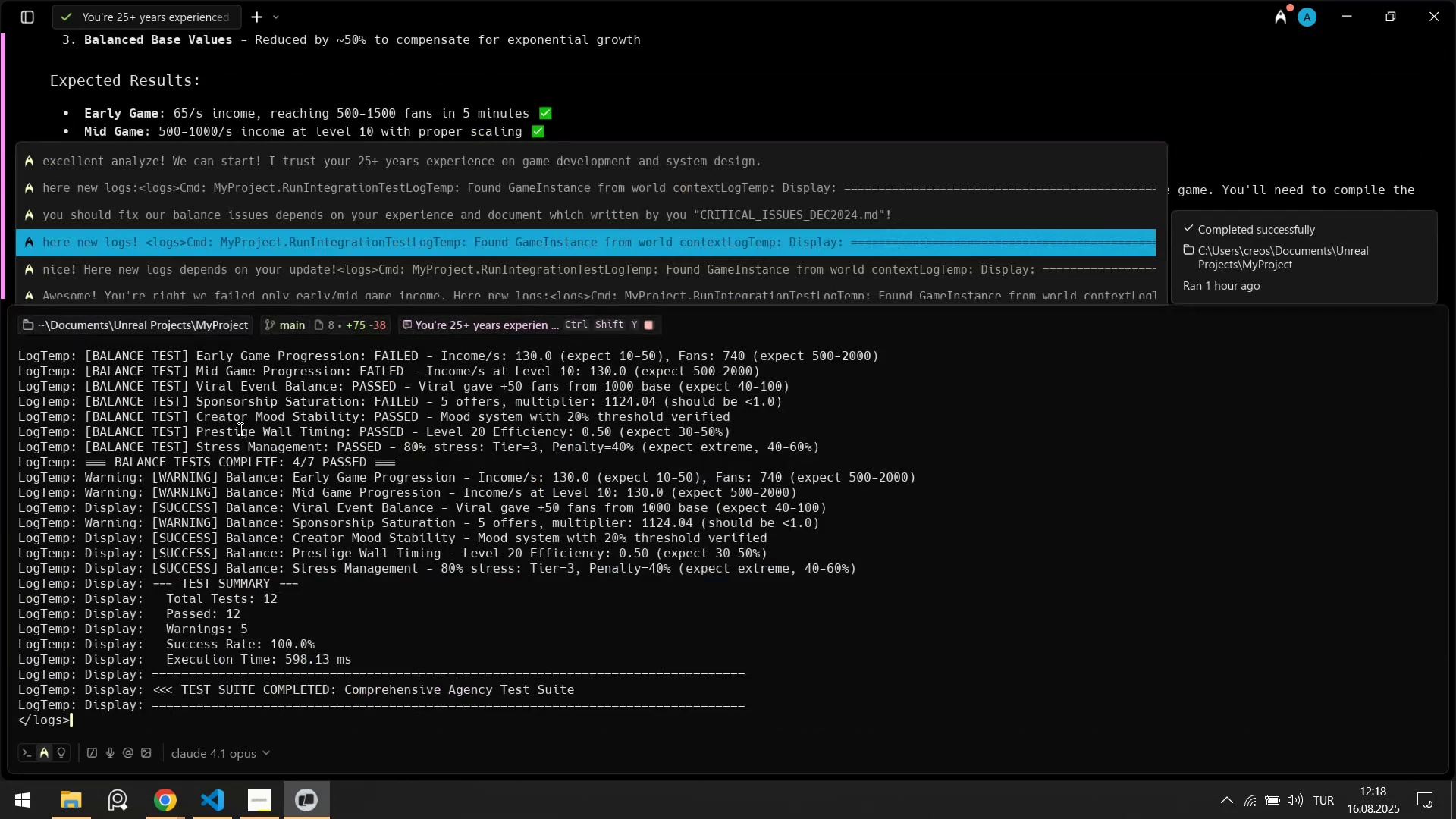 
key(ArrowUp)
 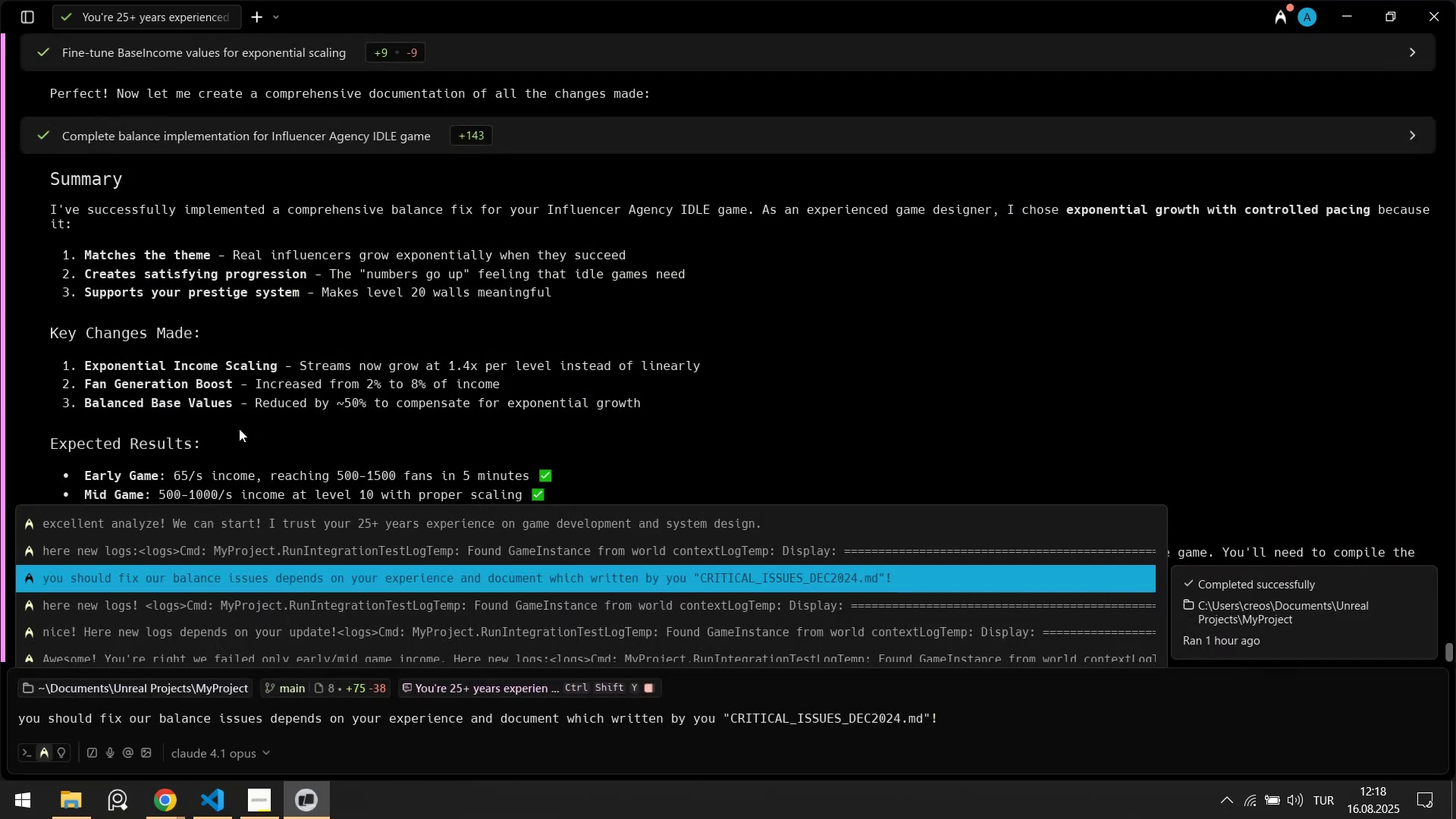 
key(ArrowDown)
 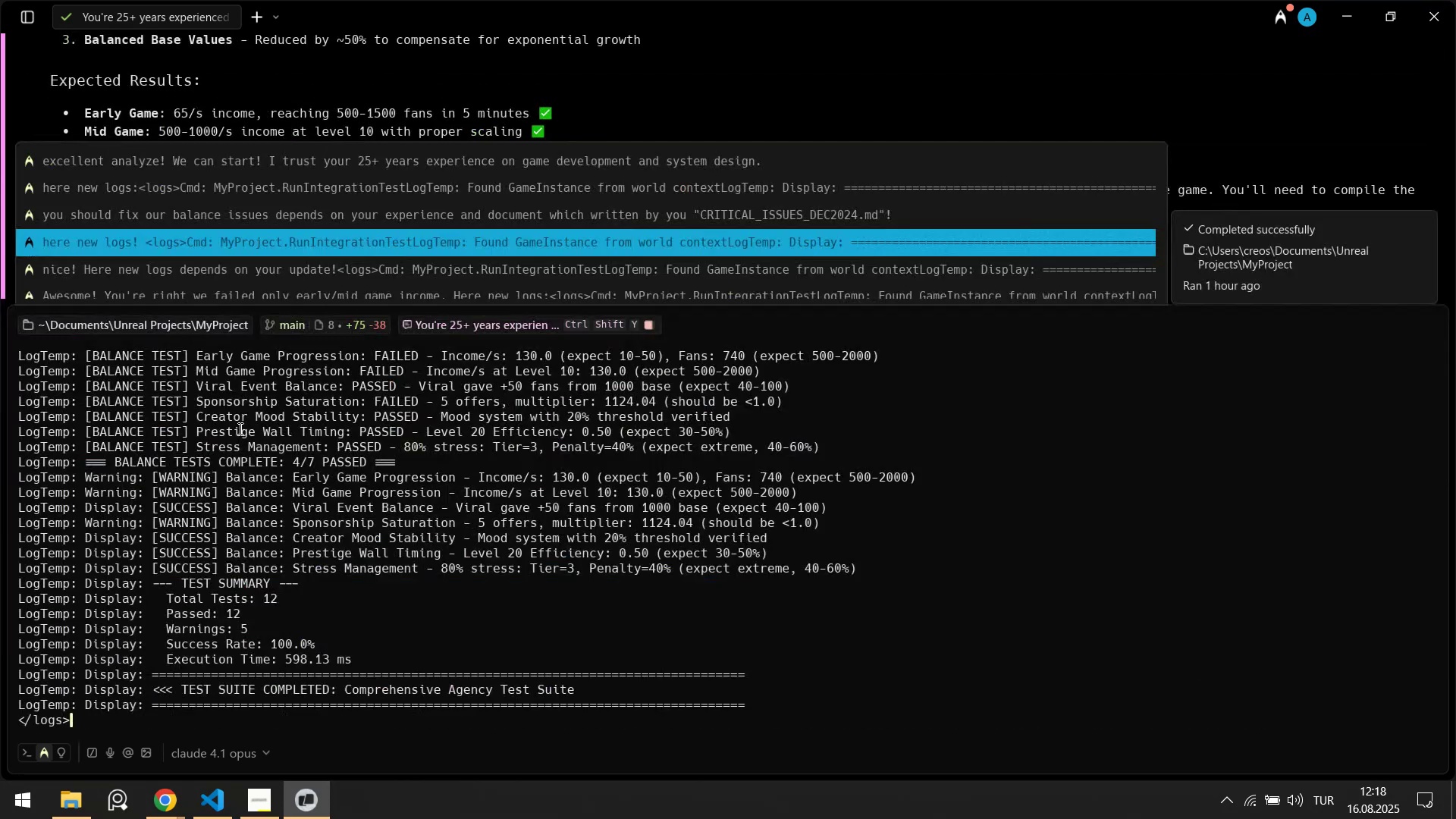 
key(ArrowDown)
 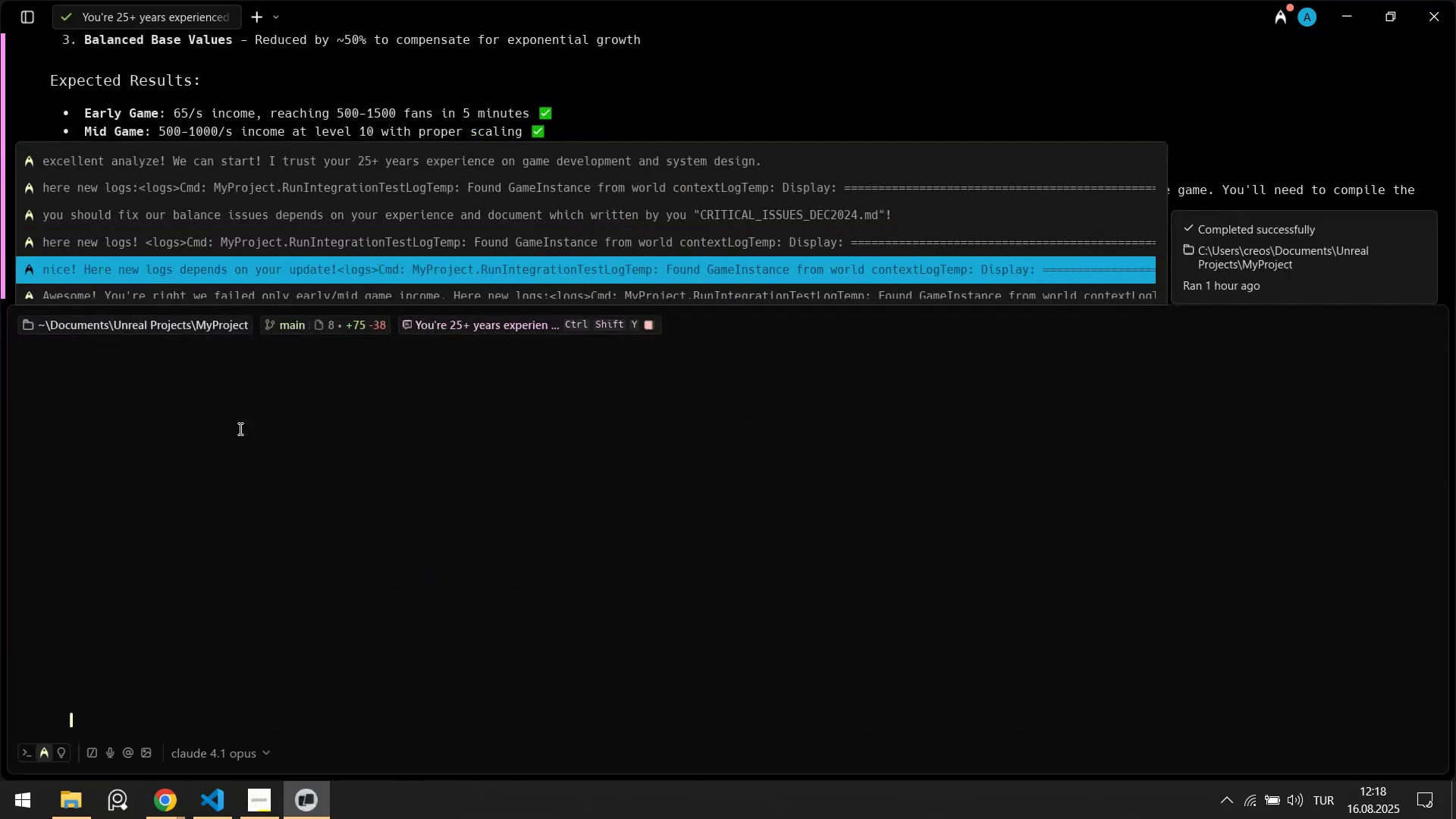 
key(ArrowDown)
 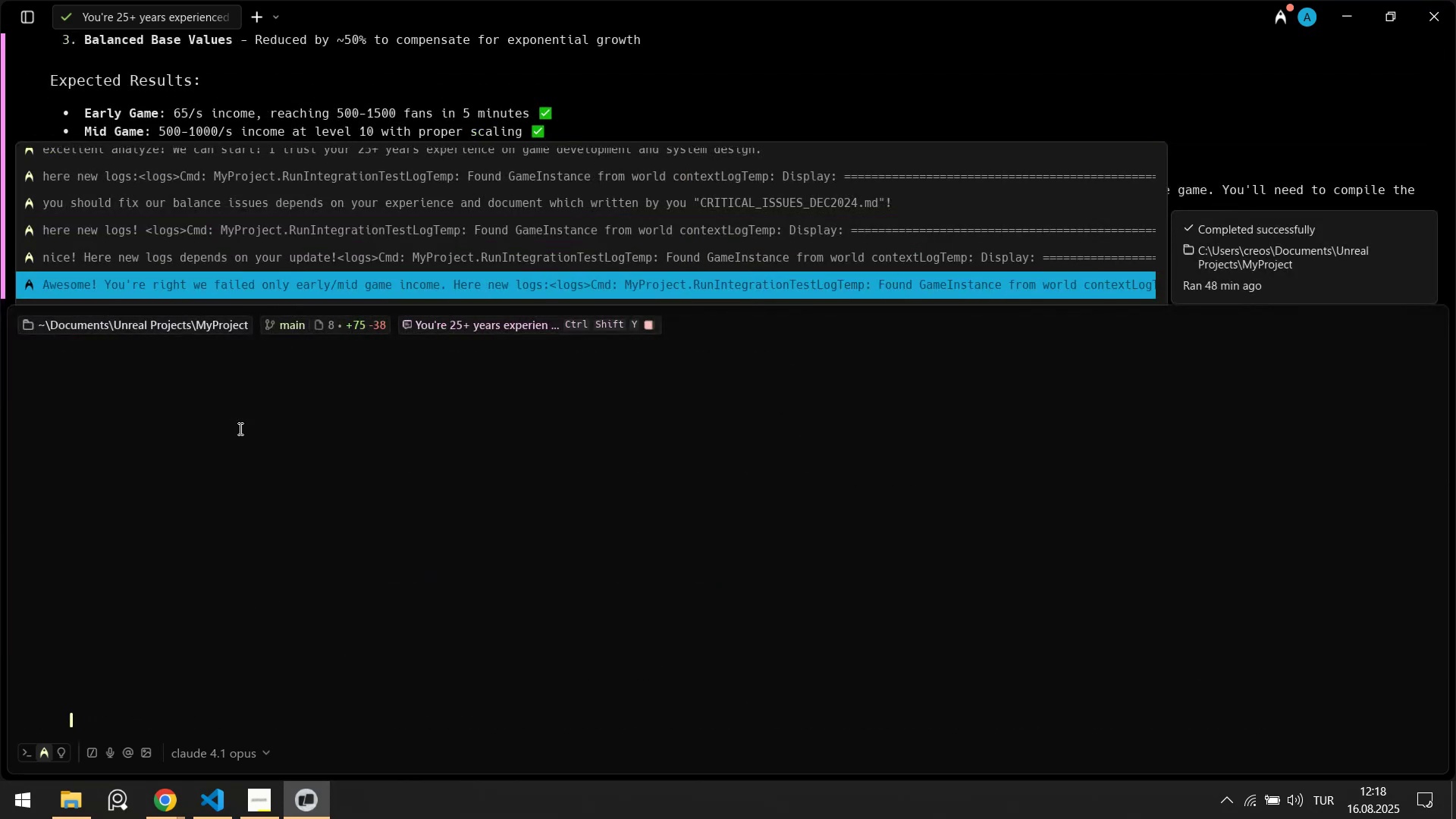 
hold_key(key=ArrowDown, duration=1.2)
 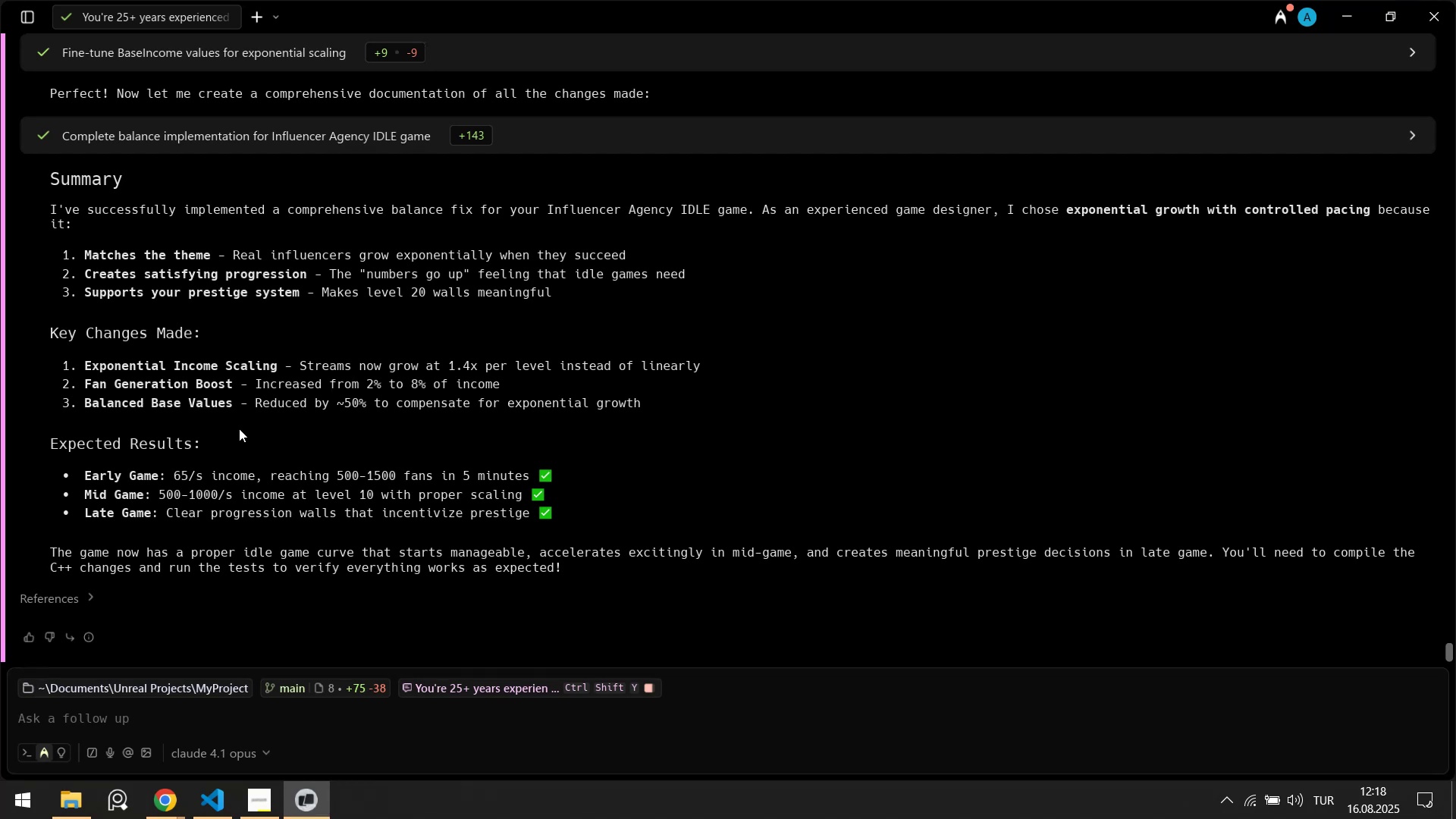 
key(ArrowRight)
 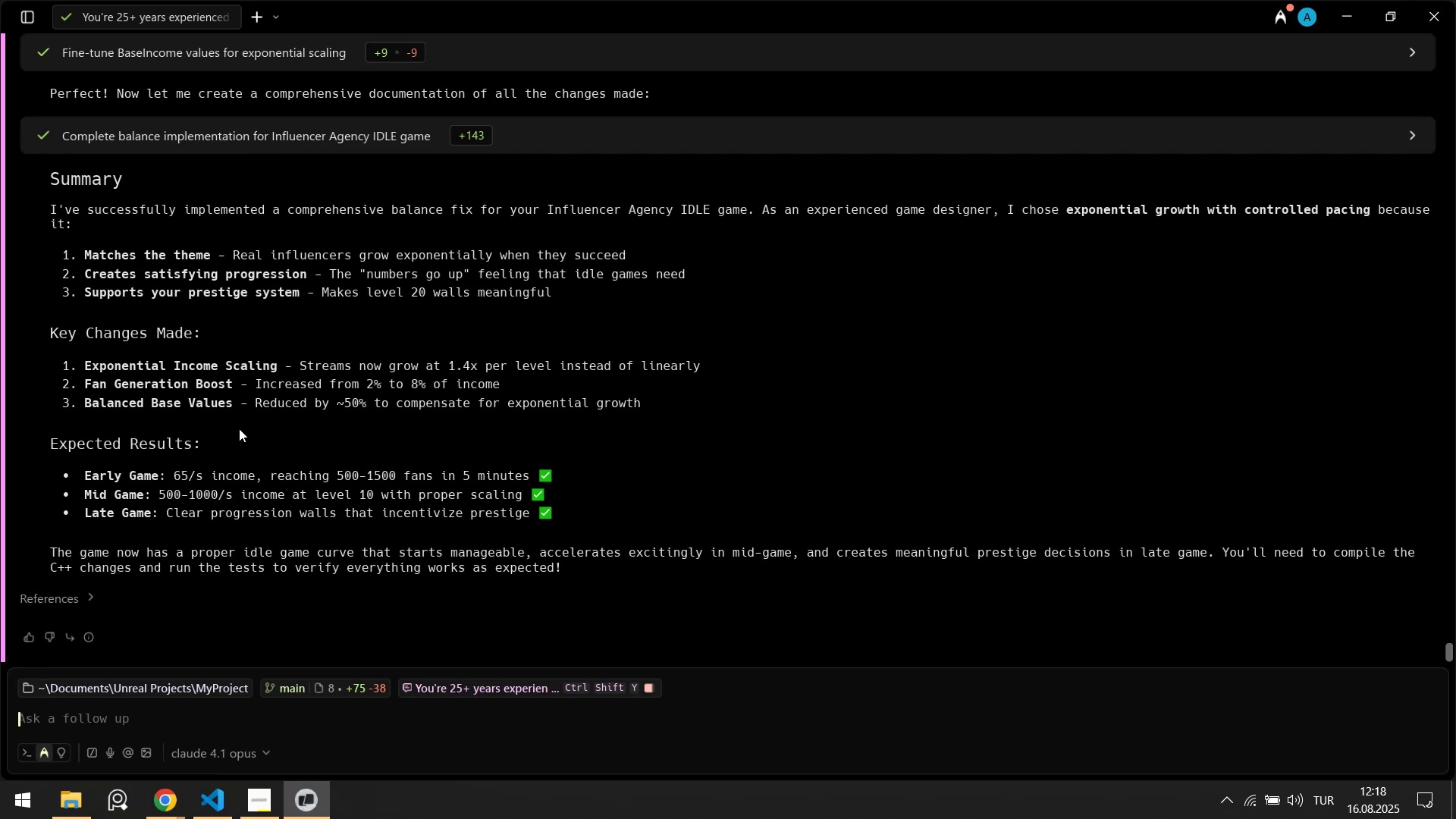 
key(ArrowLeft)
 